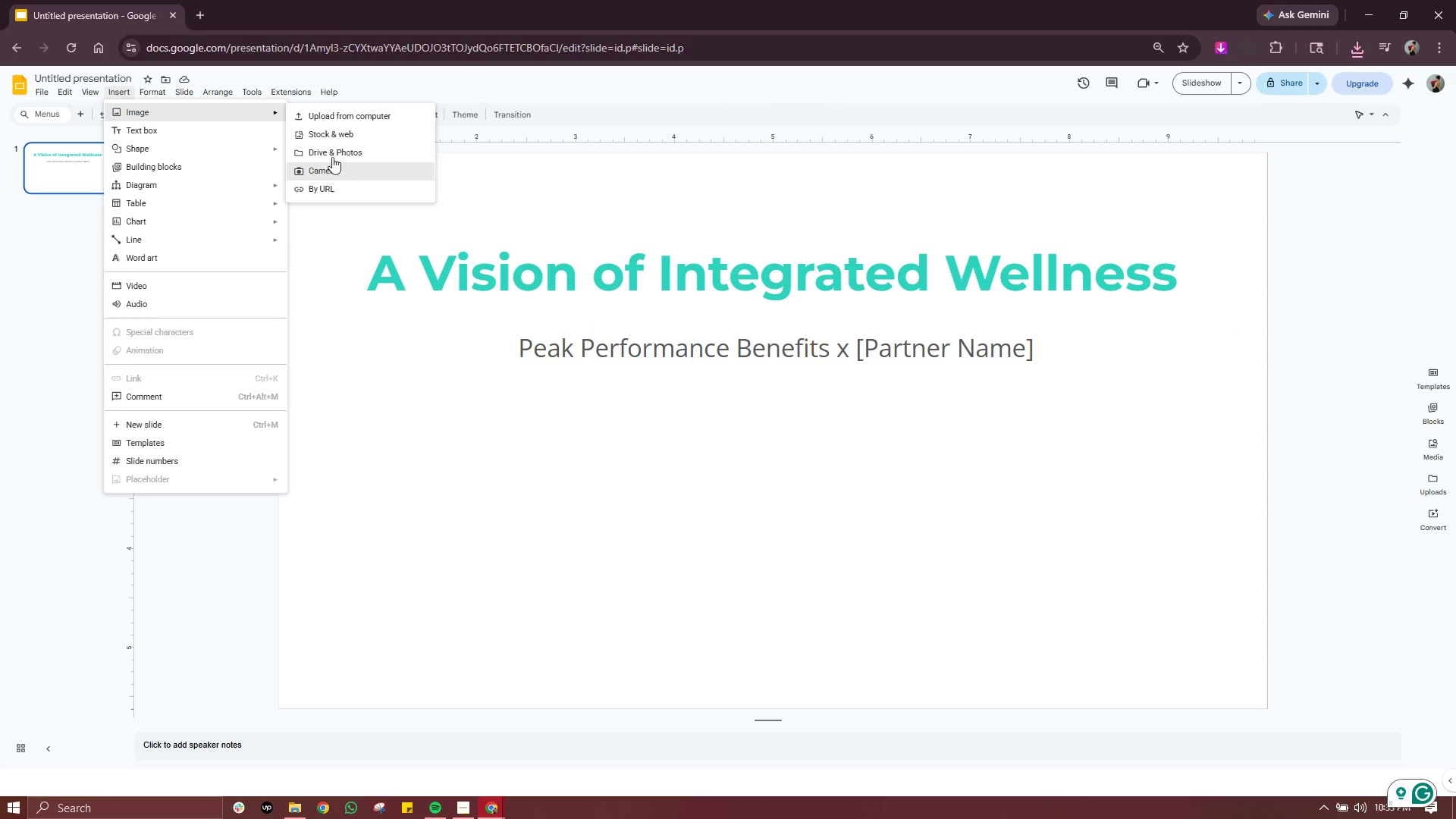 
left_click([341, 136])
 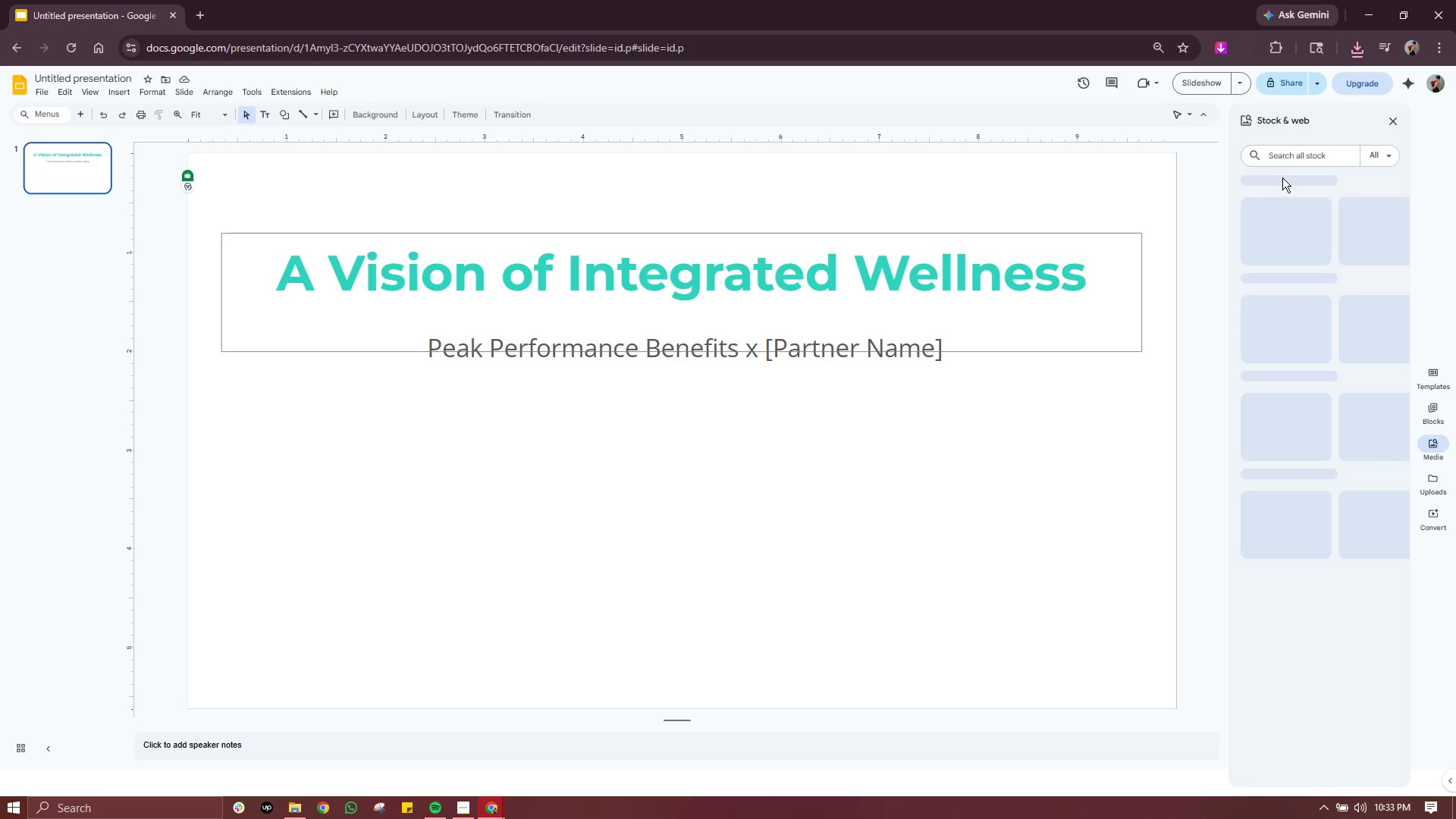 
left_click([1290, 162])
 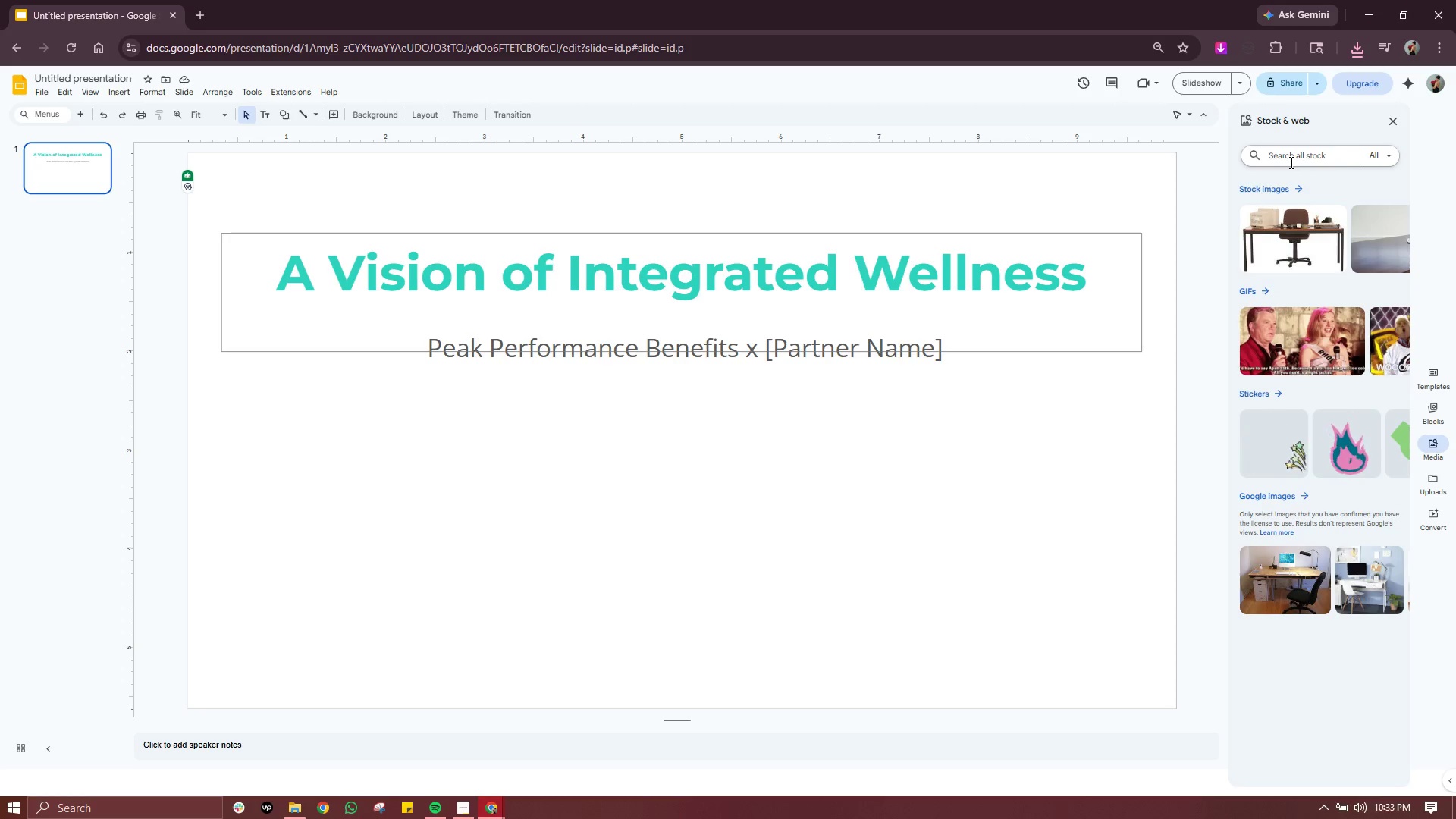 
type(peak preformance logo)
 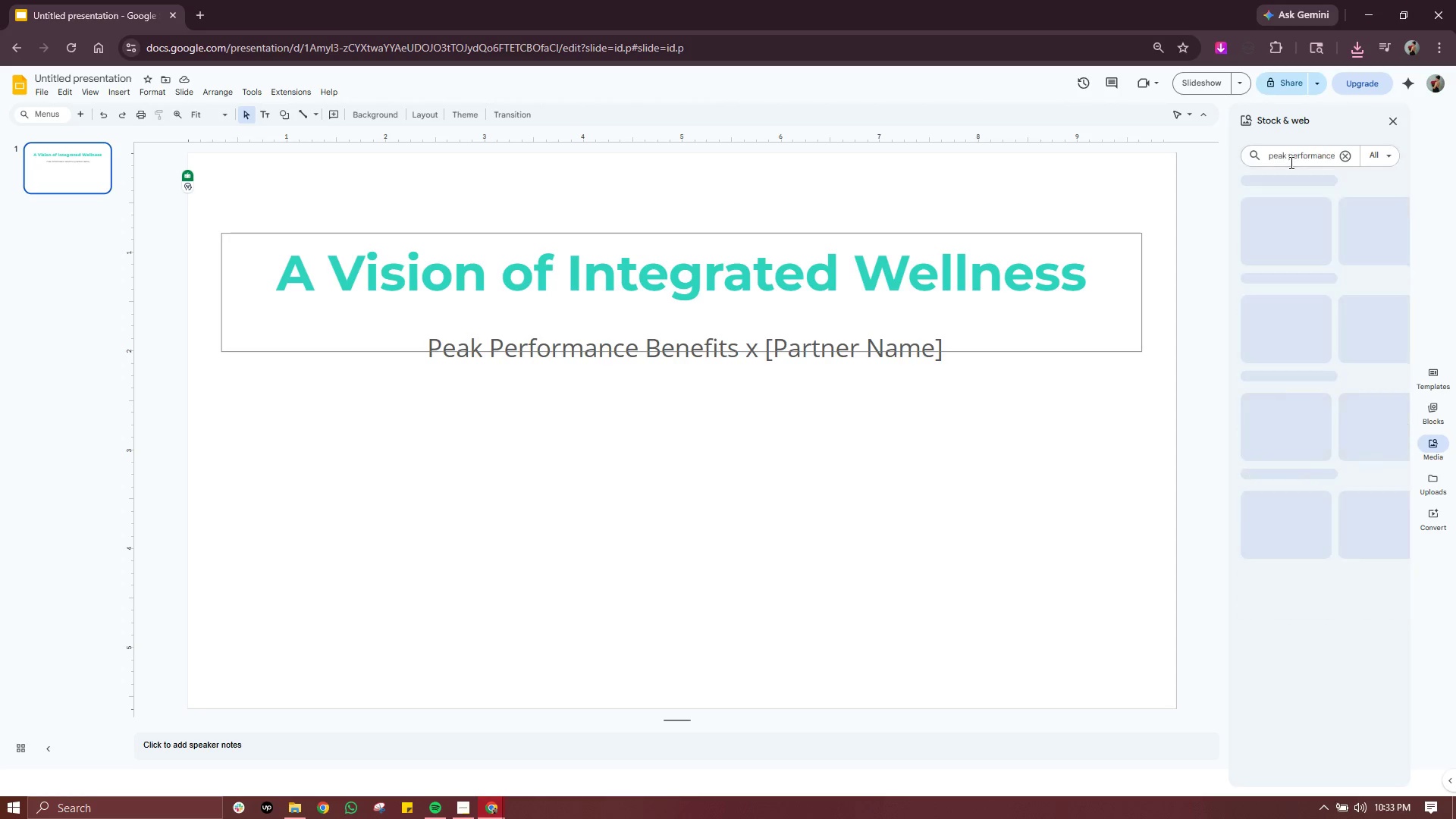 
key(Enter)
 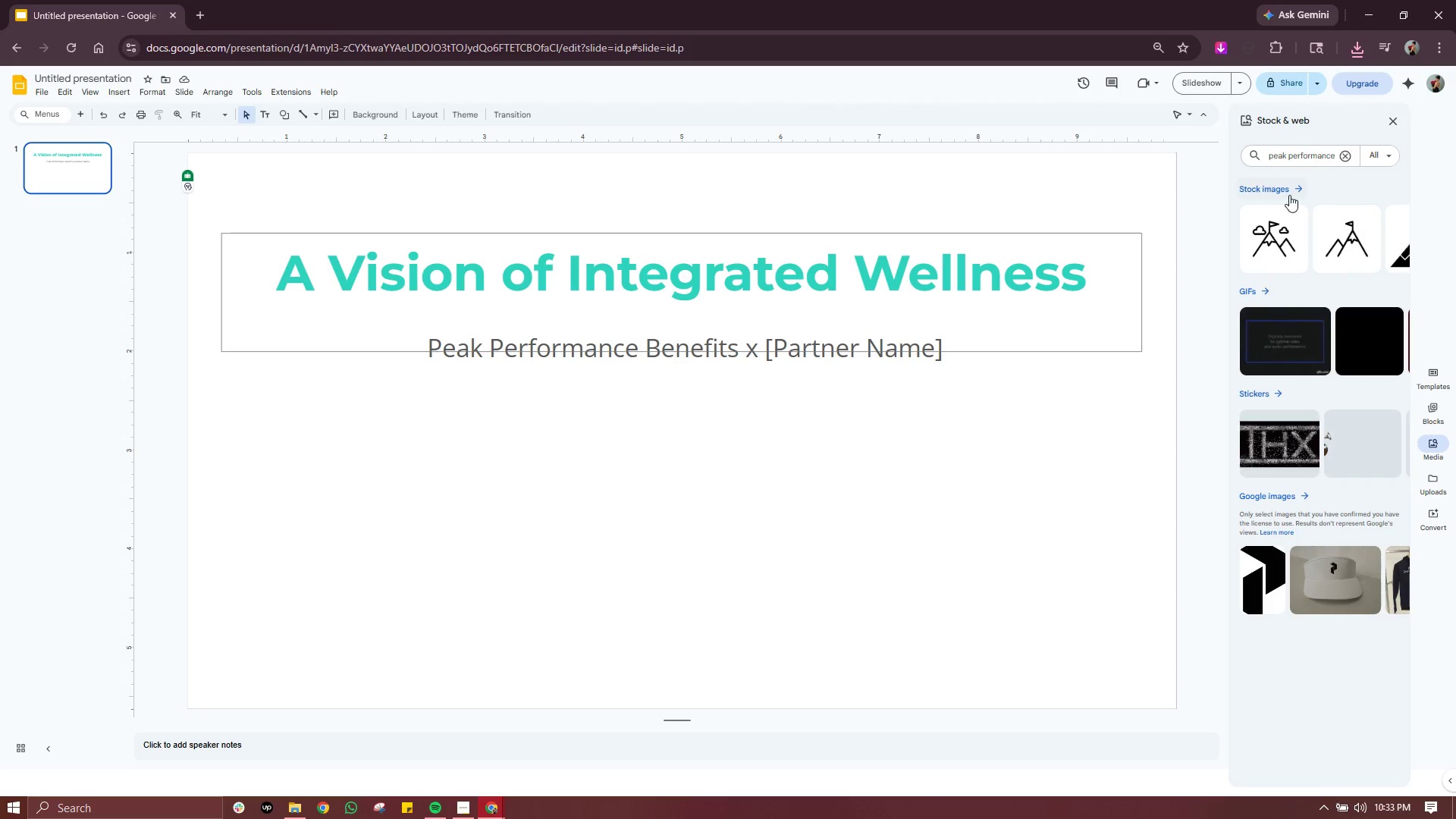 
left_click([1288, 192])
 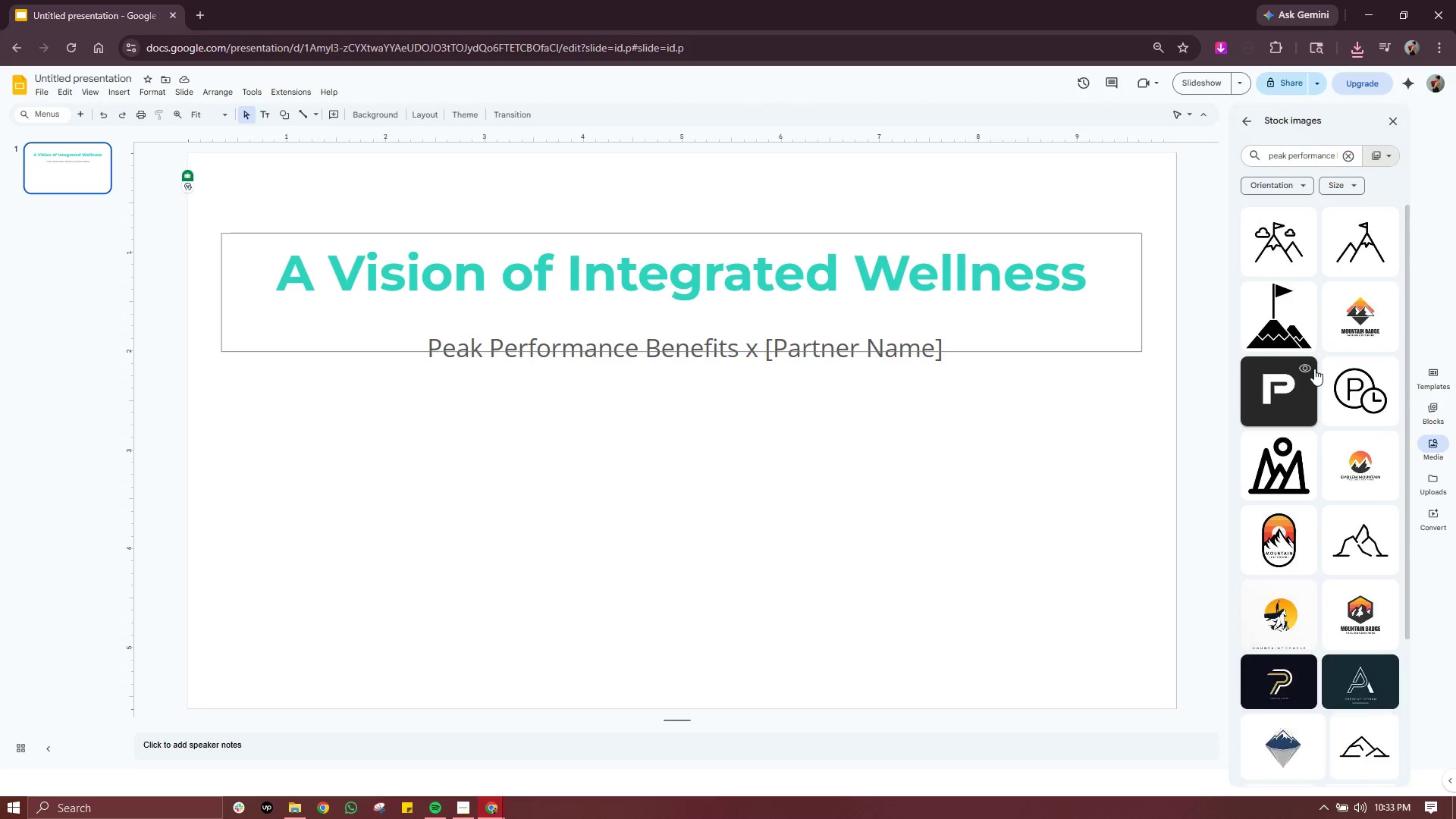 
scroll: coordinate [1314, 369], scroll_direction: down, amount: 4.0
 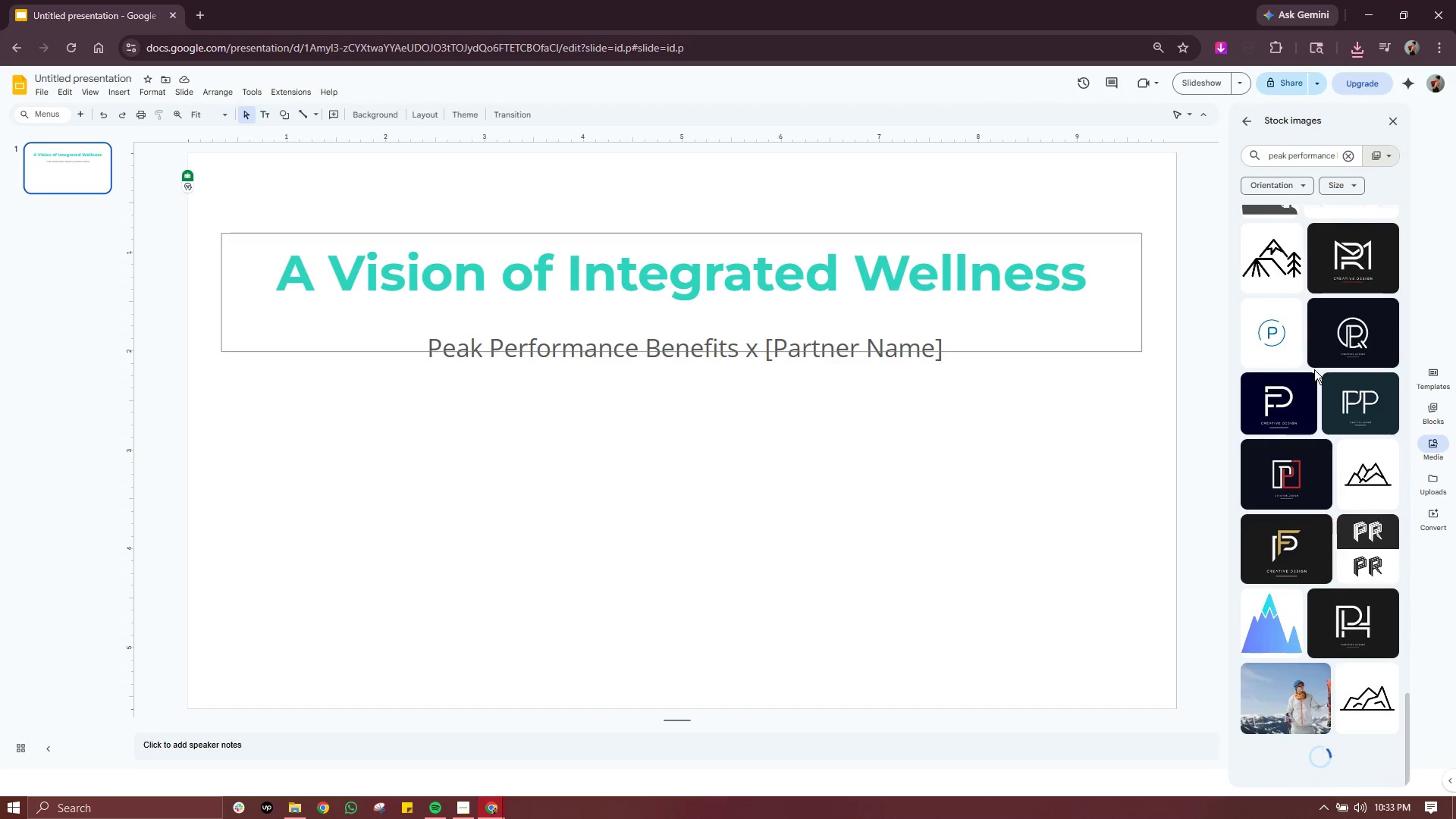 
left_click([1290, 152])
 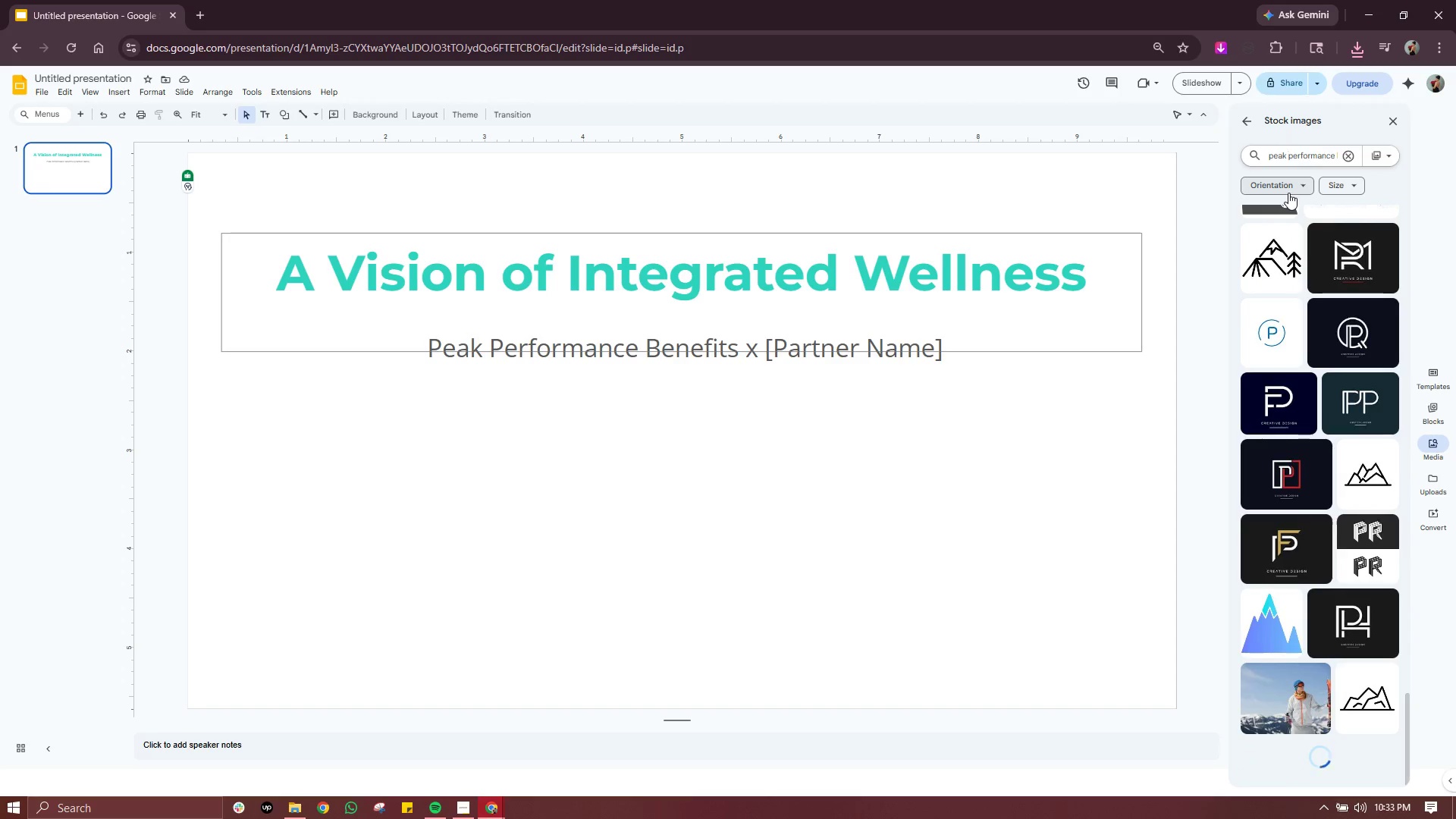 
key(Backspace)
 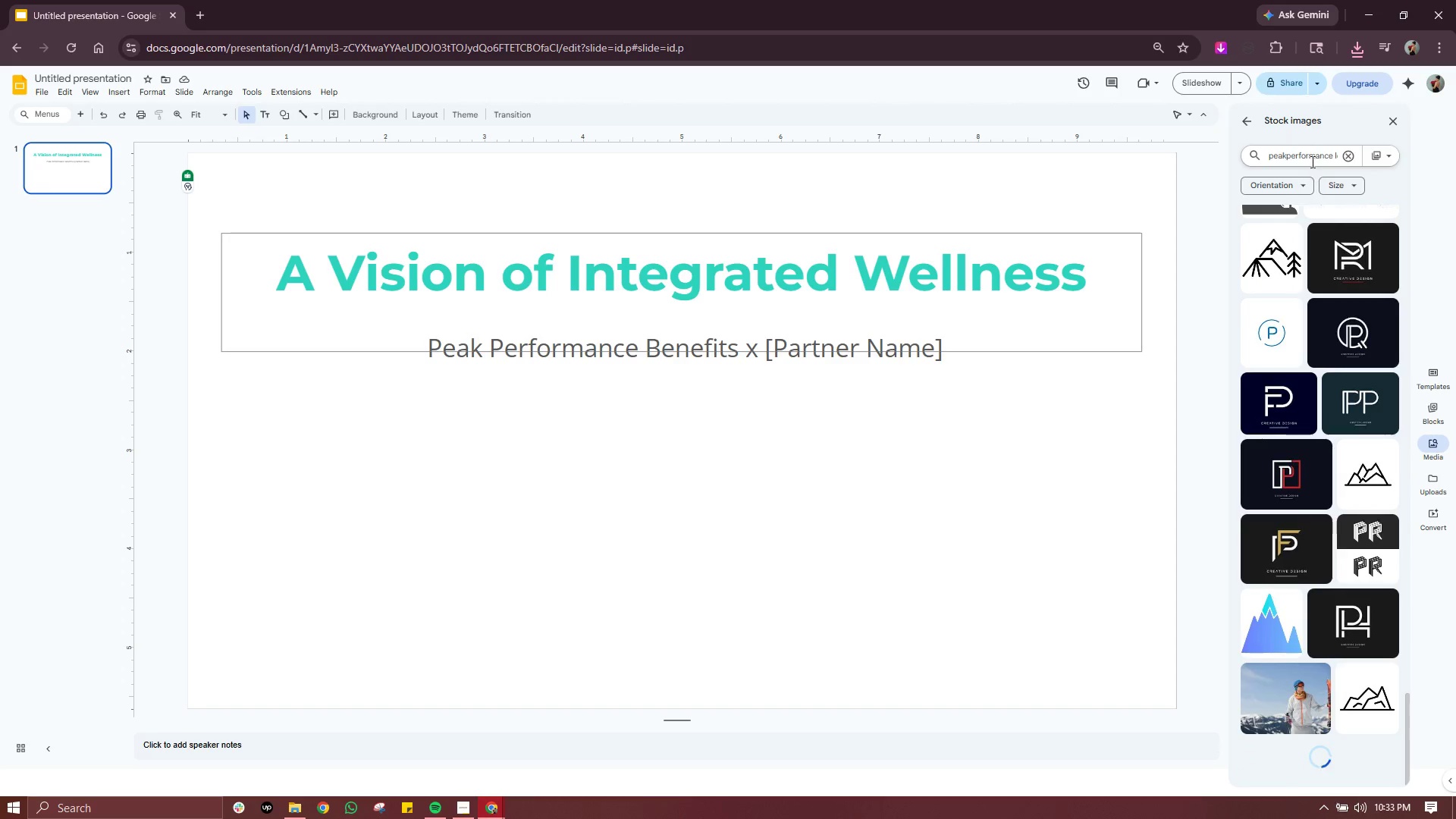 
left_click([1311, 158])
 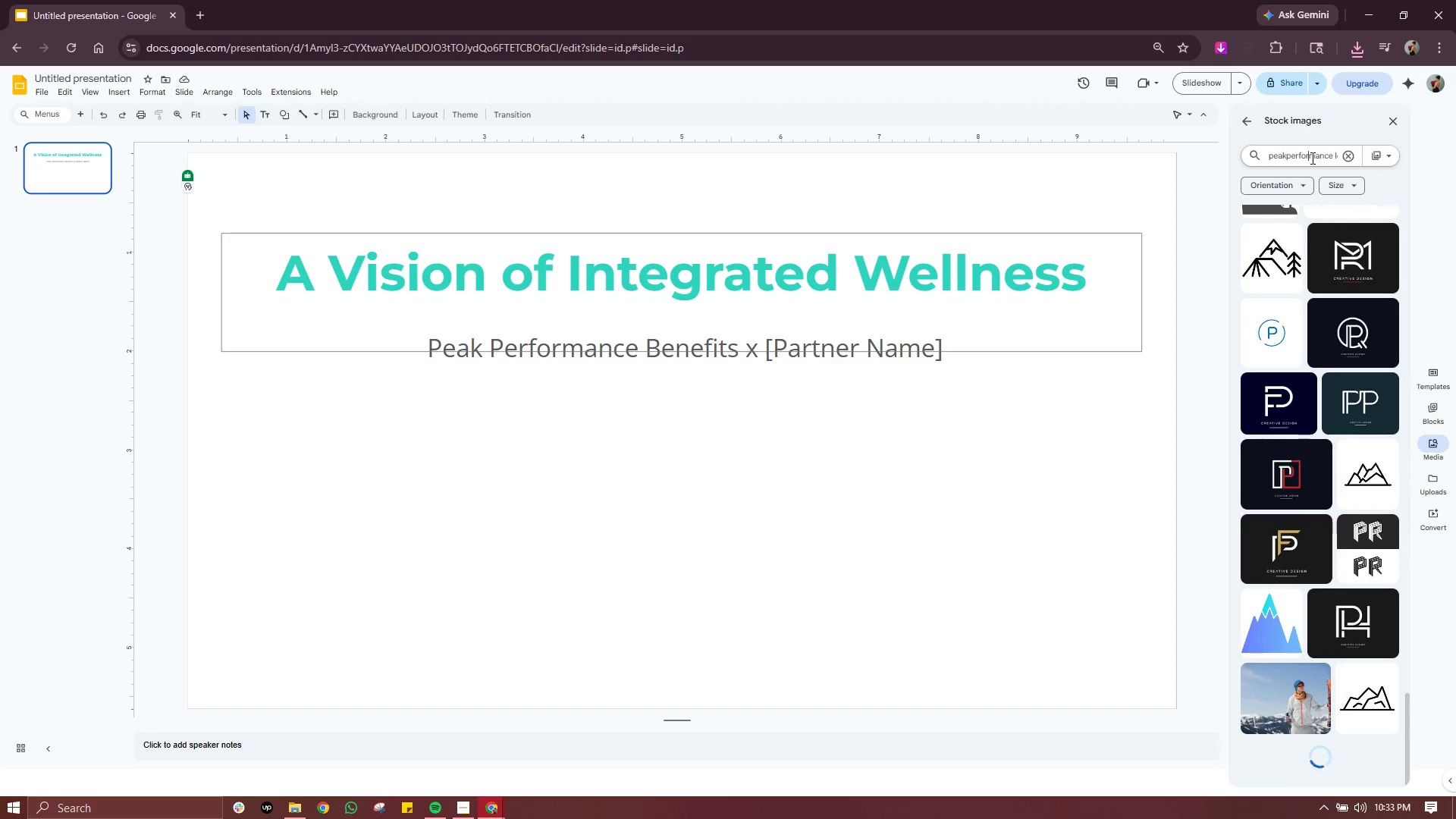 
key(Enter)
 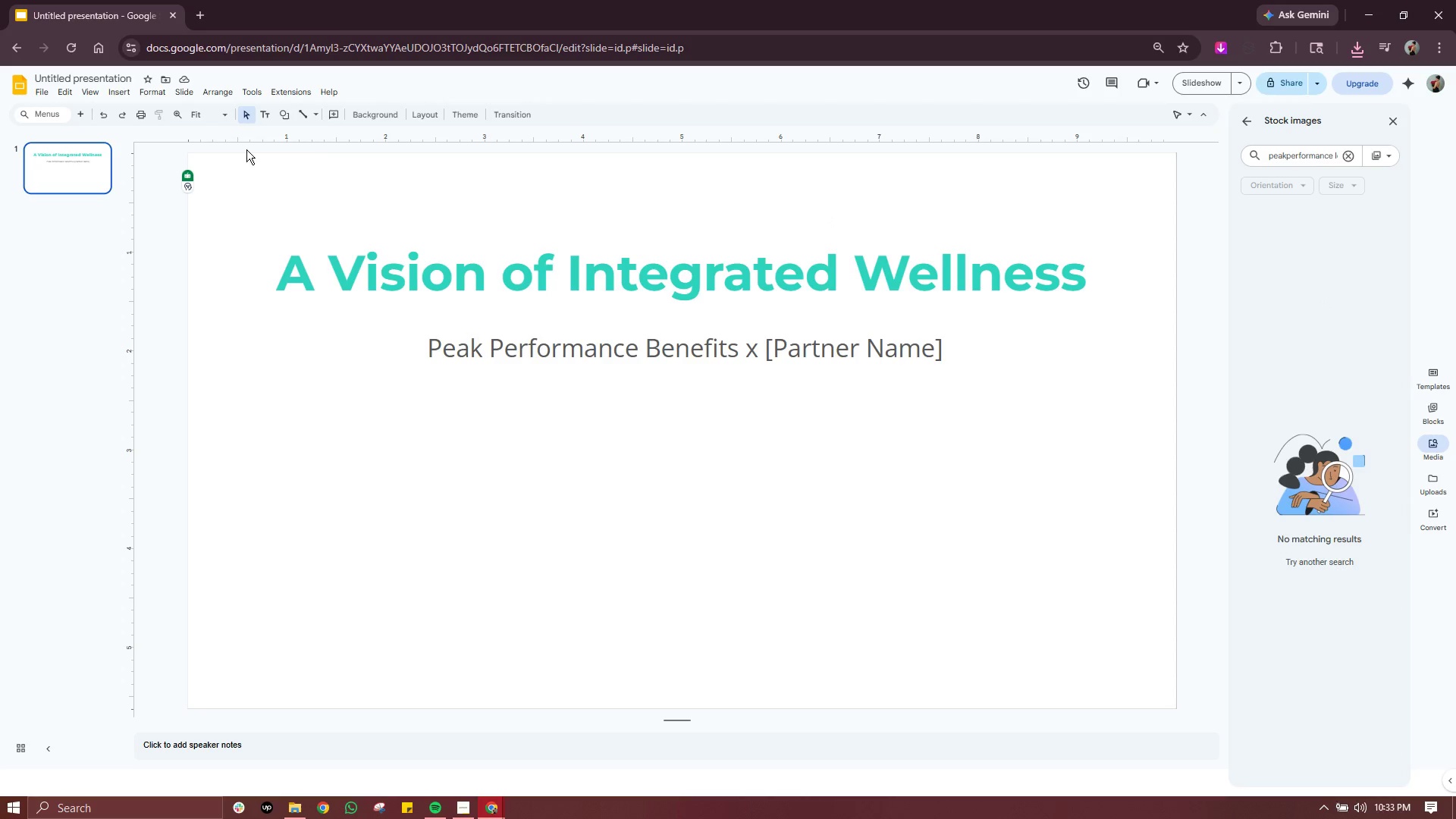 
left_click([122, 92])
 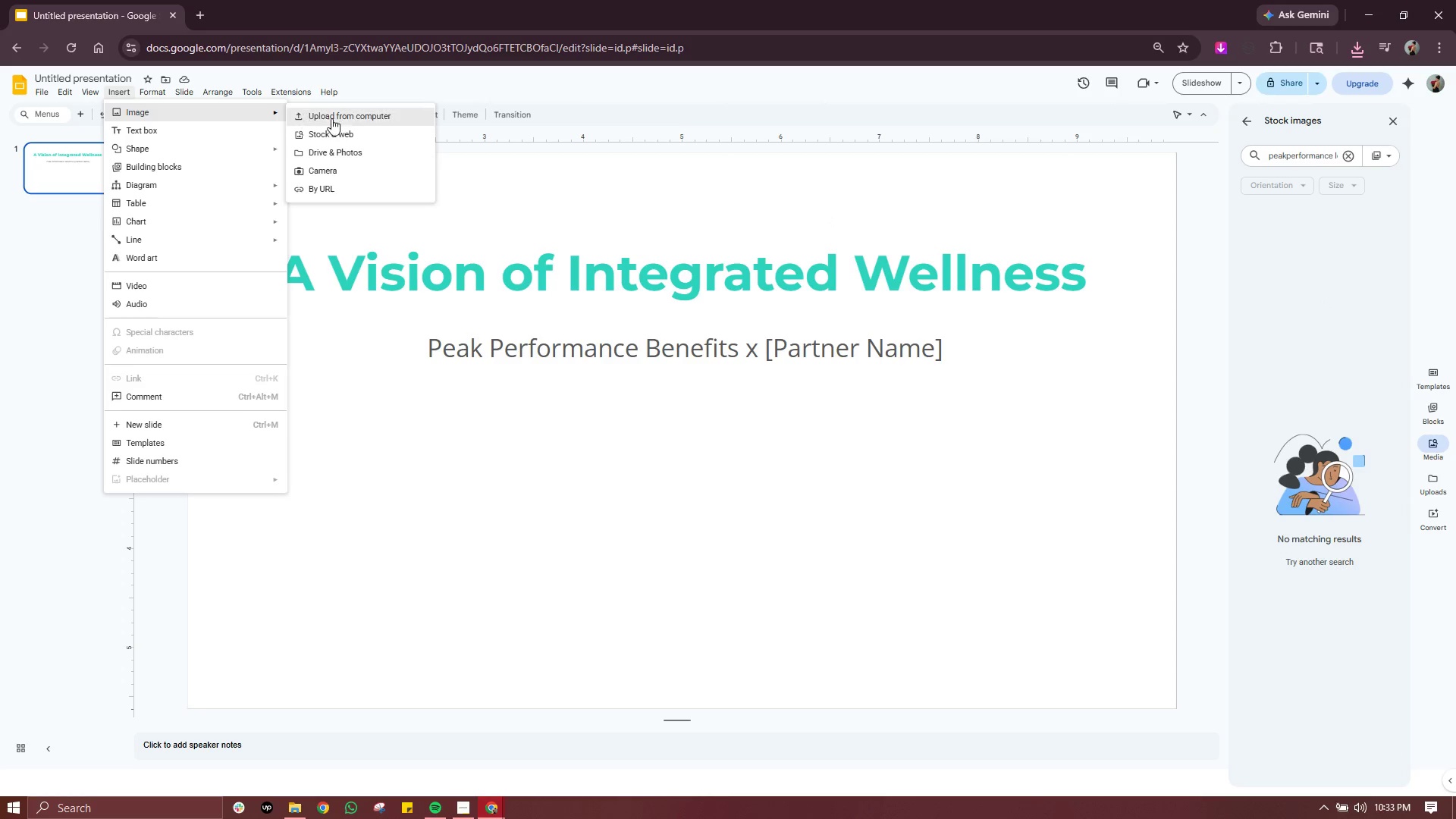 
left_click([338, 118])
 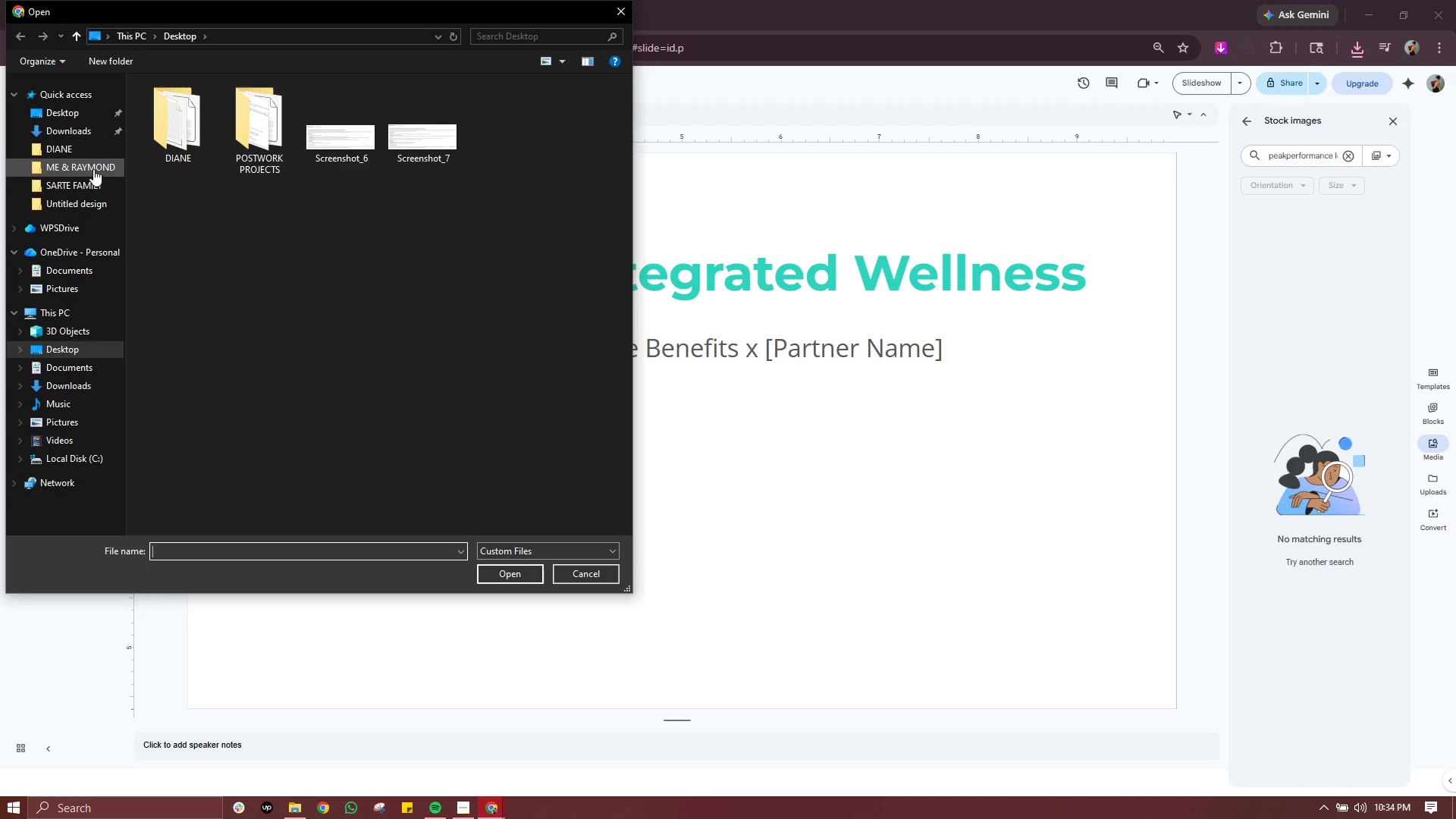 
wait(5.39)
 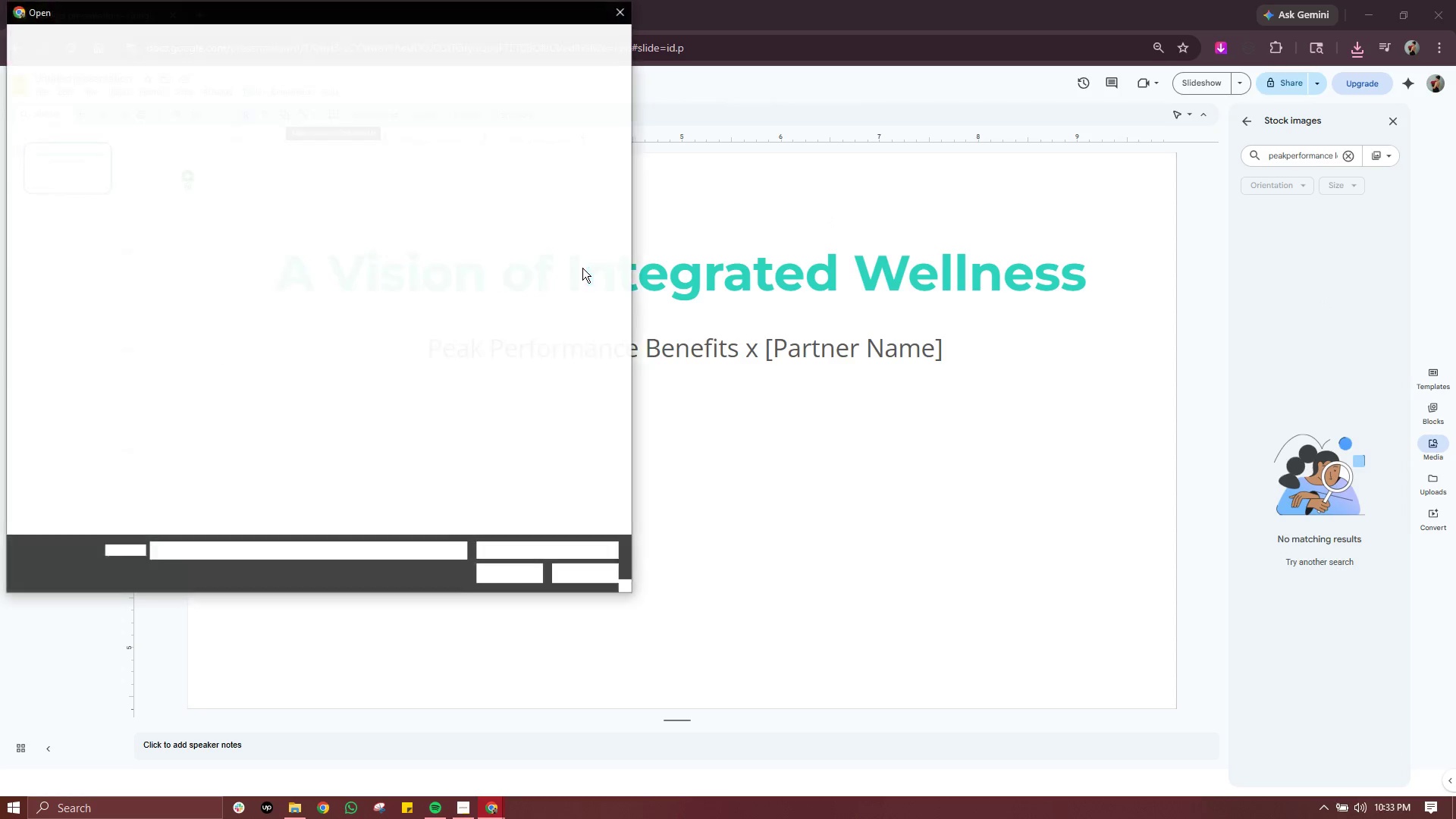 
left_click([70, 118])
 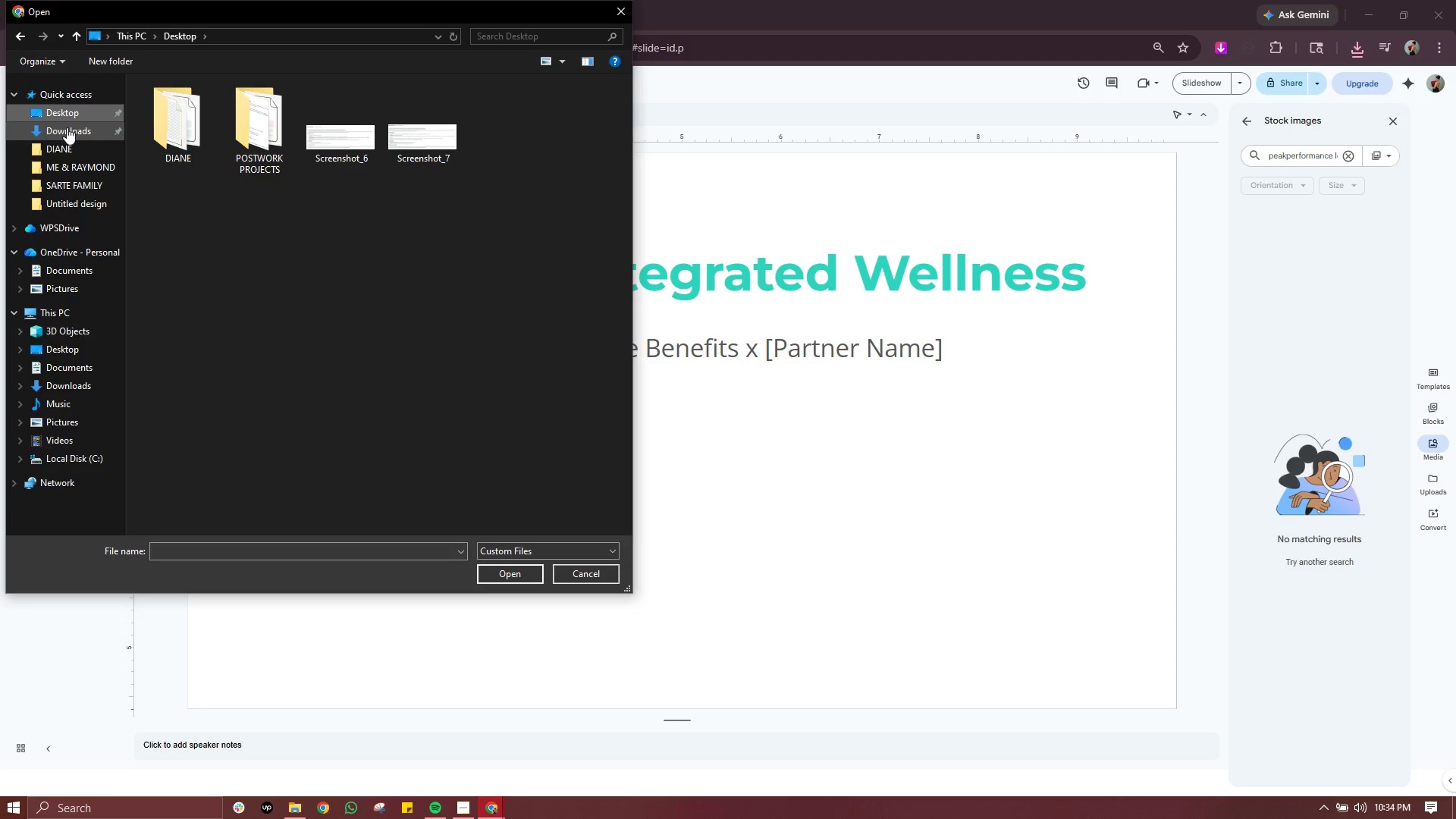 
left_click([67, 127])
 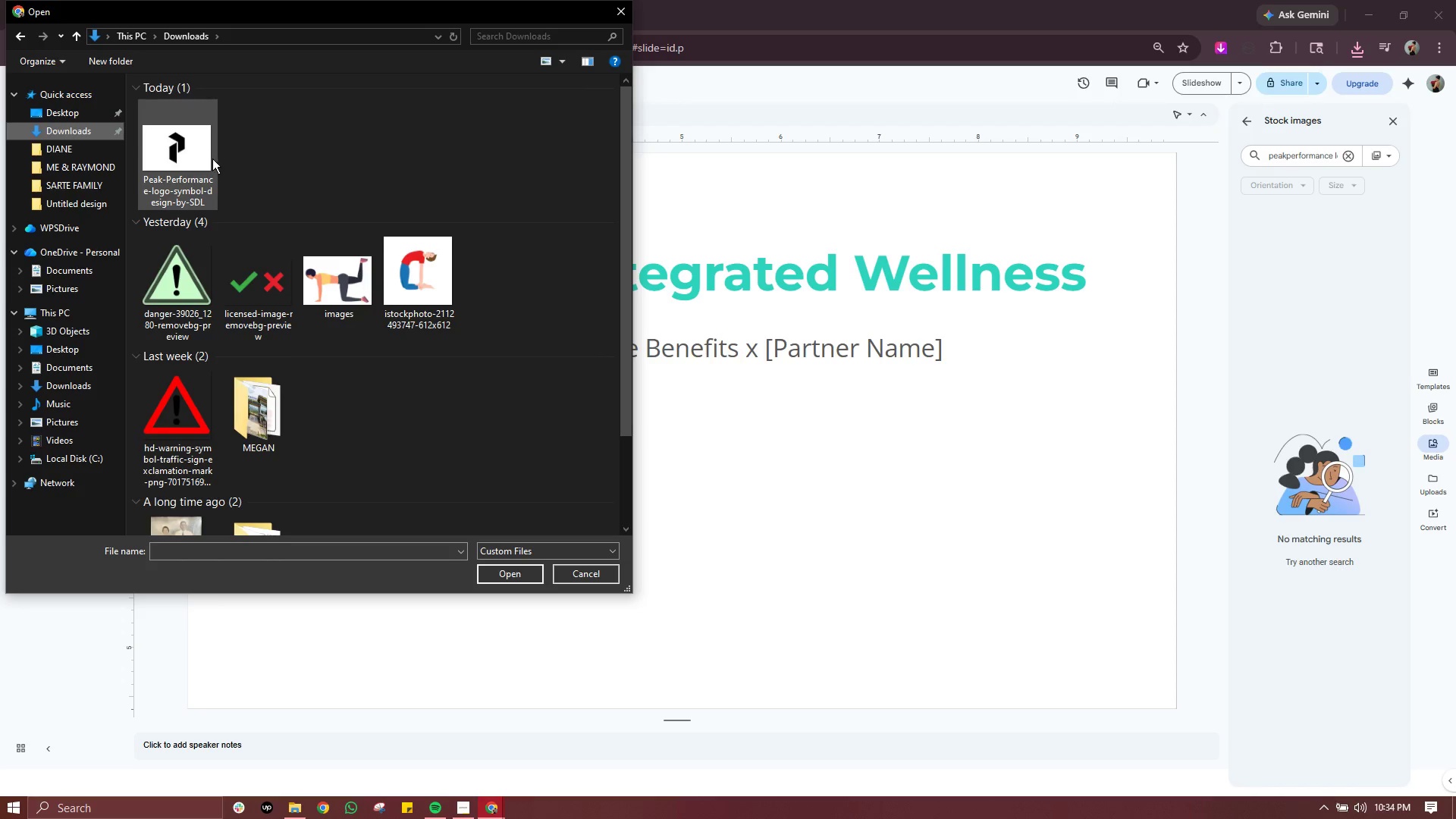 
double_click([188, 160])
 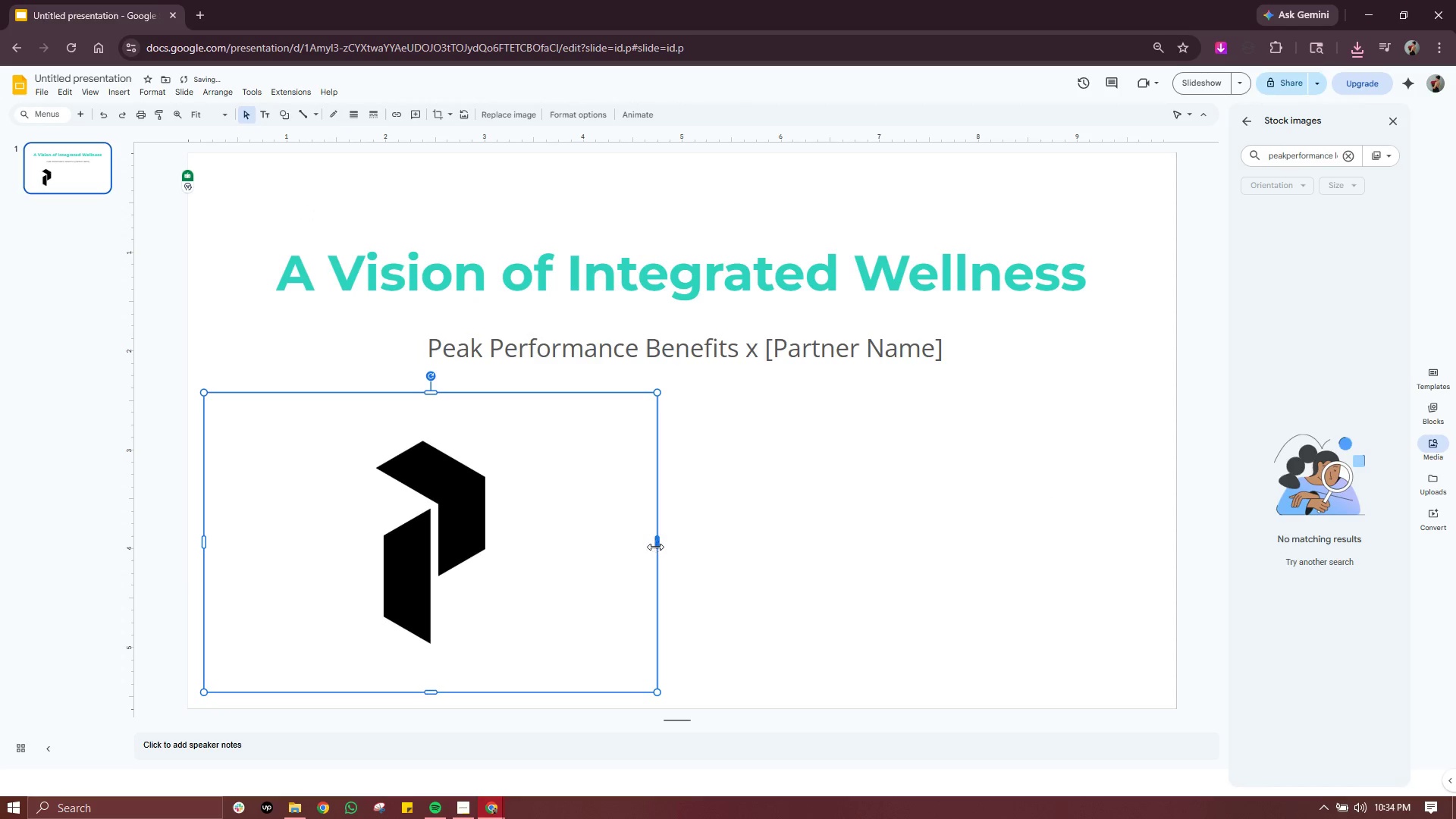 
left_click_drag(start_coordinate=[655, 544], to_coordinate=[509, 547])
 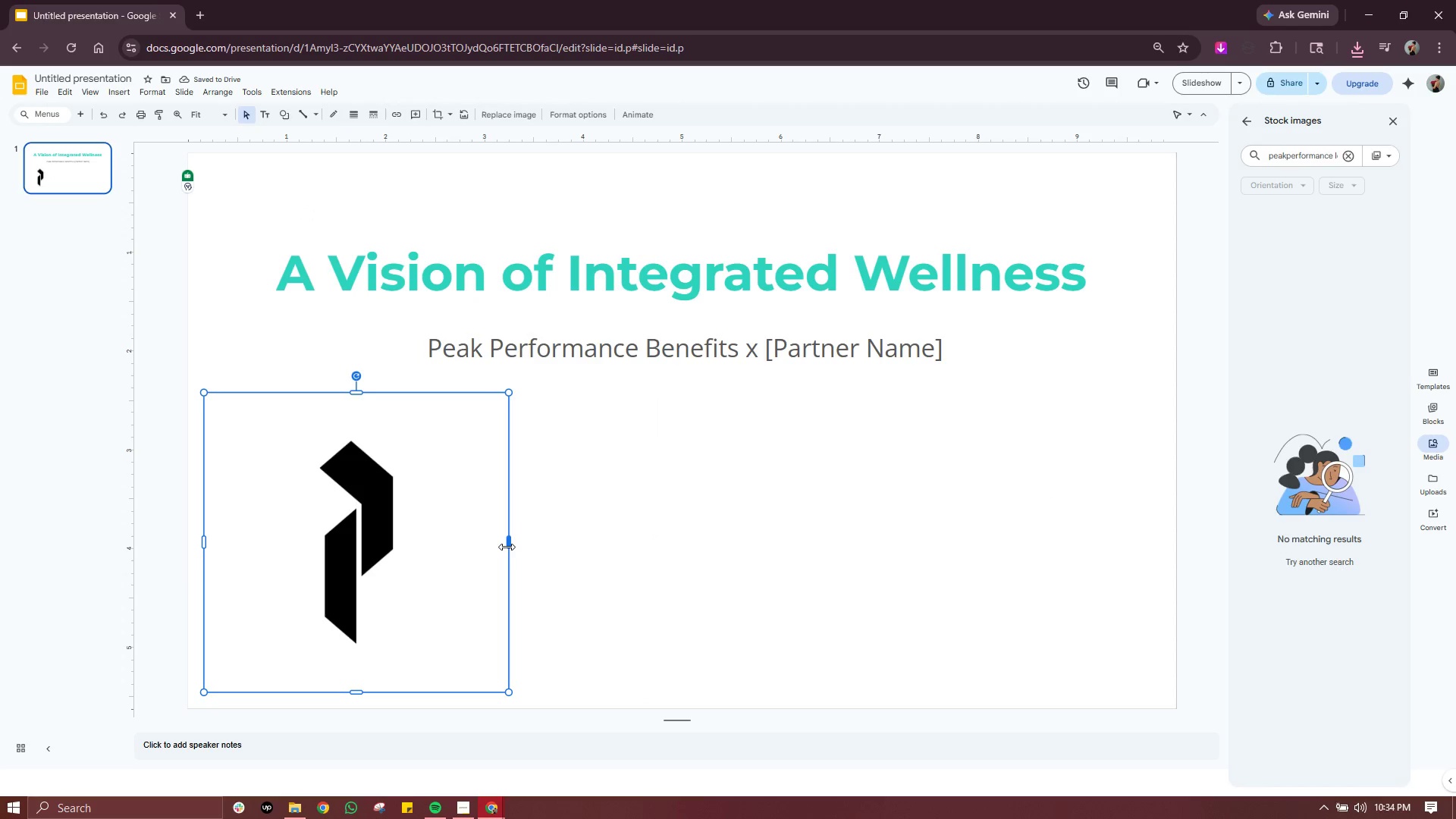 
key(Control+ControlLeft)
 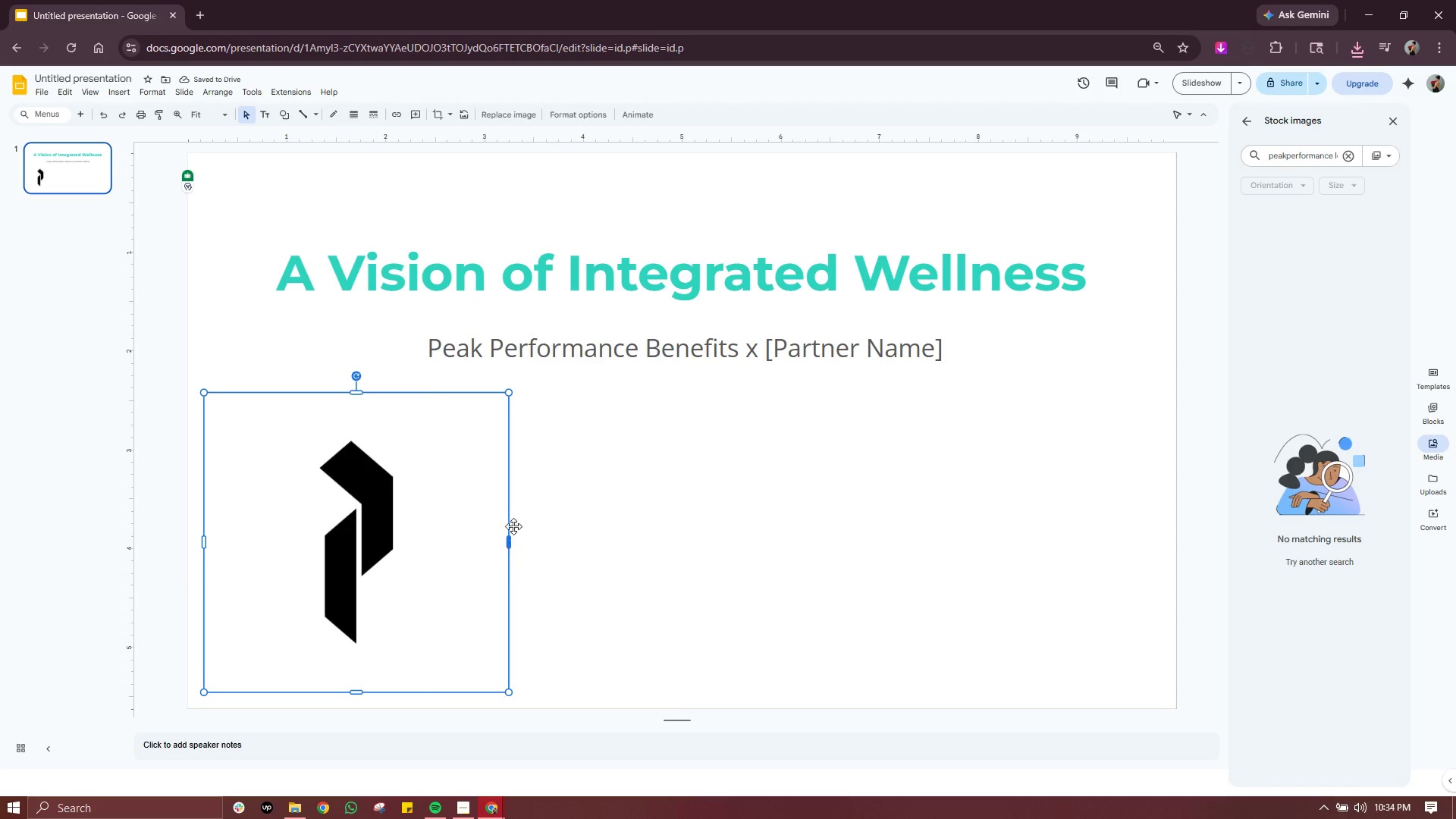 
key(Control+Z)
 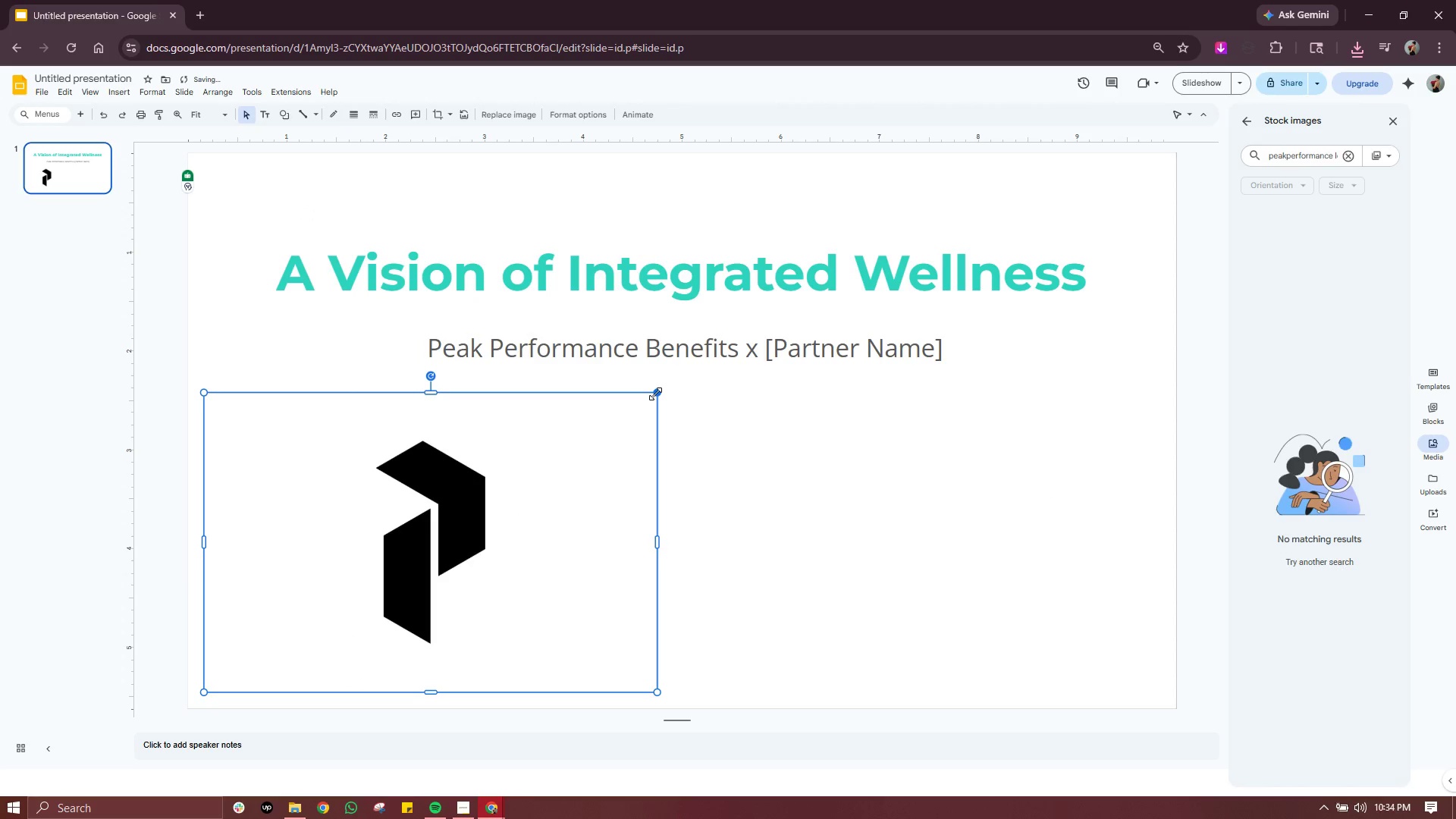 
left_click_drag(start_coordinate=[655, 394], to_coordinate=[463, 494])
 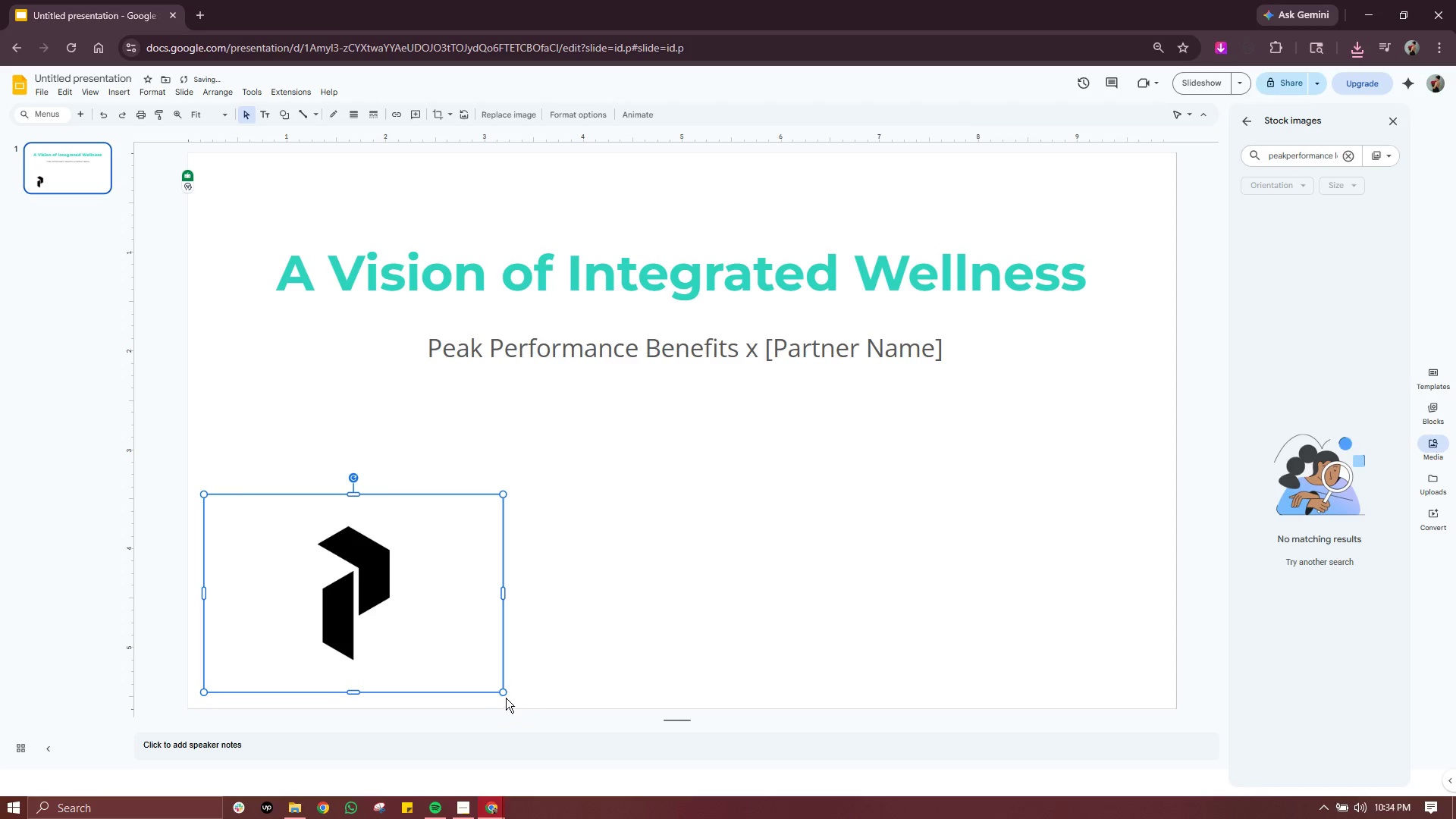 
left_click_drag(start_coordinate=[501, 693], to_coordinate=[431, 650])
 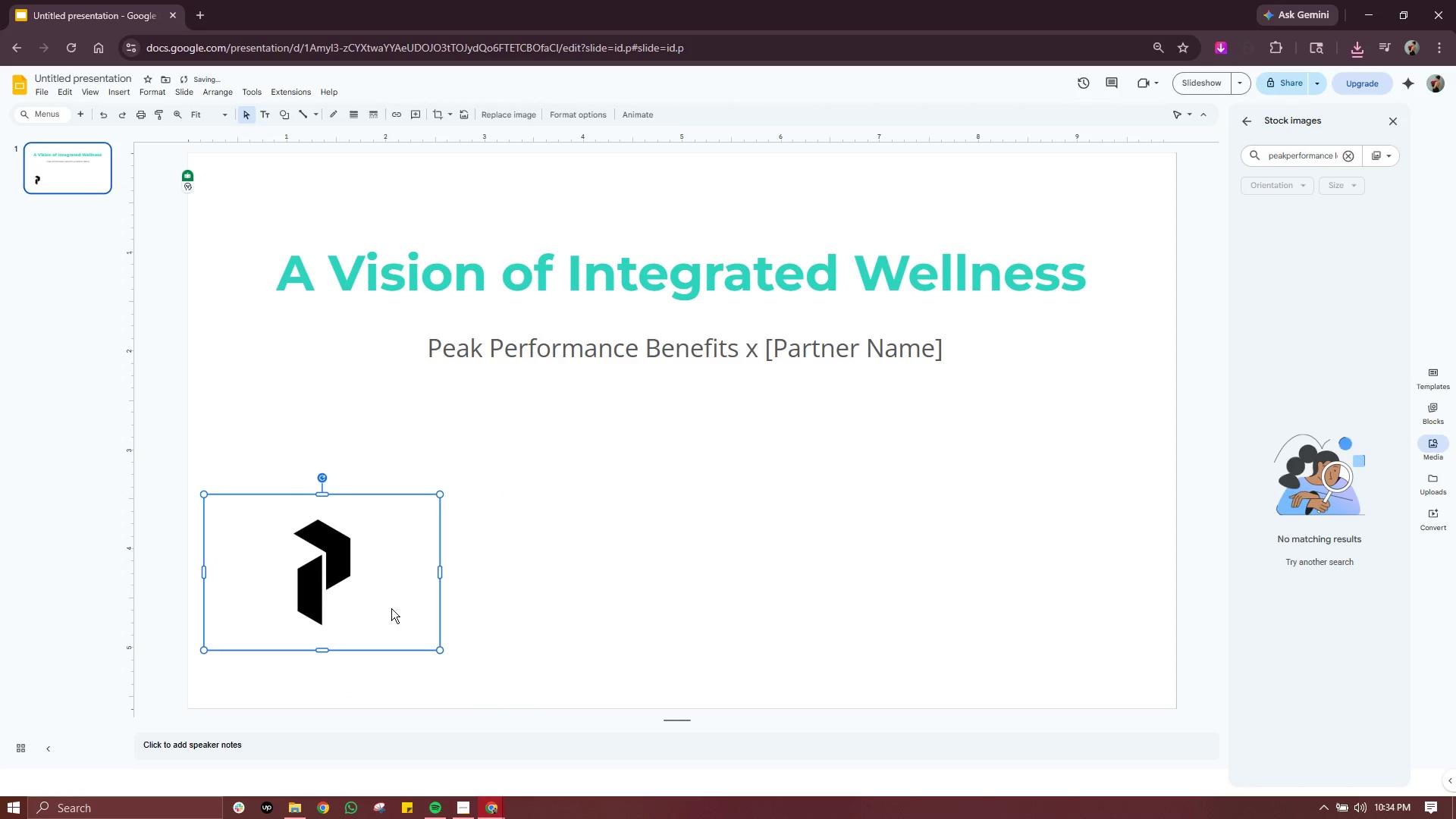 
left_click_drag(start_coordinate=[337, 592], to_coordinate=[1070, 391])
 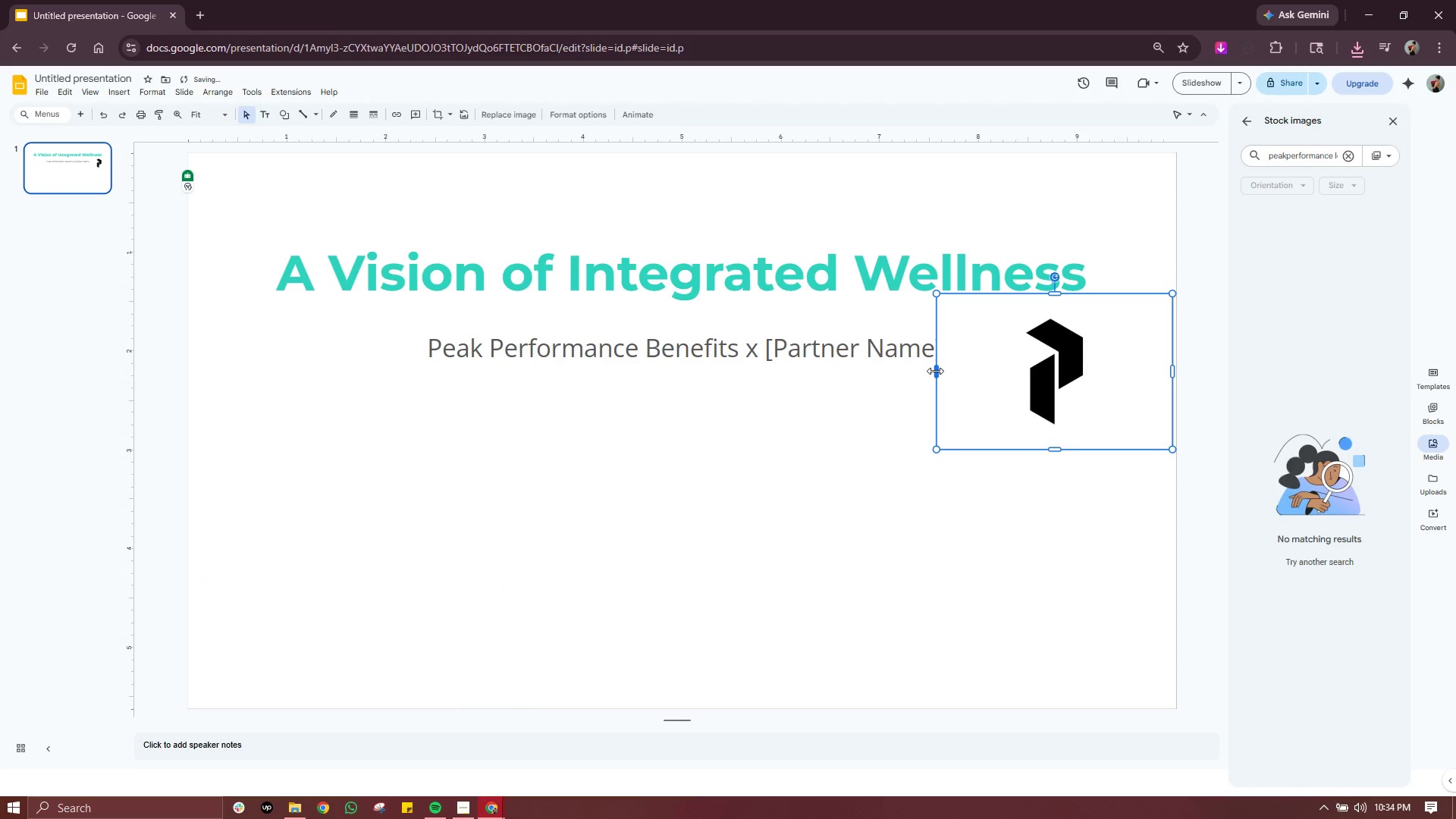 
double_click([994, 369])
 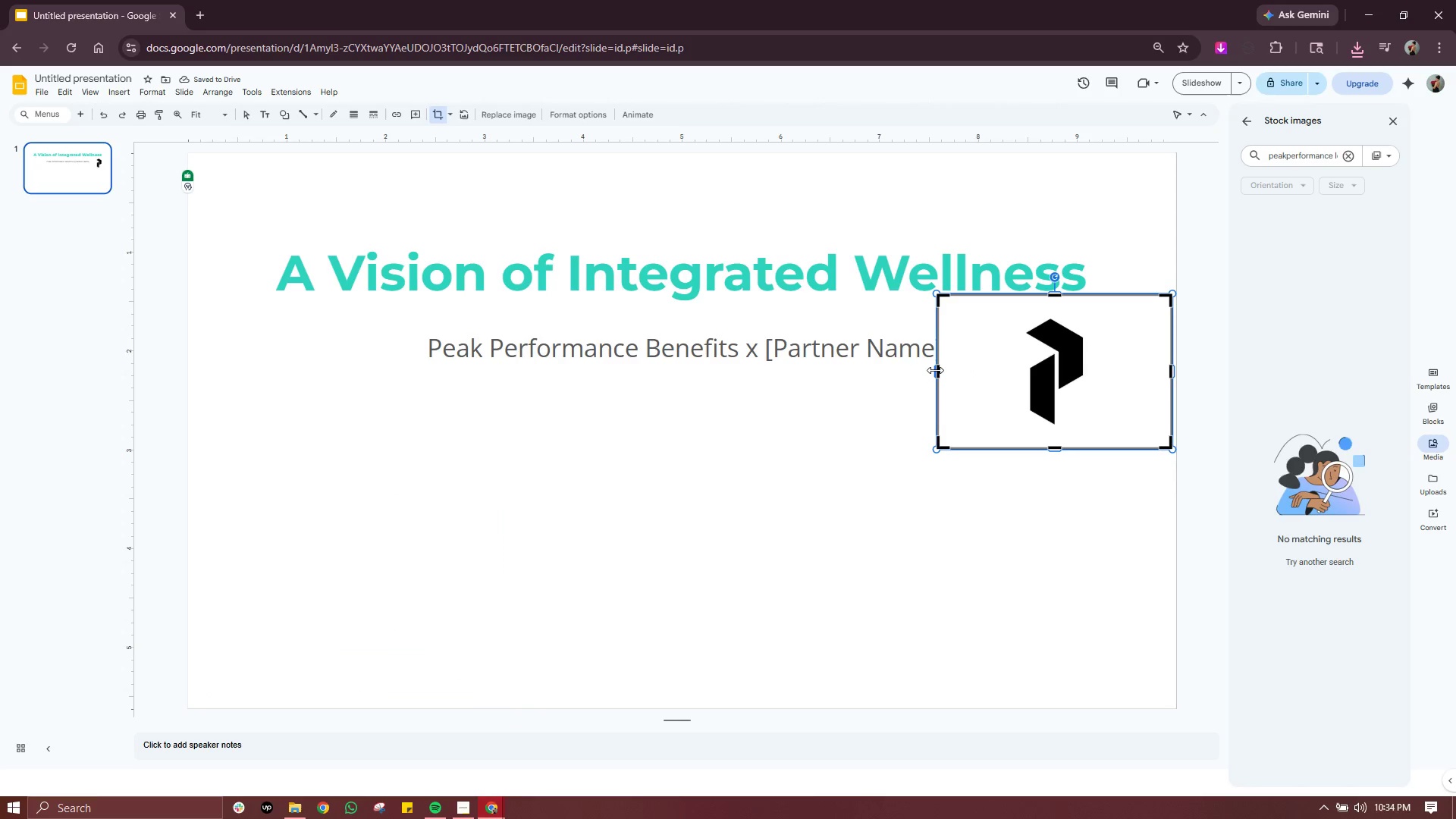 
left_click_drag(start_coordinate=[935, 370], to_coordinate=[986, 369])
 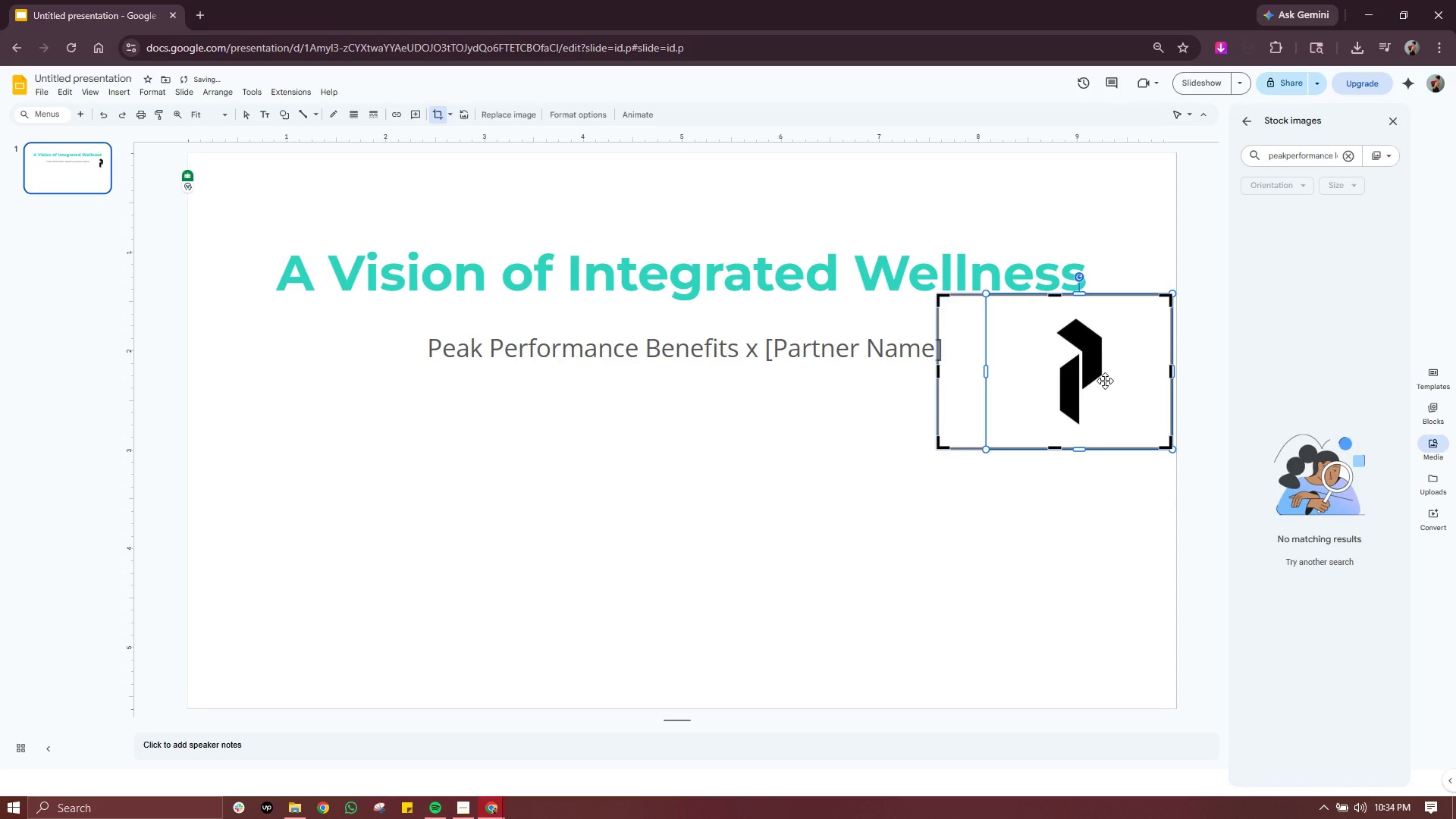 
key(Control+ControlLeft)
 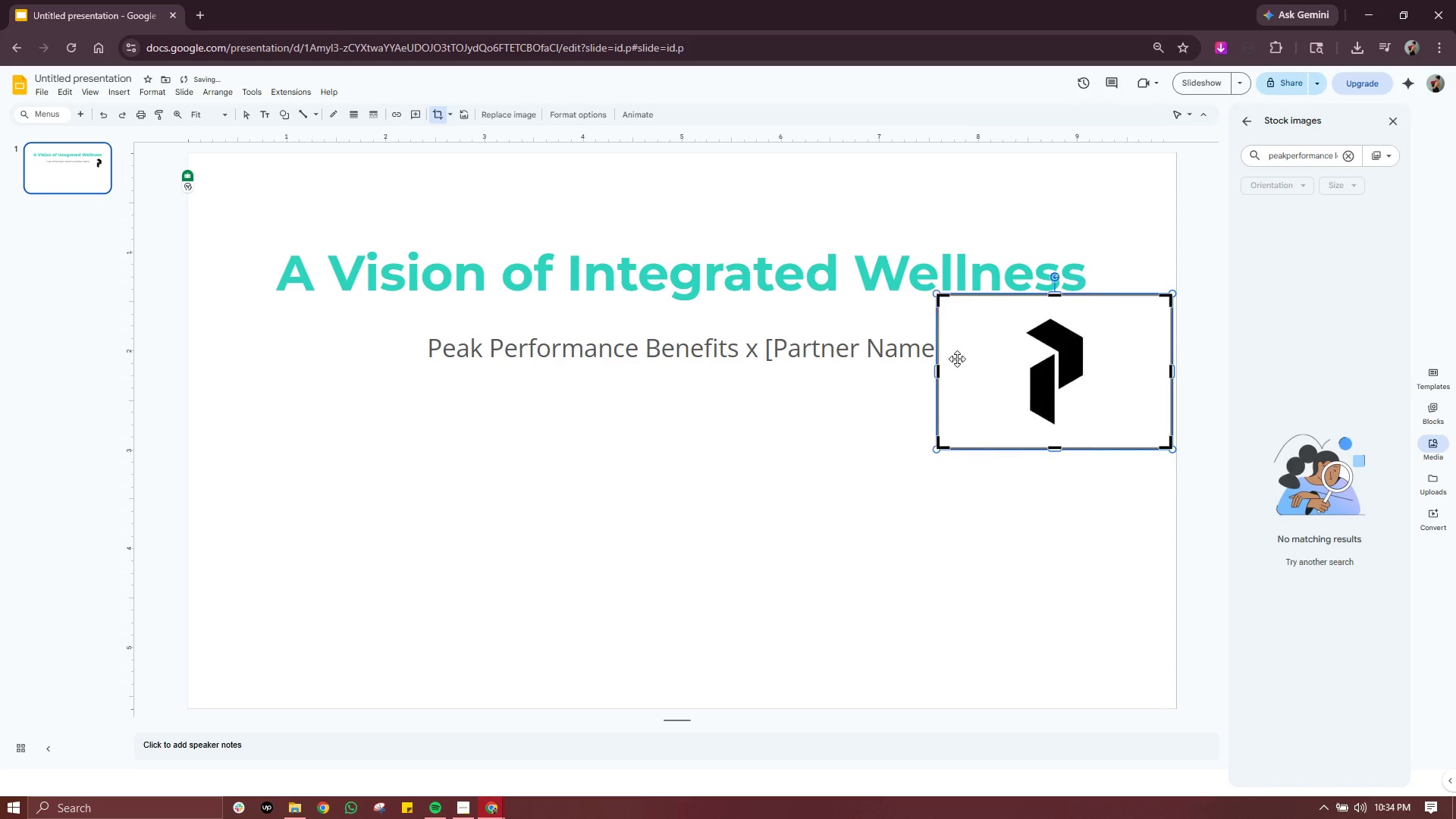 
key(Control+Z)
 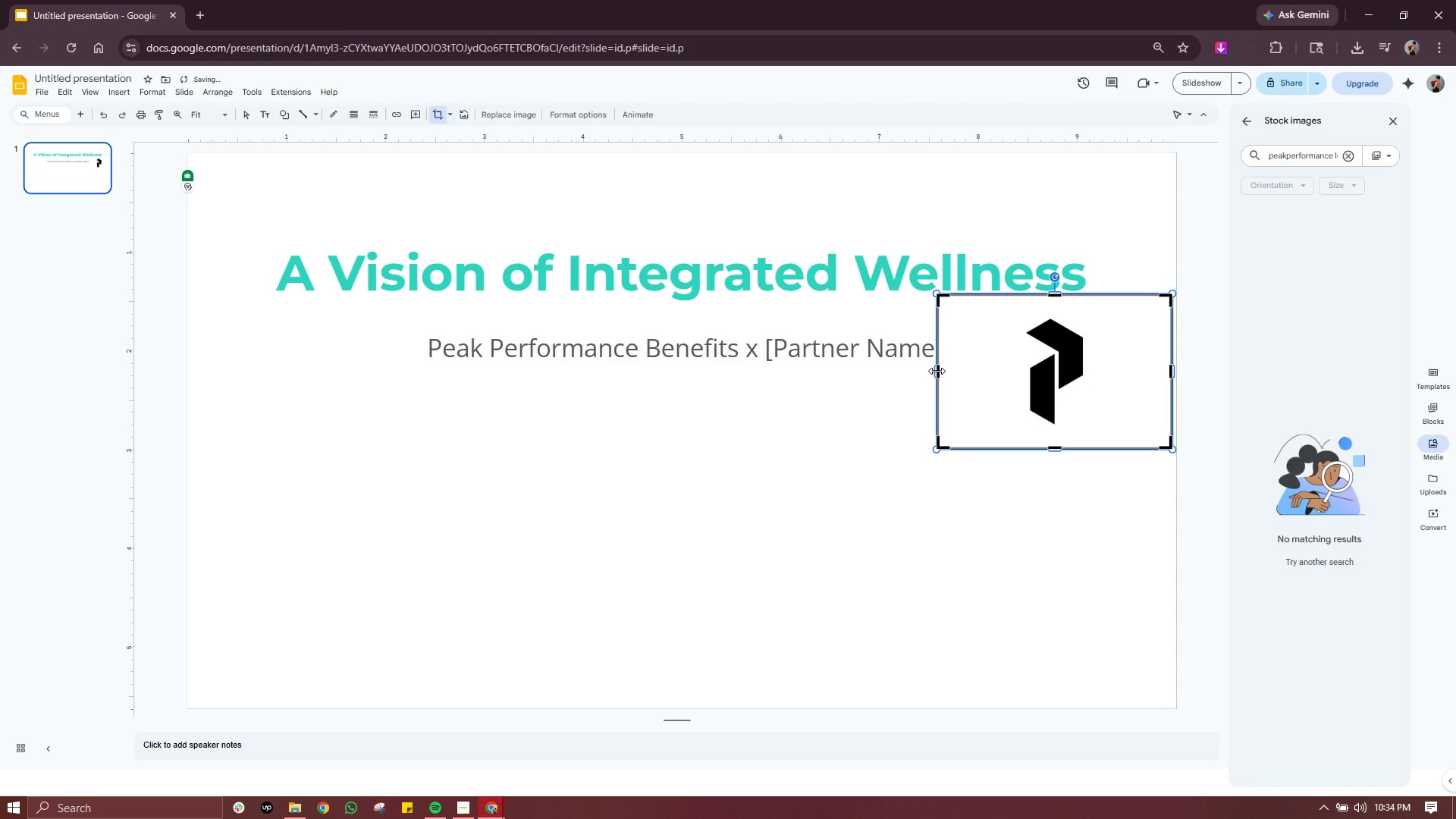 
left_click_drag(start_coordinate=[937, 371], to_coordinate=[961, 372])
 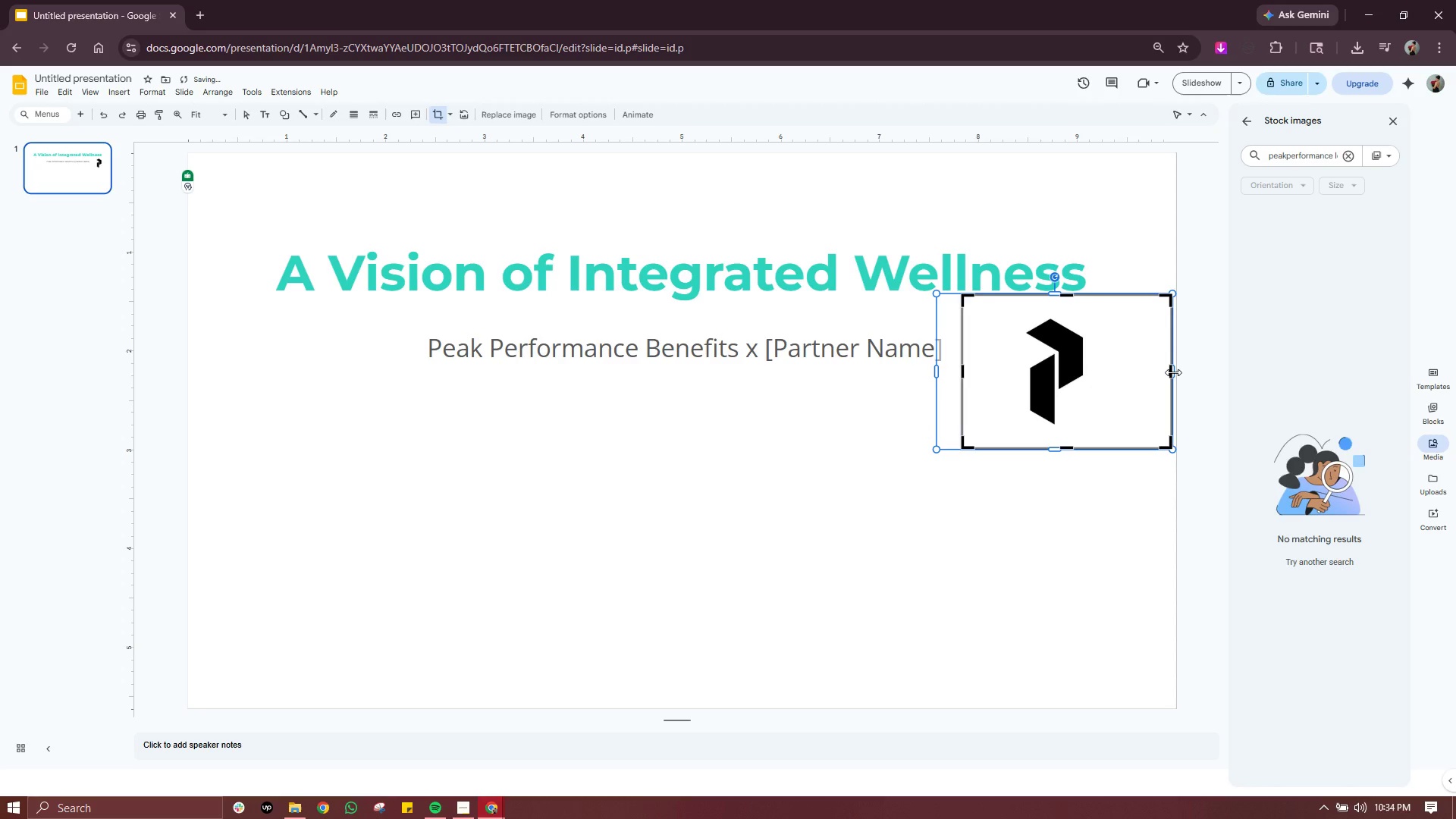 
left_click_drag(start_coordinate=[1175, 372], to_coordinate=[1129, 373])
 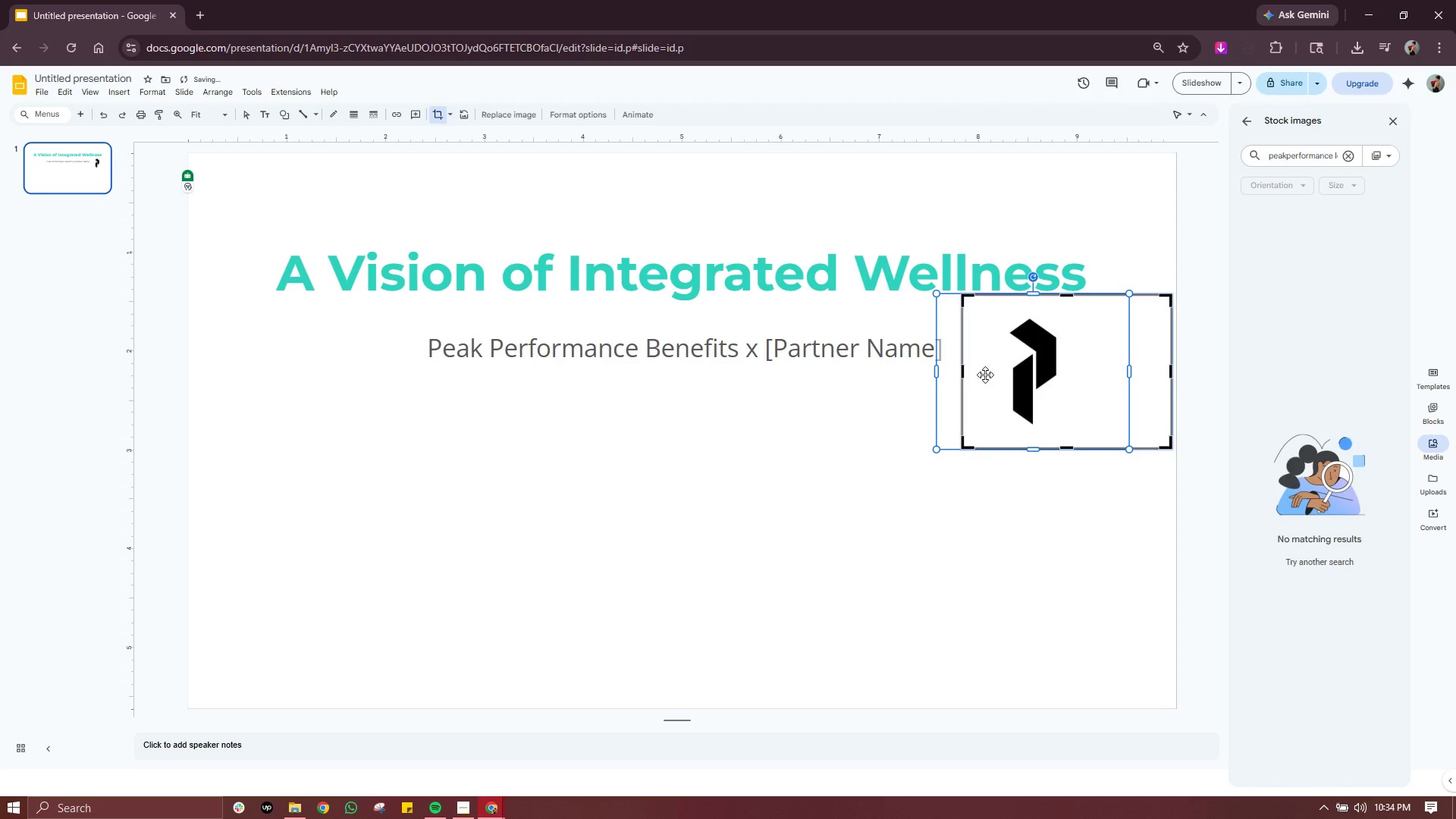 
key(Control+Z)
 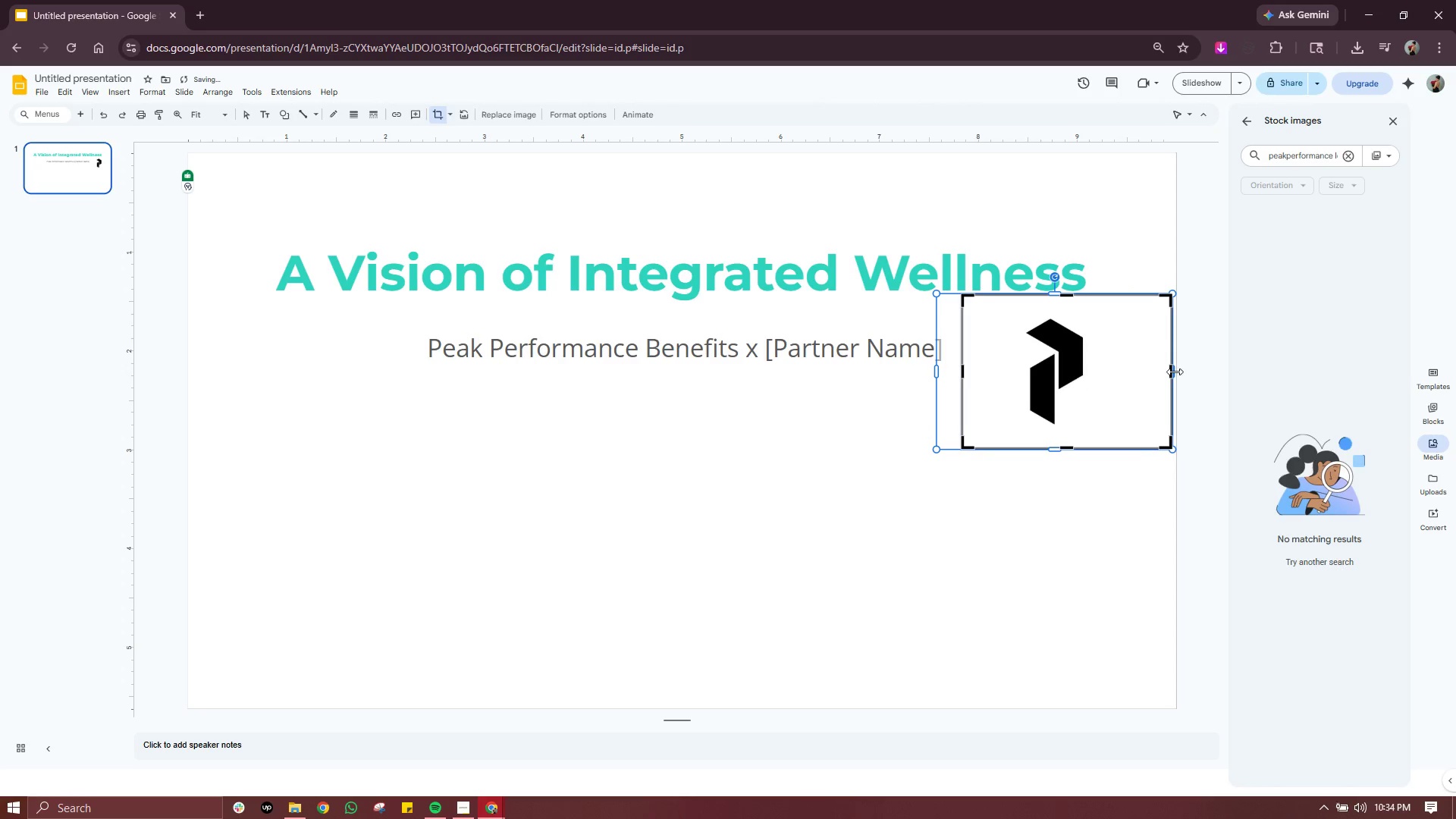 
left_click_drag(start_coordinate=[1175, 372], to_coordinate=[1125, 382])
 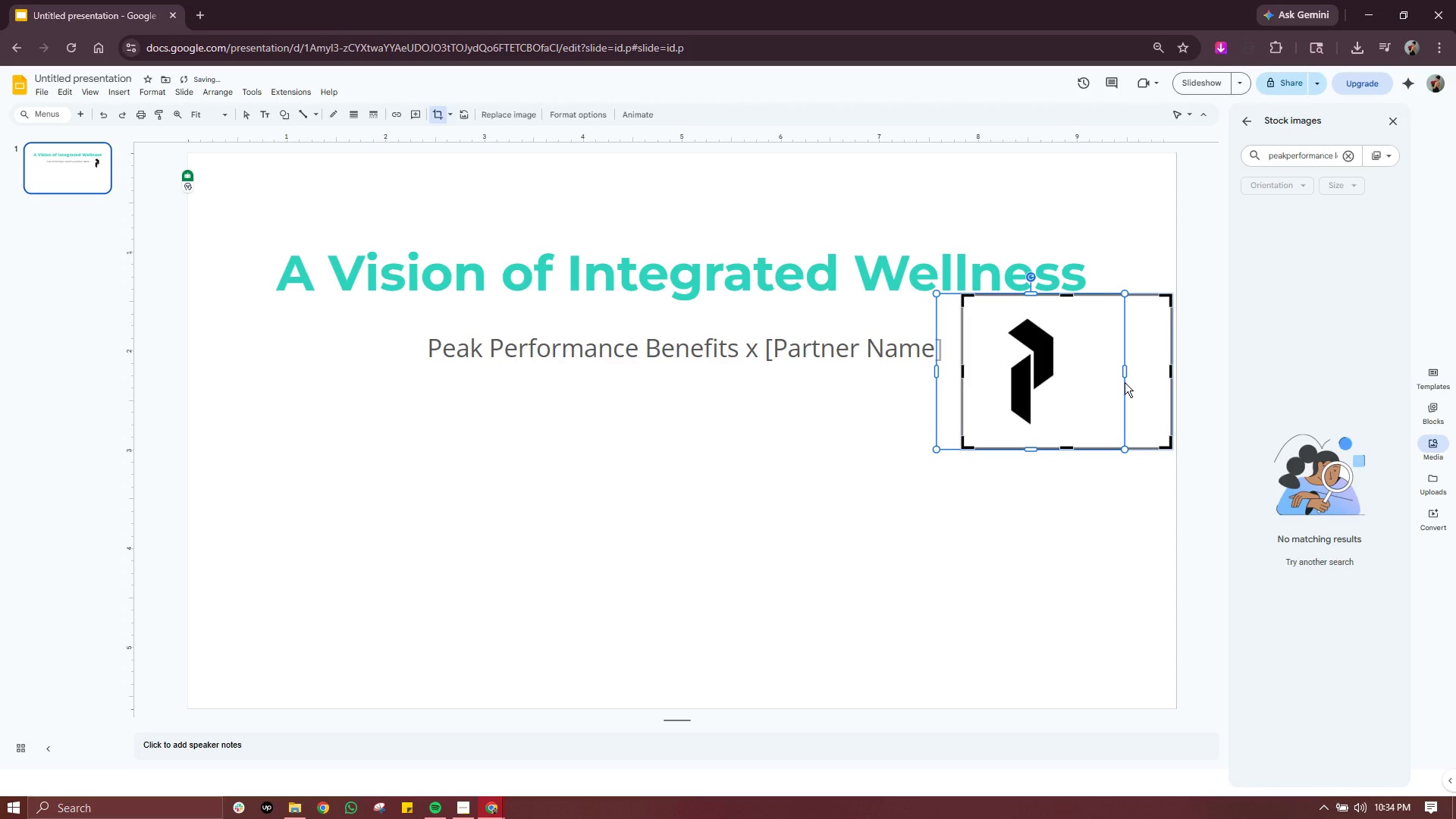 
key(Control+ControlLeft)
 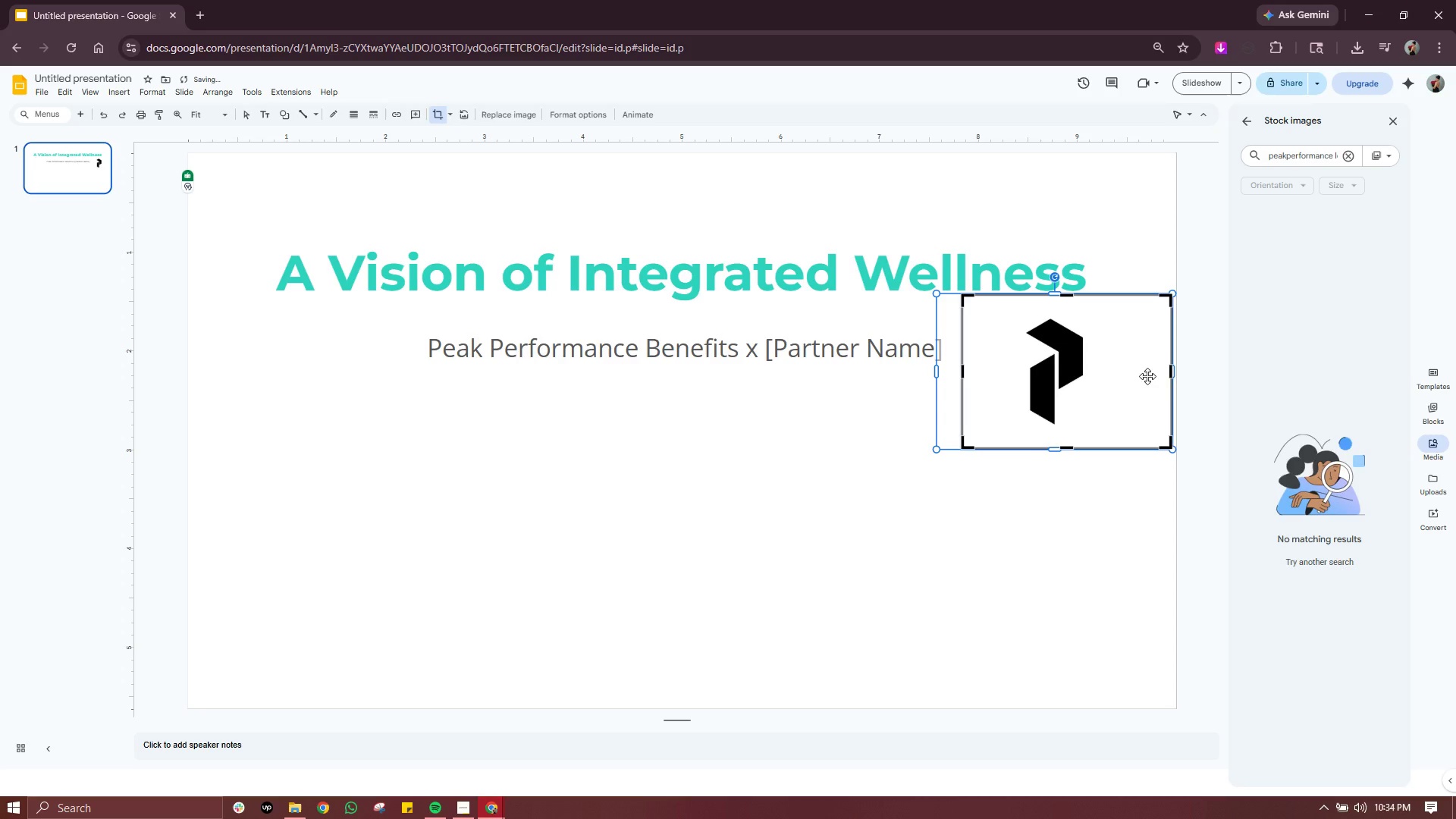 
key(Control+Z)
 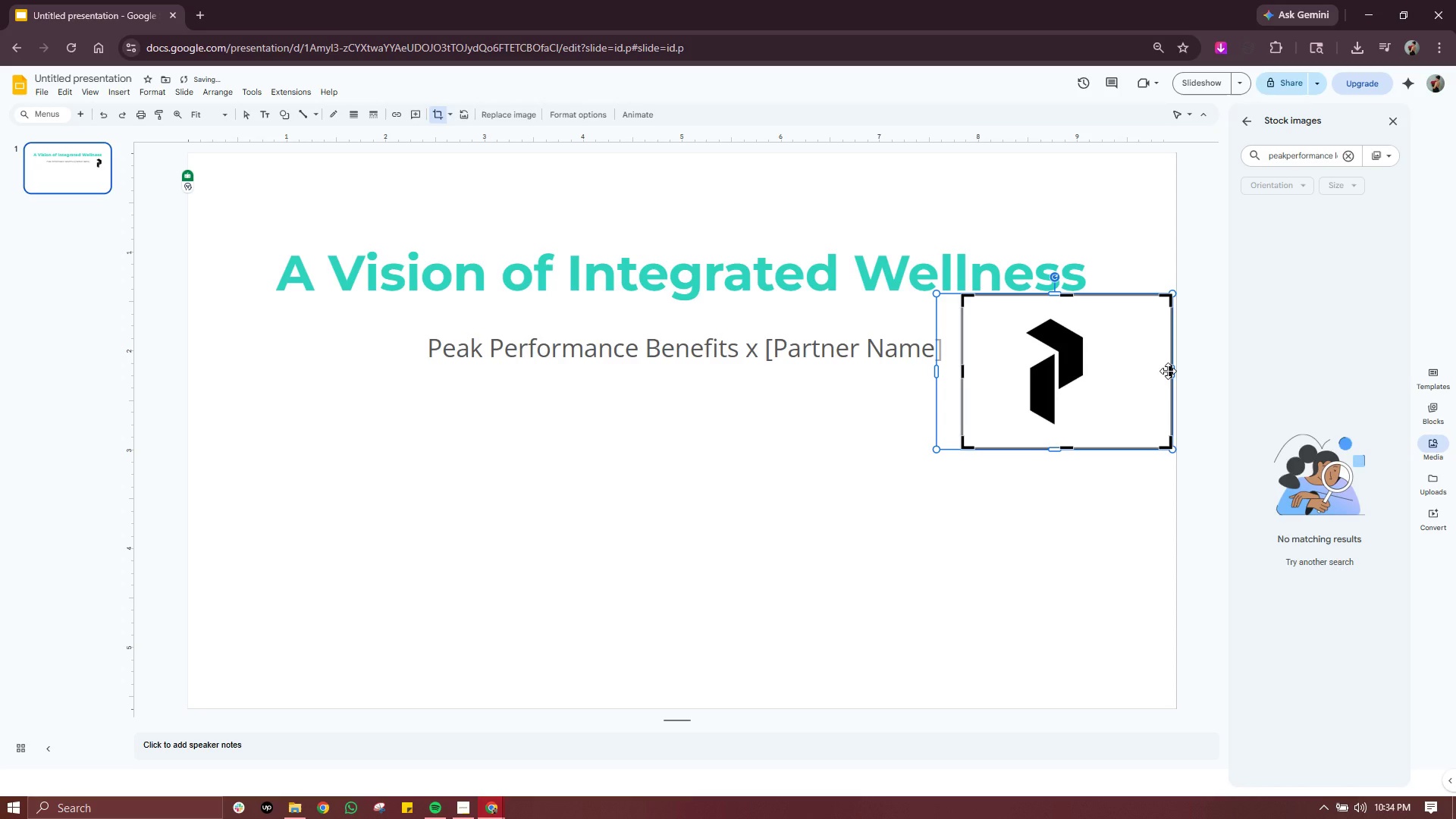 
left_click_drag(start_coordinate=[1168, 371], to_coordinate=[1151, 371])
 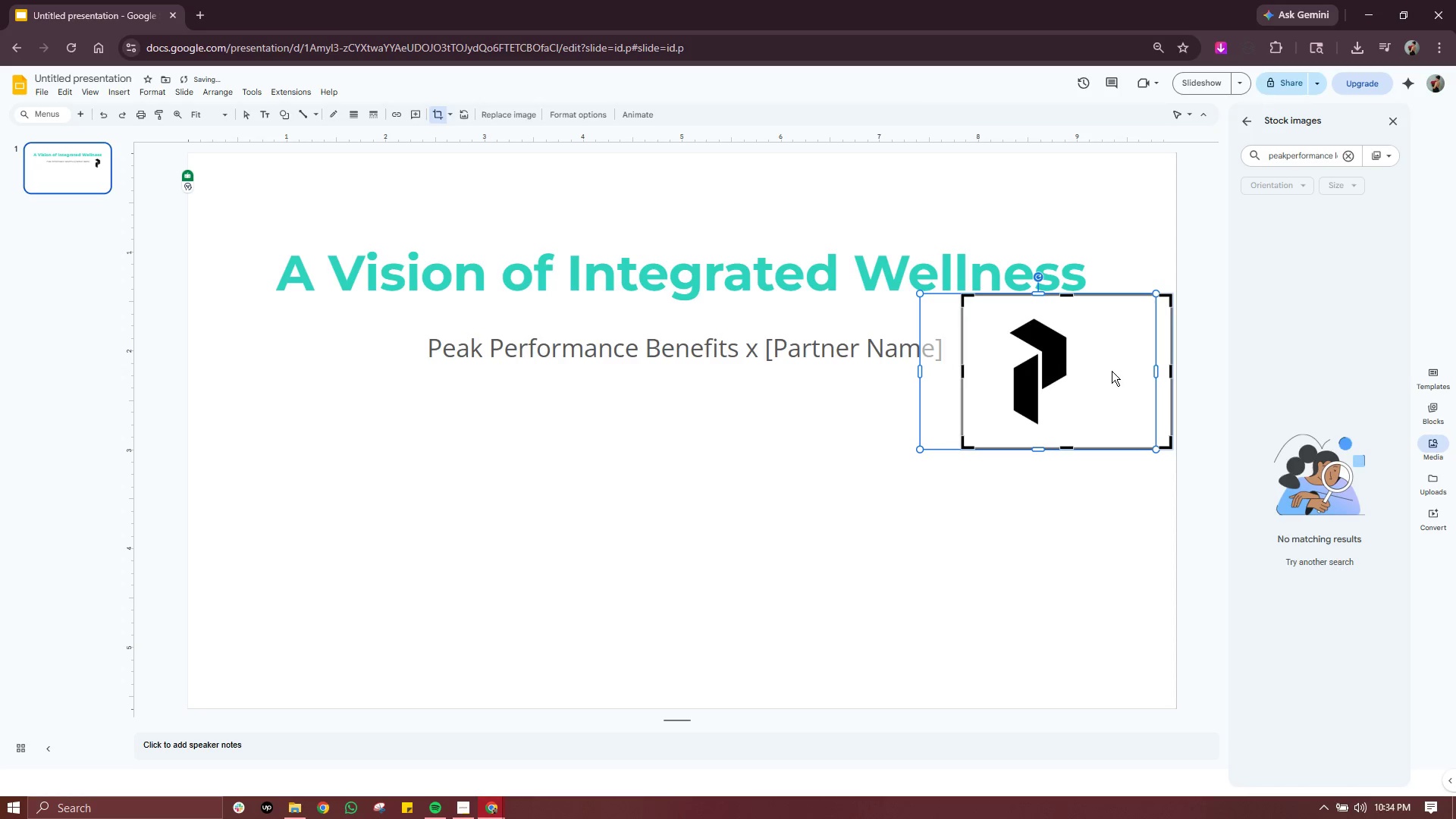 
left_click_drag(start_coordinate=[1112, 371], to_coordinate=[1144, 370])
 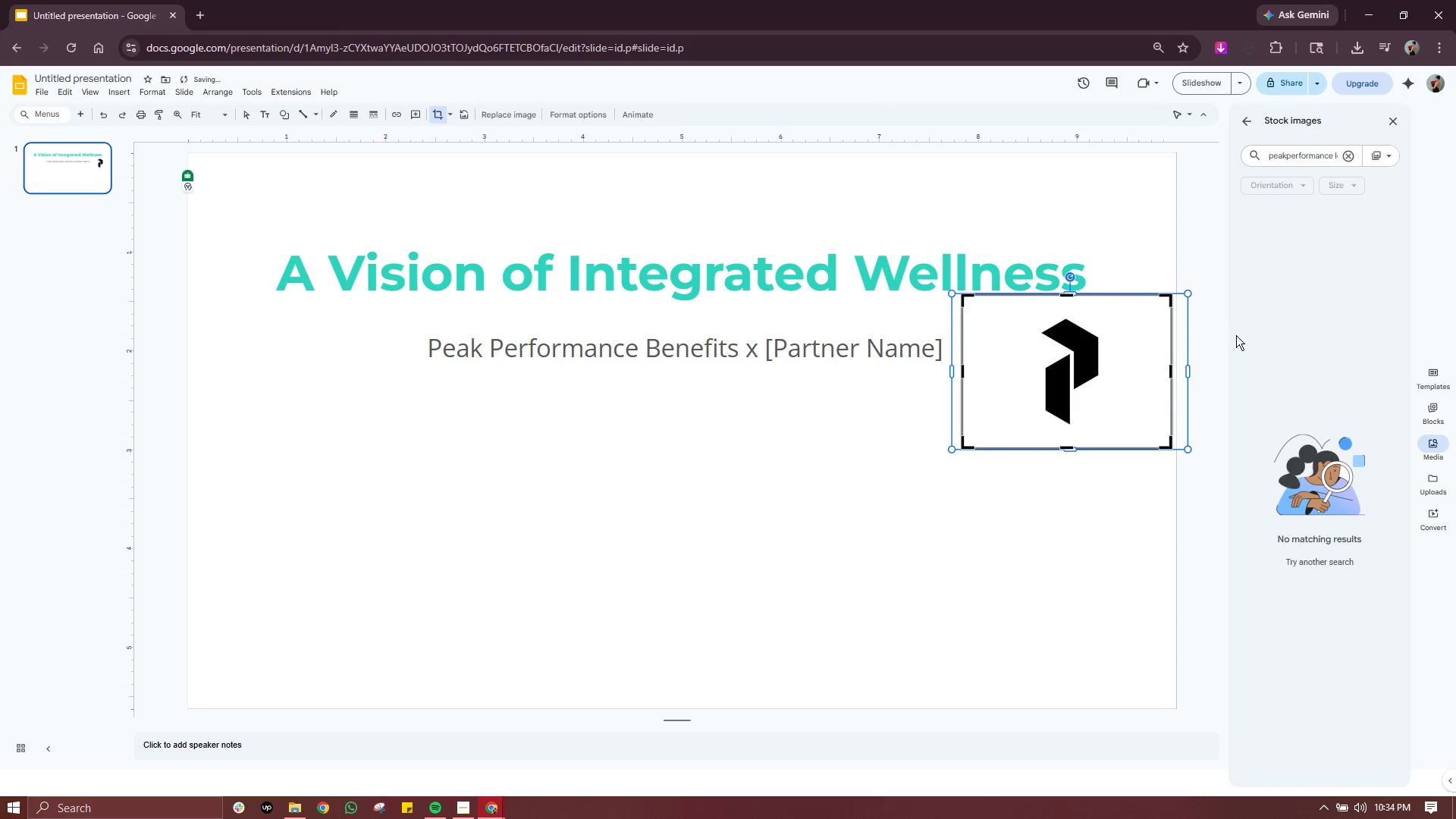 
left_click([1237, 335])
 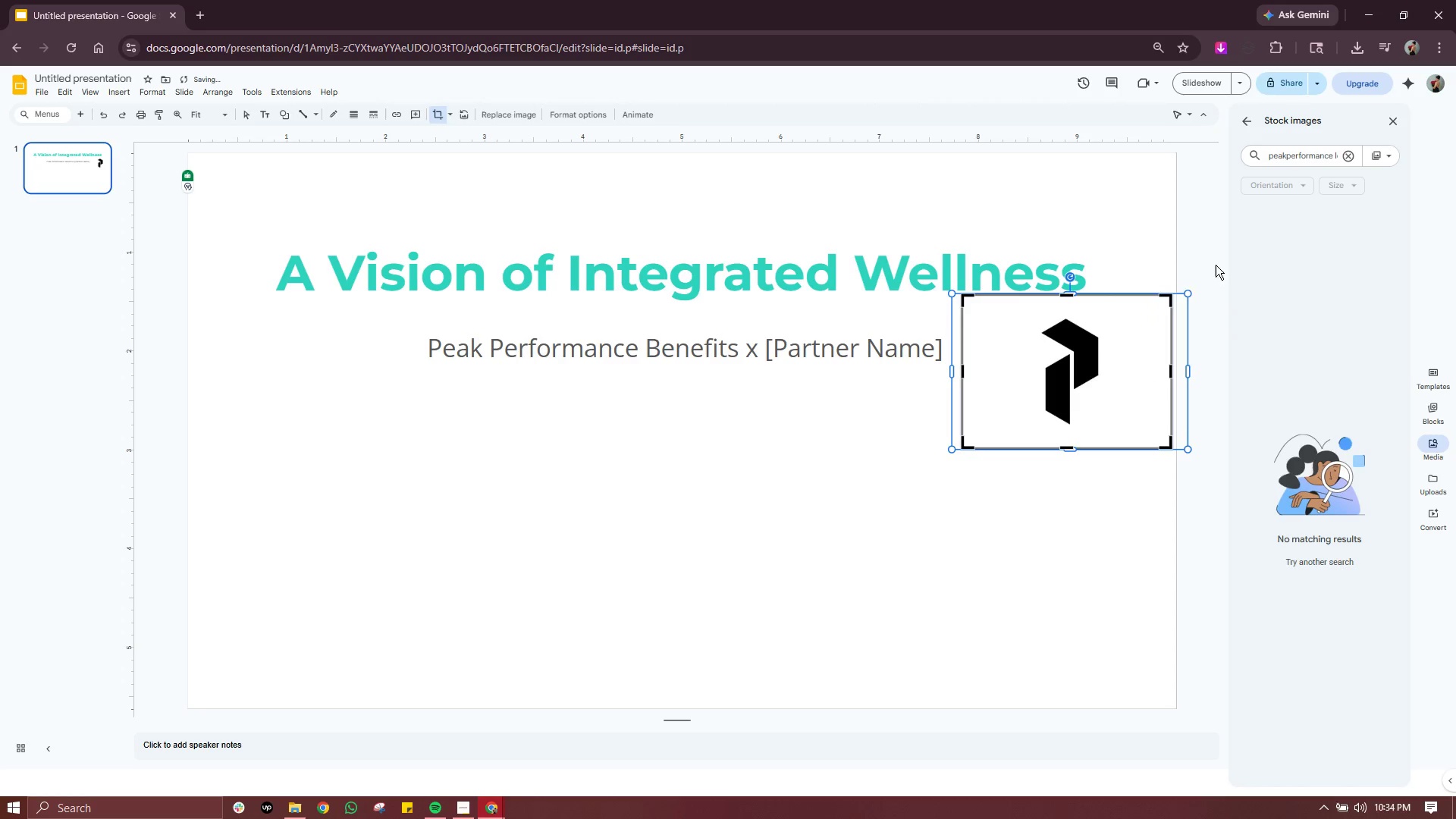 
left_click([1216, 265])
 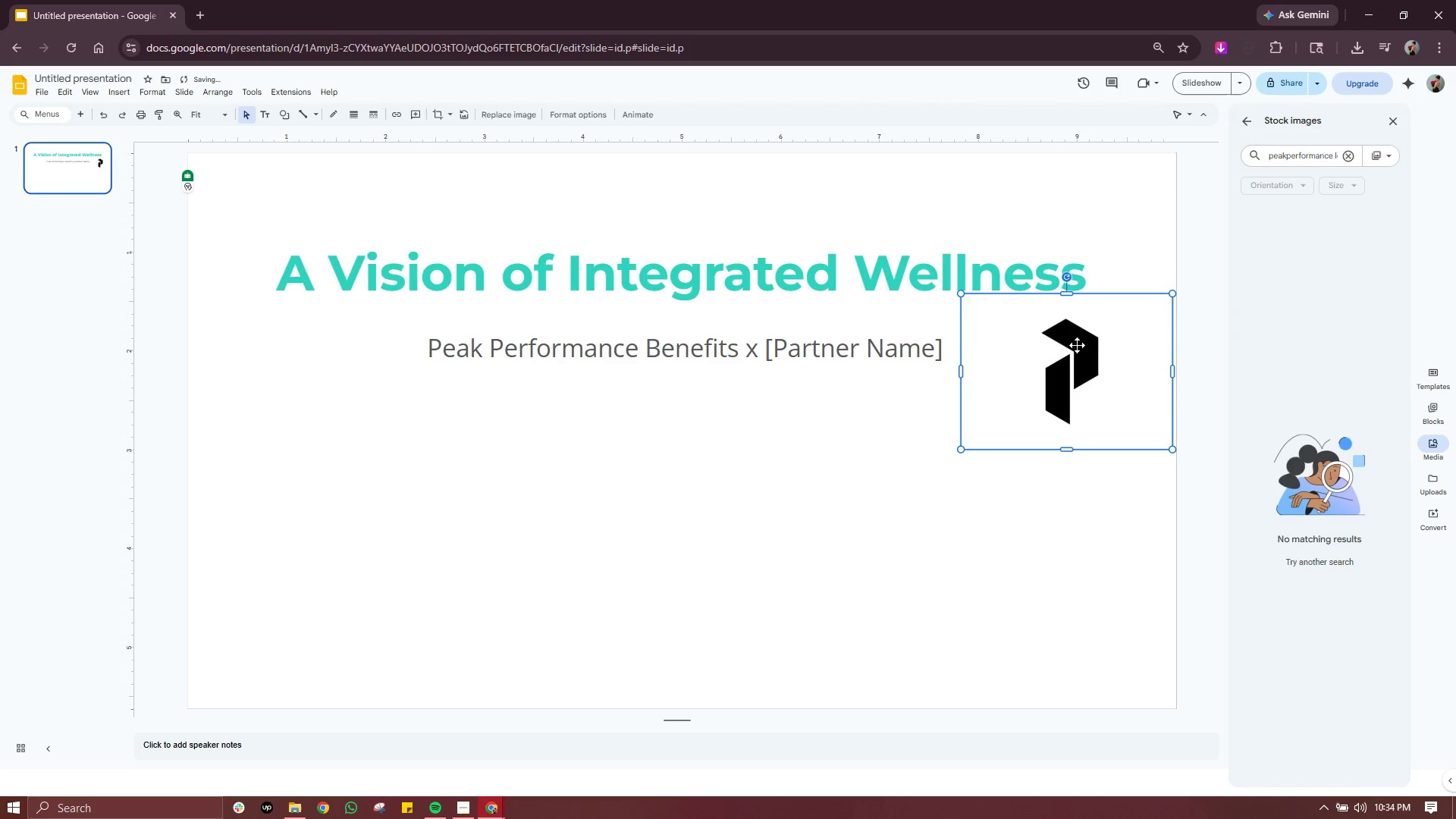 
left_click_drag(start_coordinate=[1077, 345], to_coordinate=[1066, 347])
 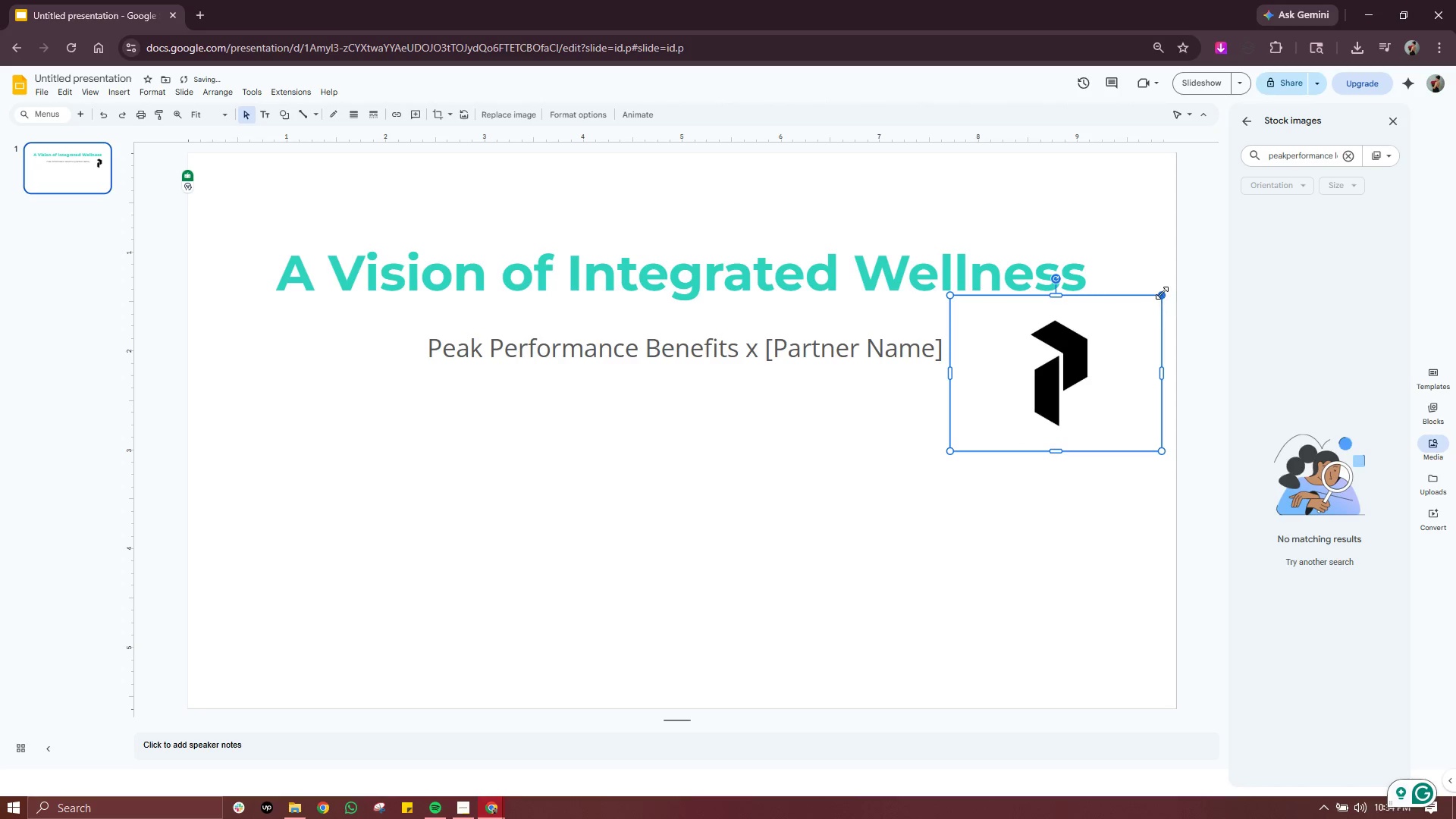 
left_click_drag(start_coordinate=[1162, 293], to_coordinate=[1125, 319])
 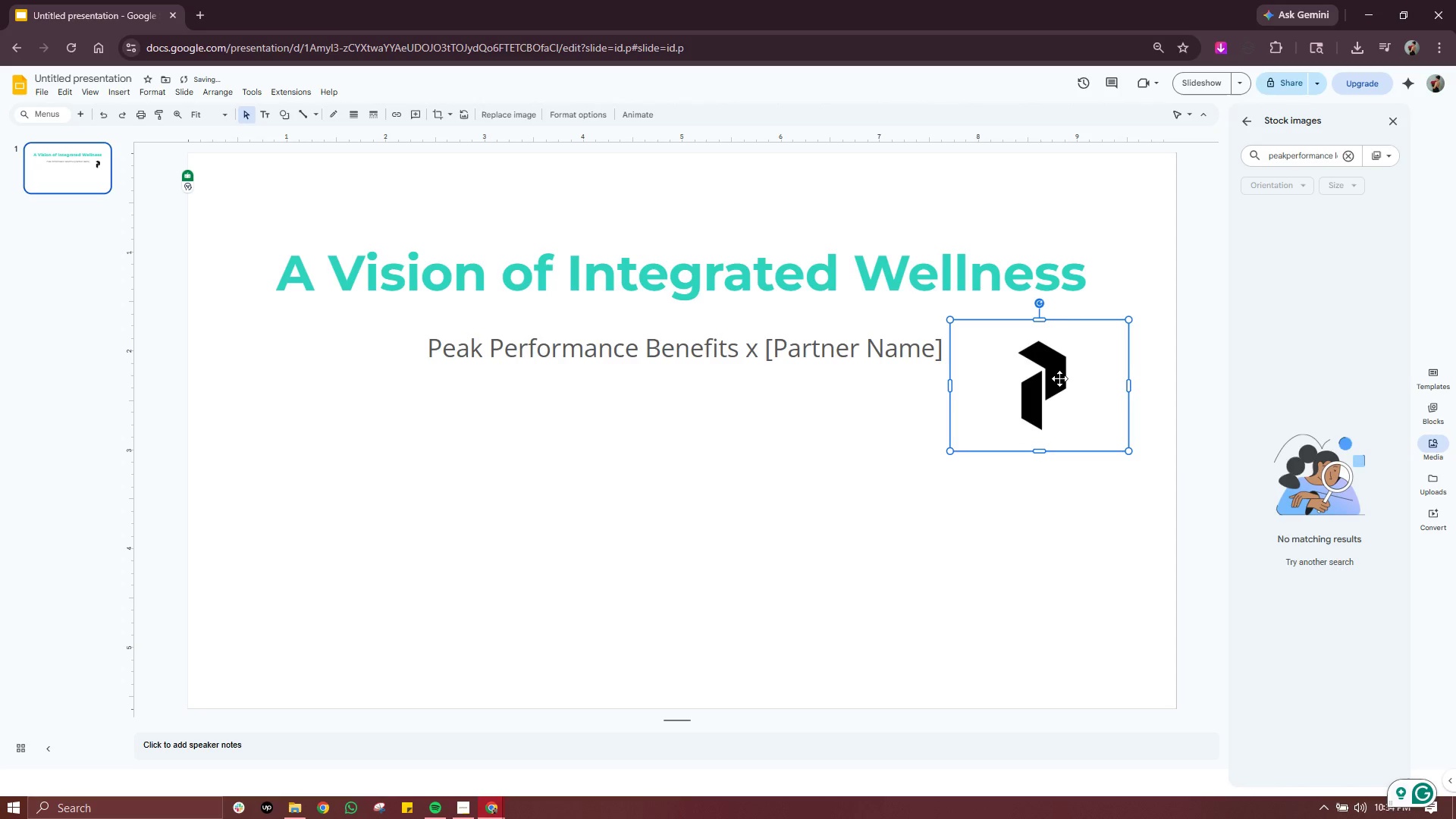 
left_click_drag(start_coordinate=[1059, 383], to_coordinate=[1060, 365])
 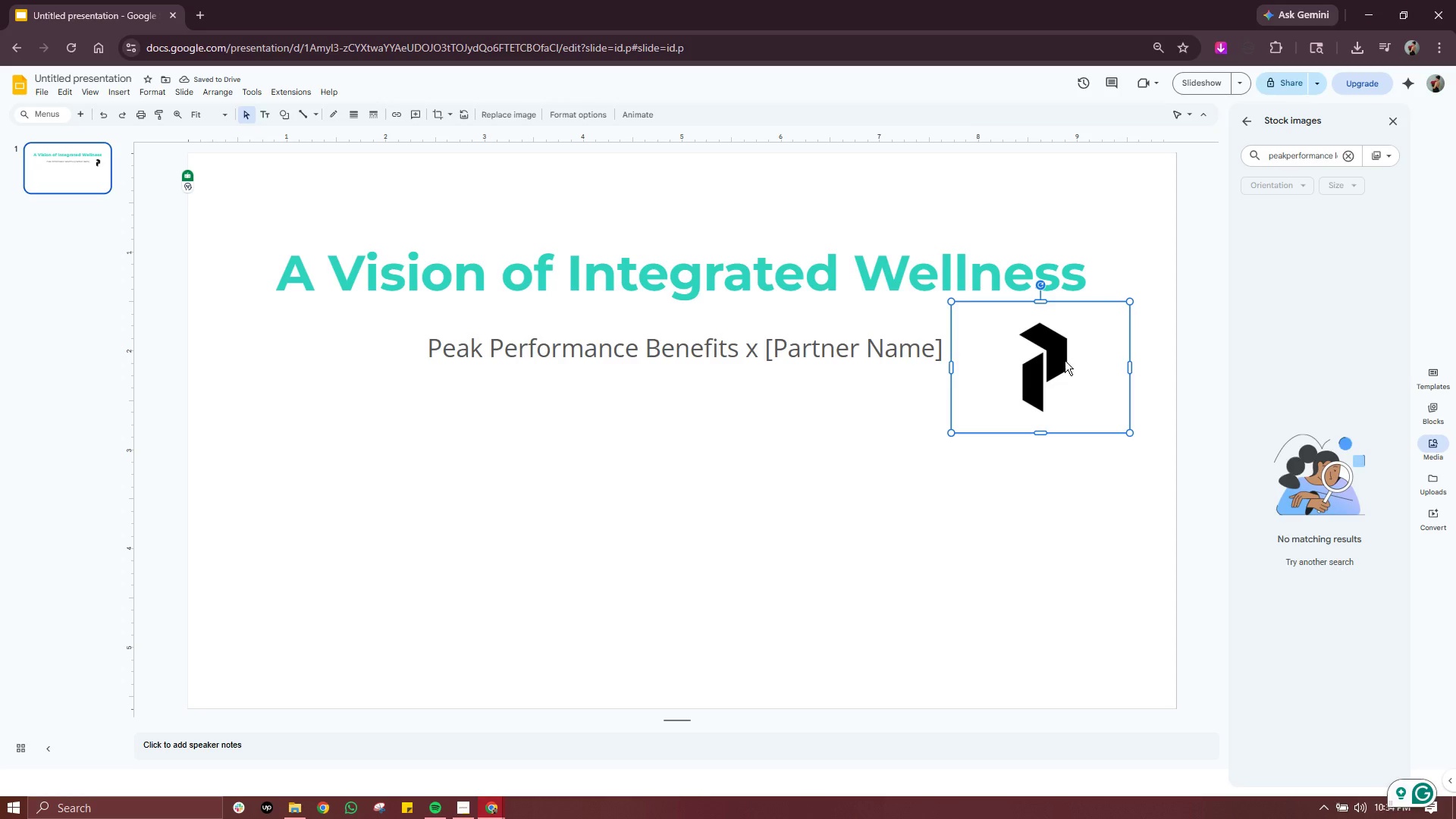 
left_click_drag(start_coordinate=[1050, 366], to_coordinate=[1093, 208])
 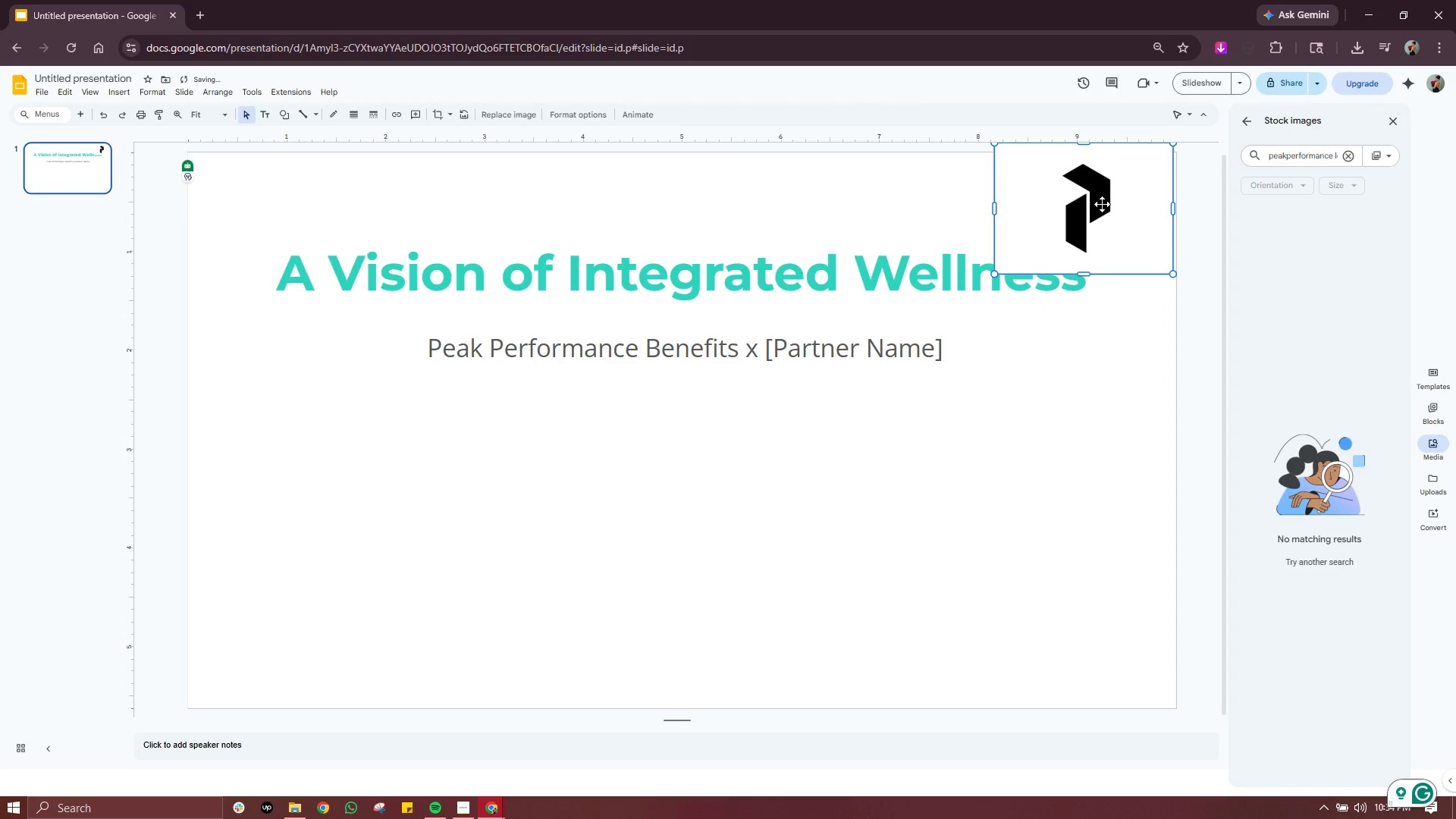 
left_click_drag(start_coordinate=[1102, 204], to_coordinate=[1016, 457])
 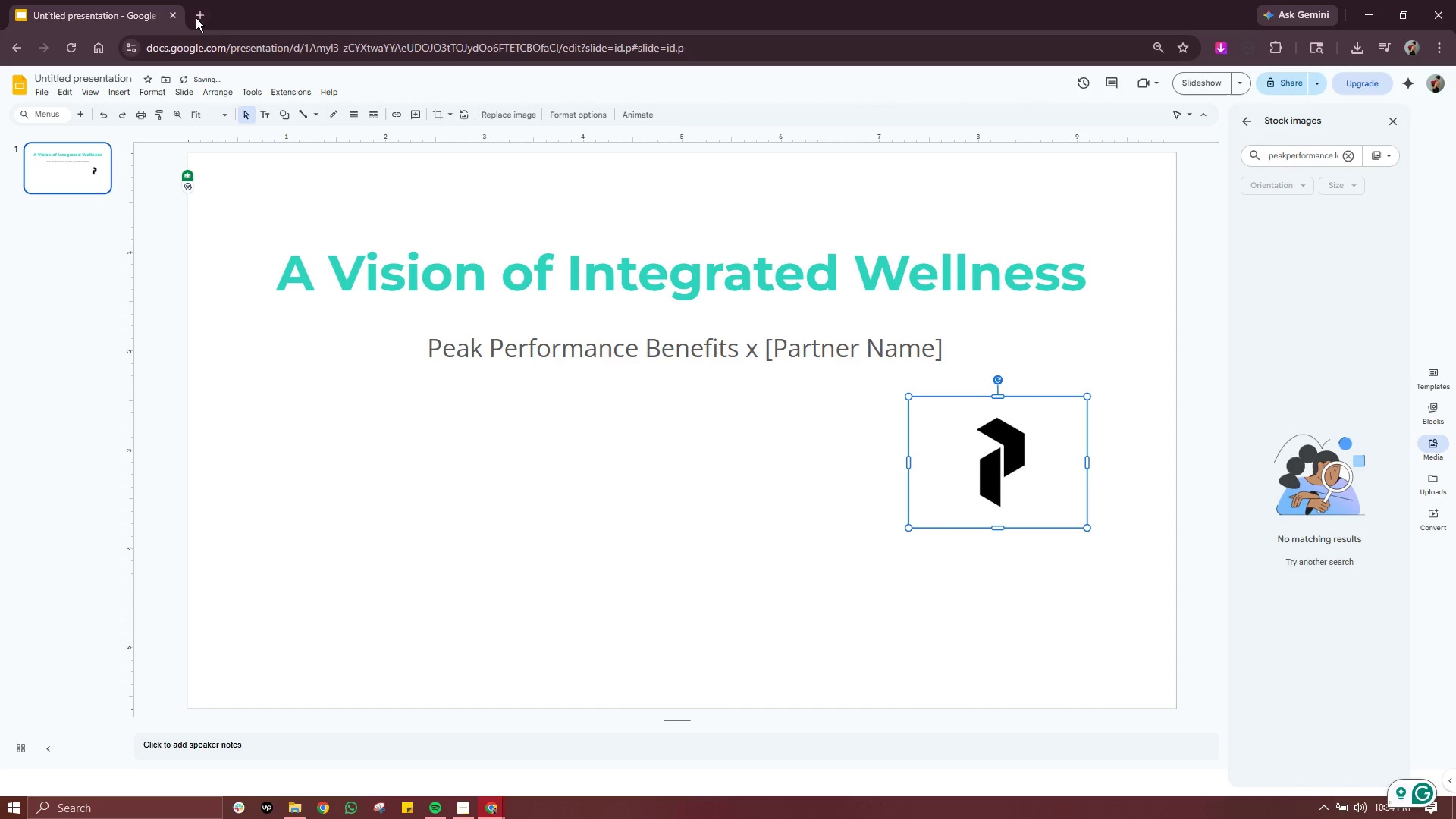 
left_click([196, 17])
 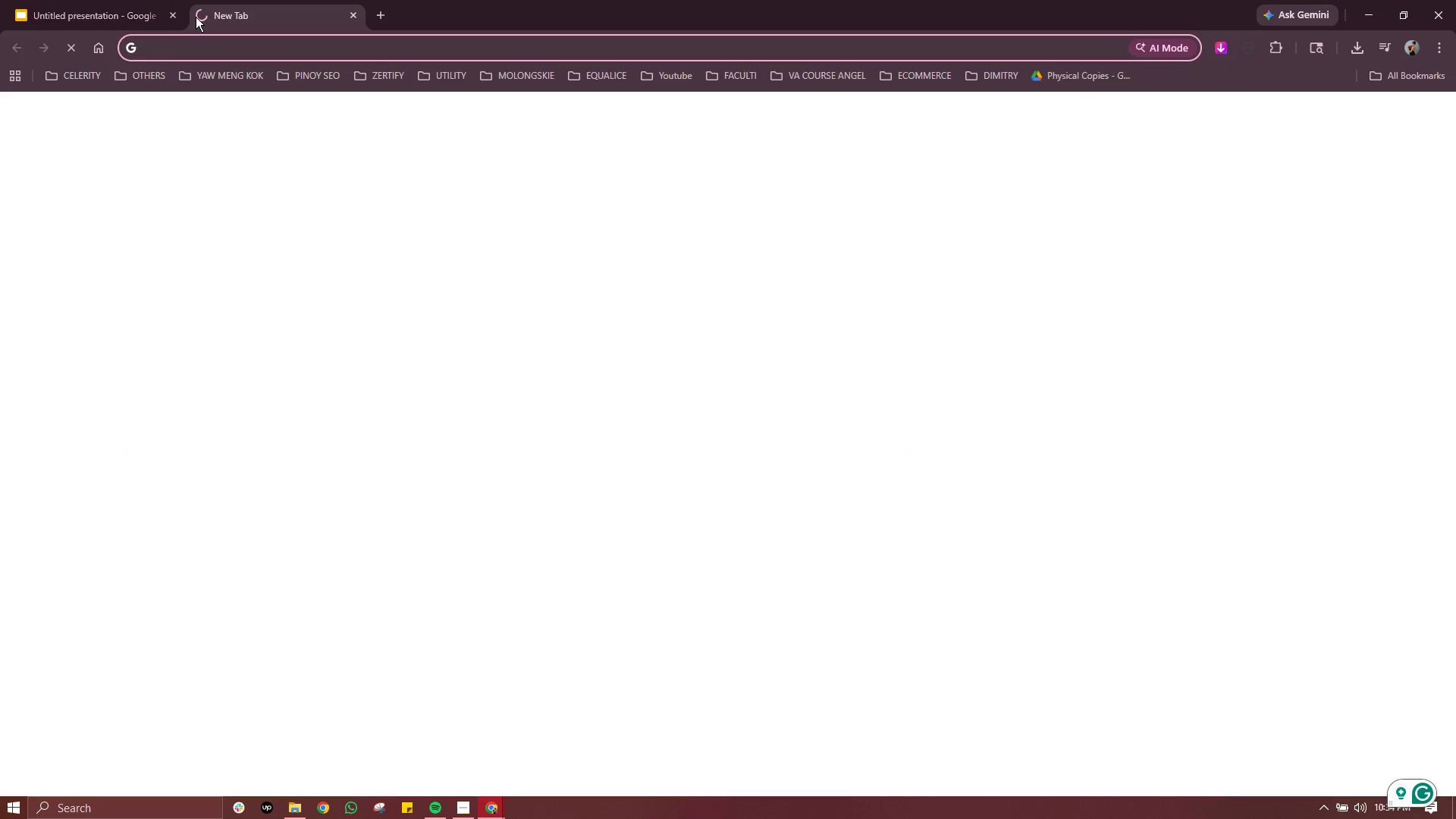 
type(ren)
 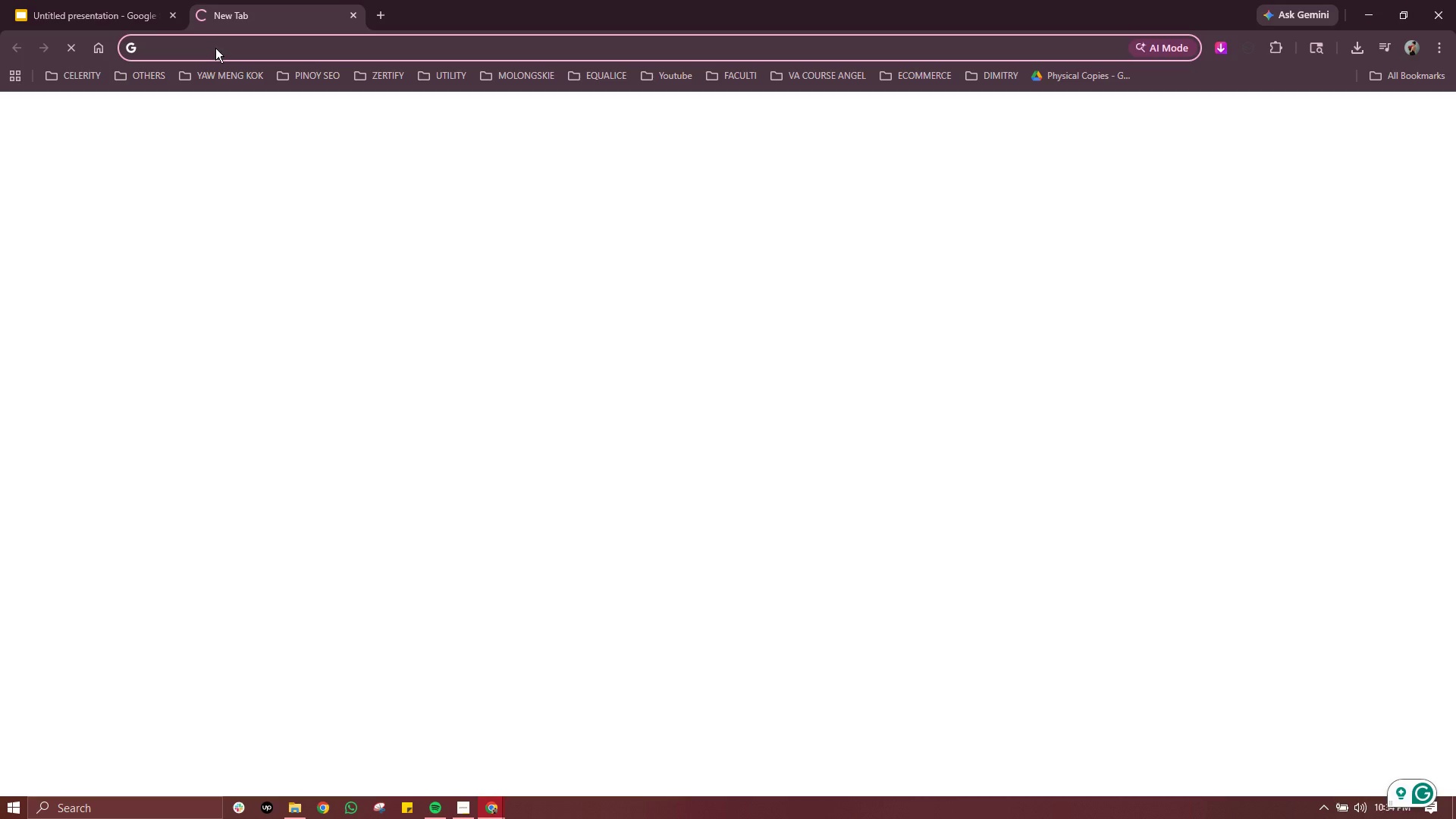 
left_click([215, 48])
 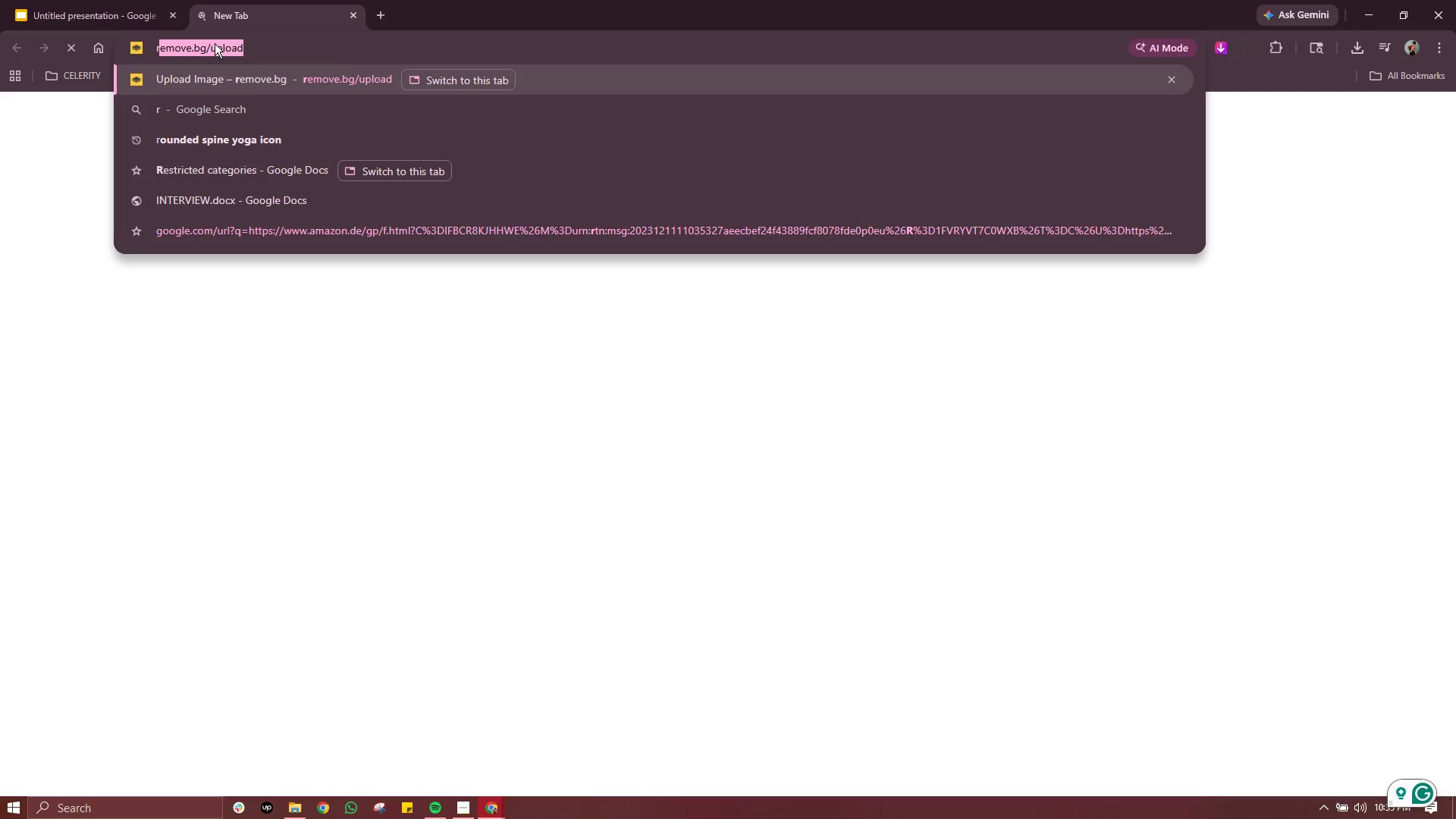 
left_click([225, 118])
 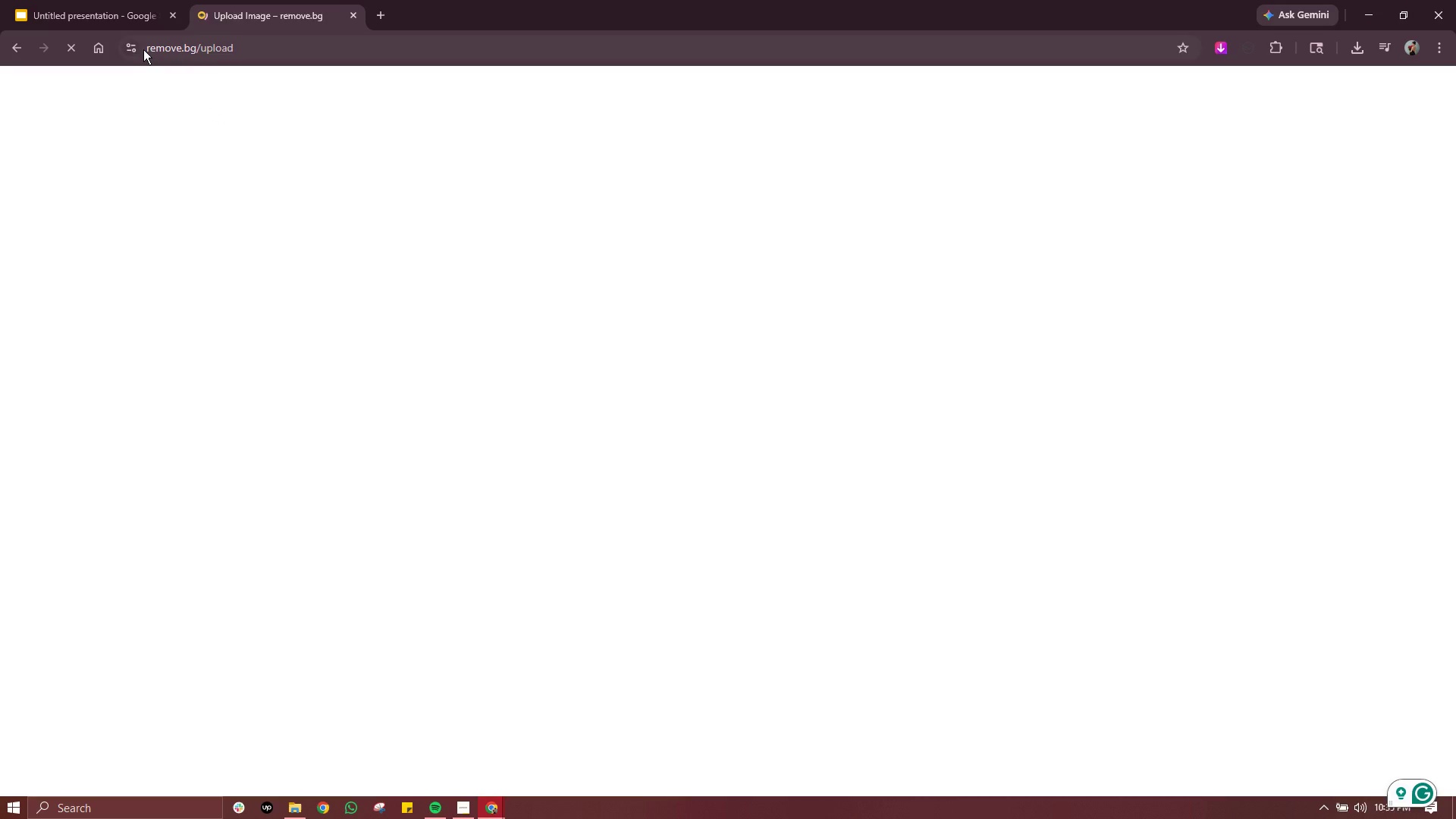 
mouse_move([158, 19])
 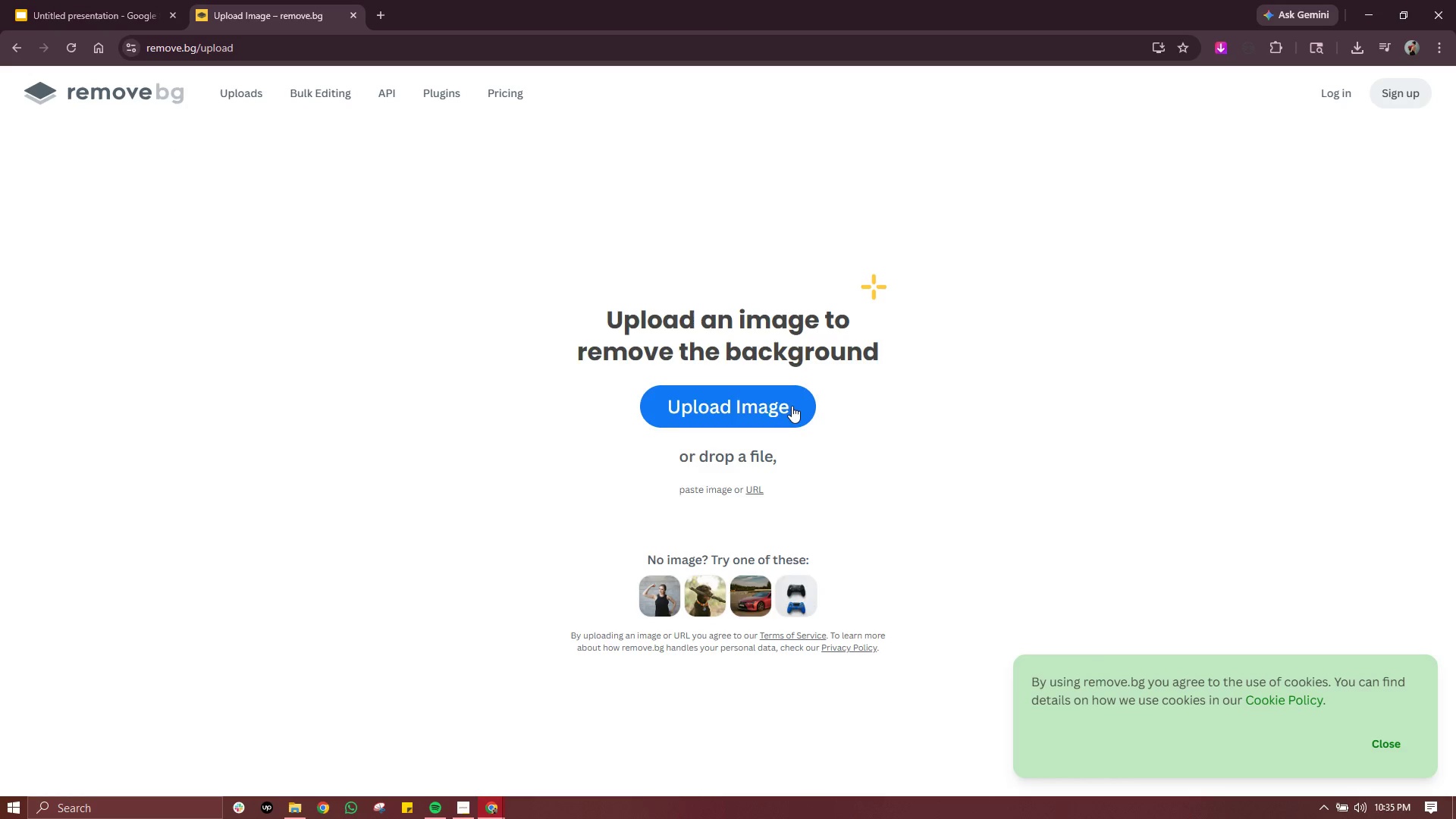 
left_click([792, 406])
 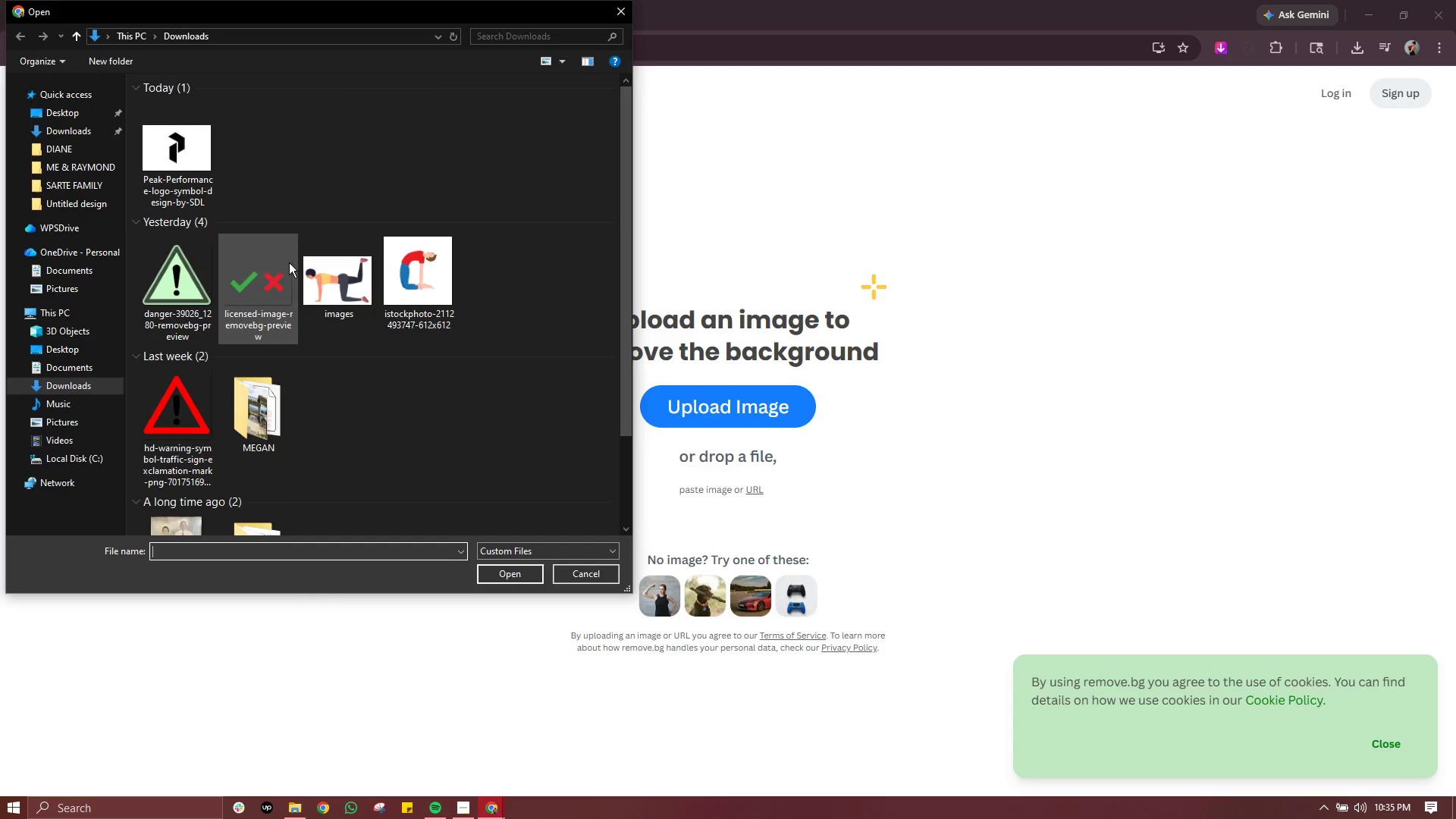 
double_click([174, 163])
 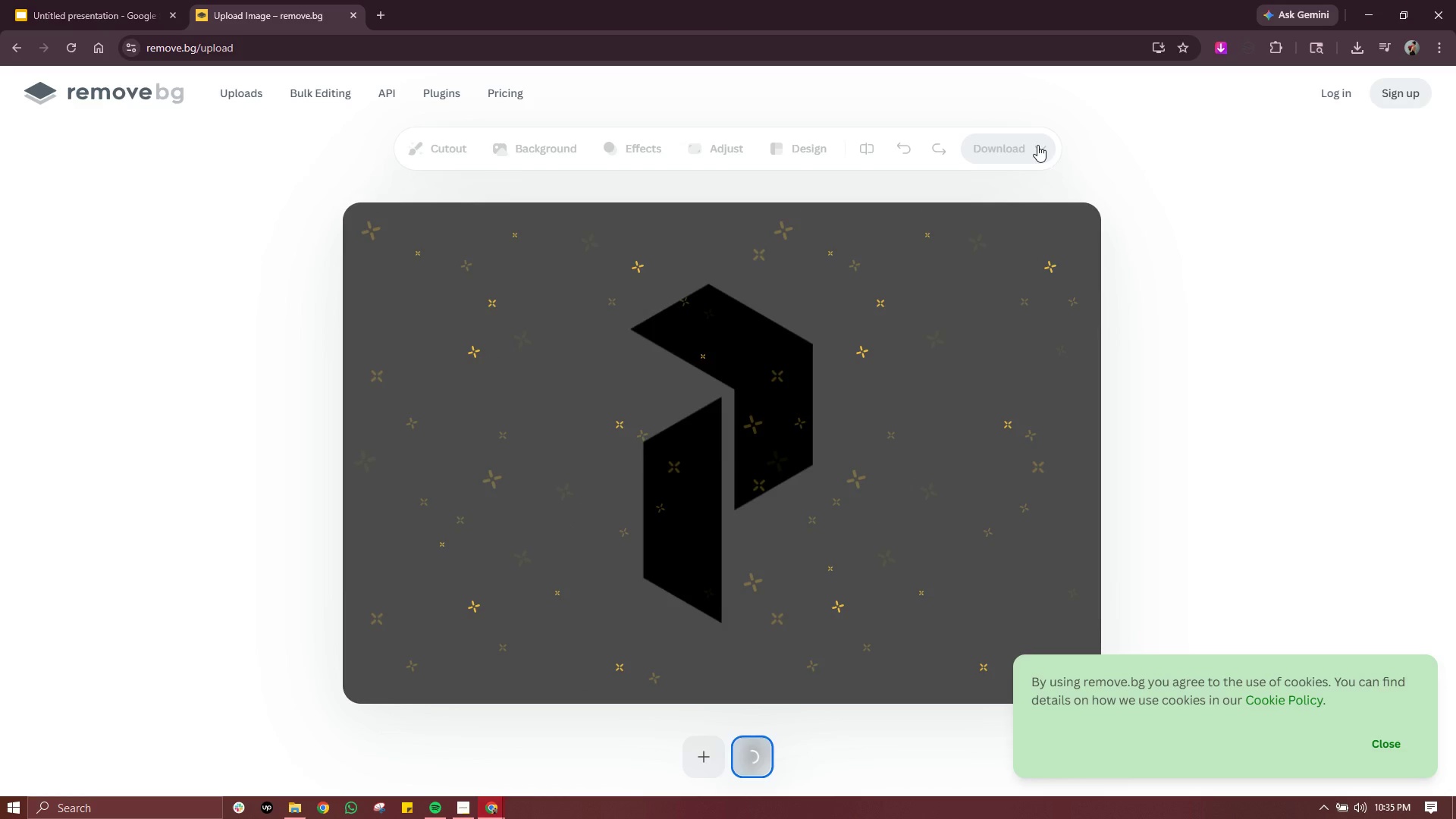 
wait(10.33)
 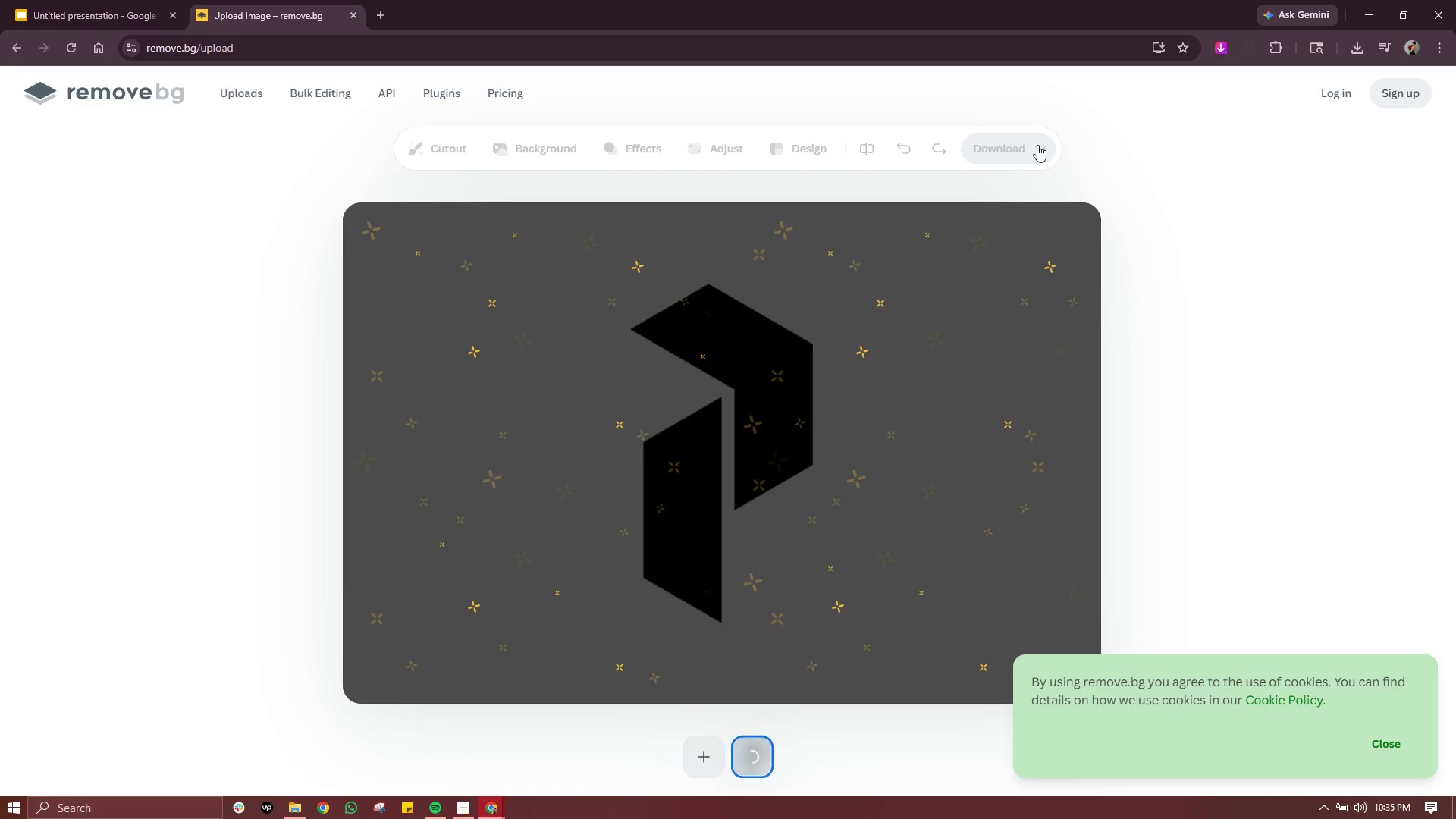 
left_click([1037, 145])
 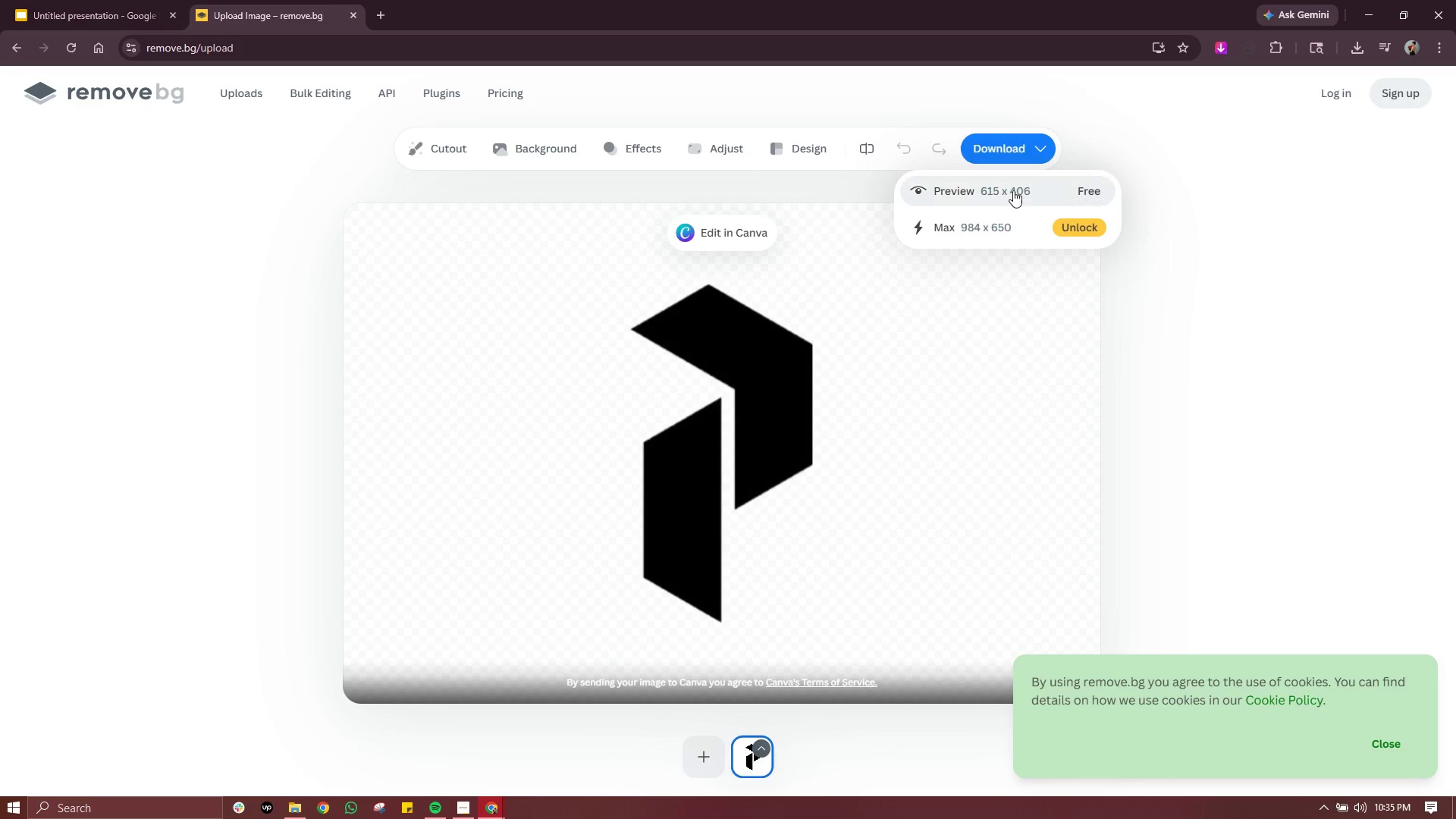 
left_click([1013, 190])
 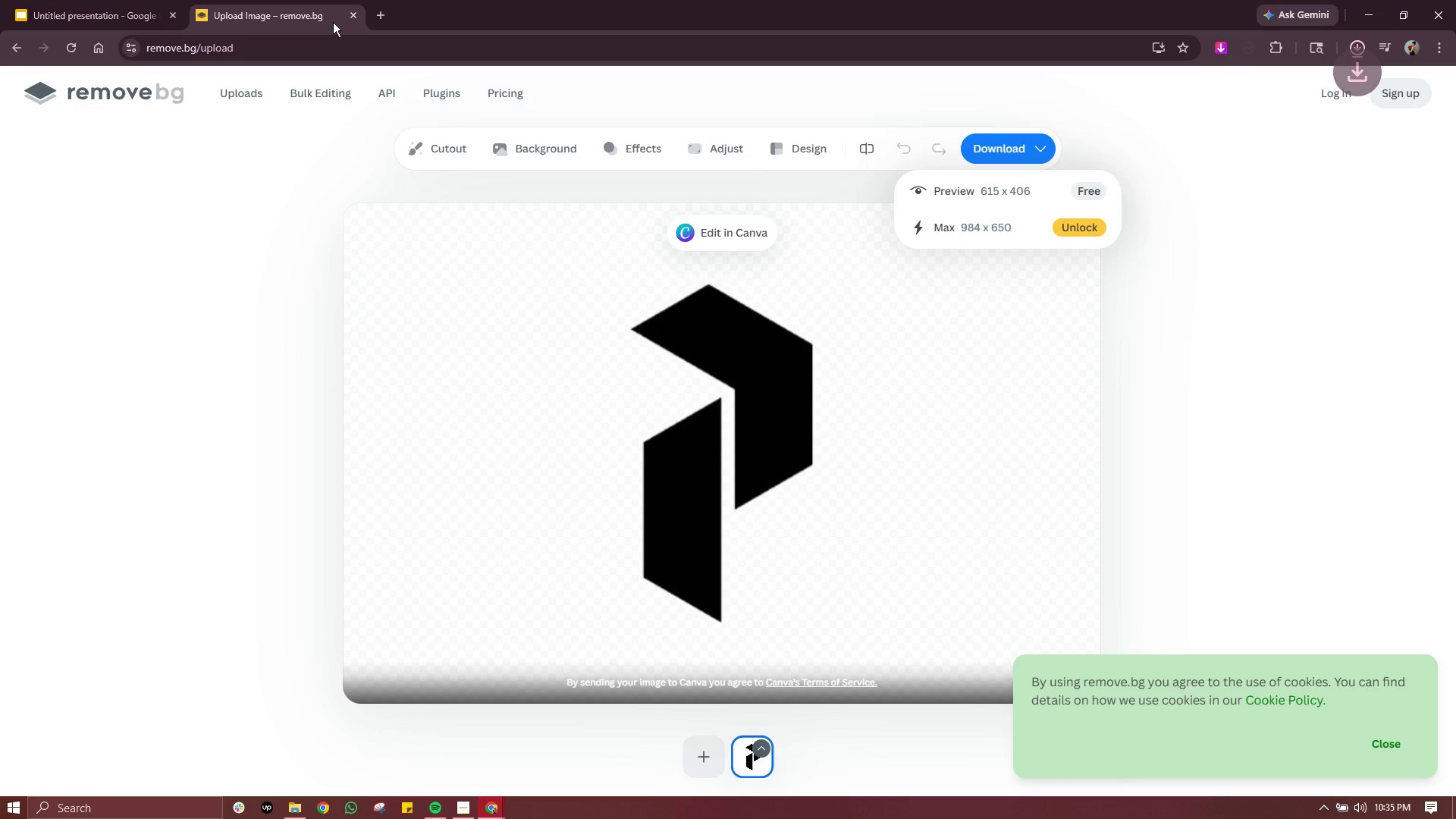 
left_click([352, 14])
 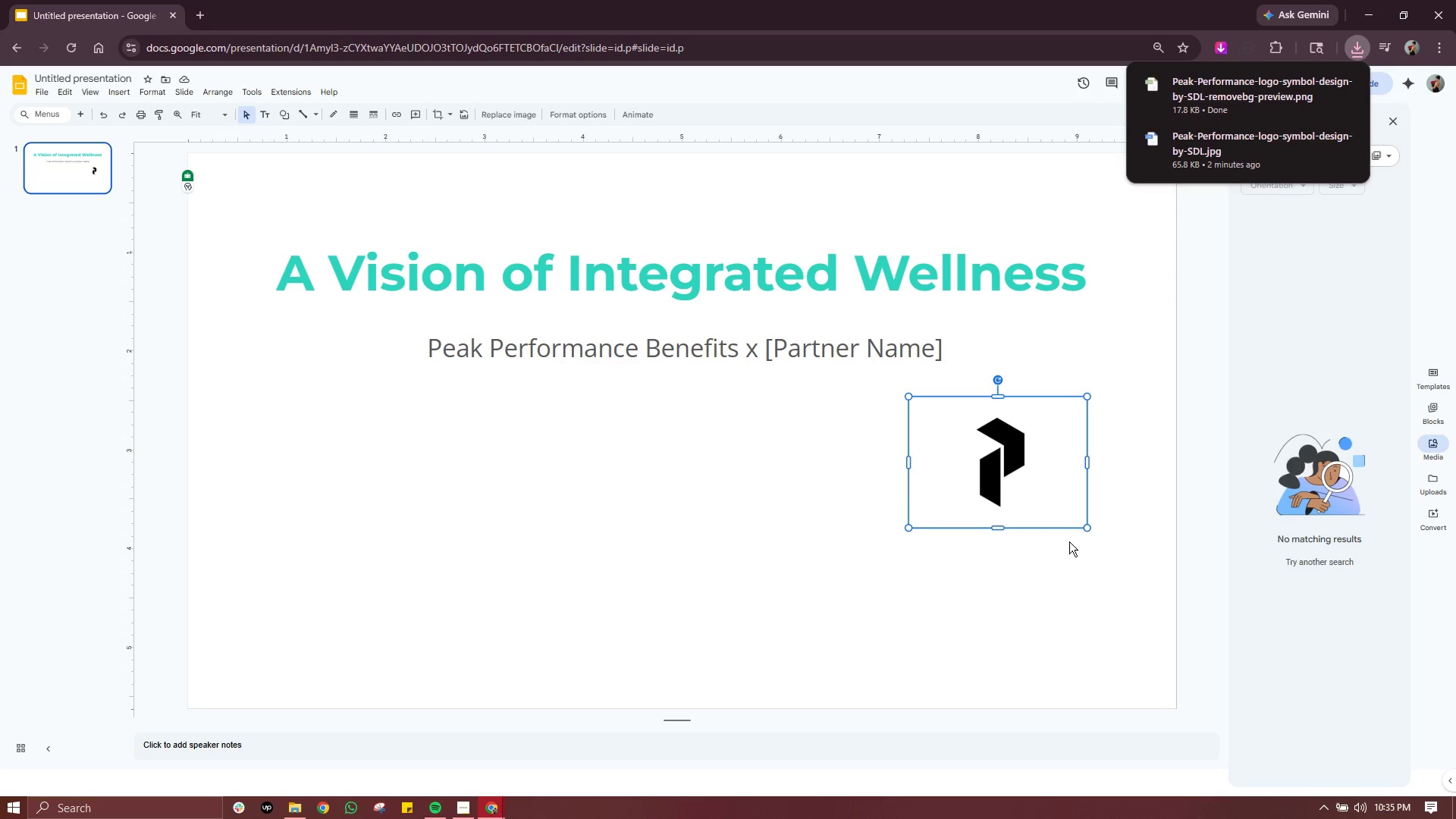 
left_click([1036, 474])
 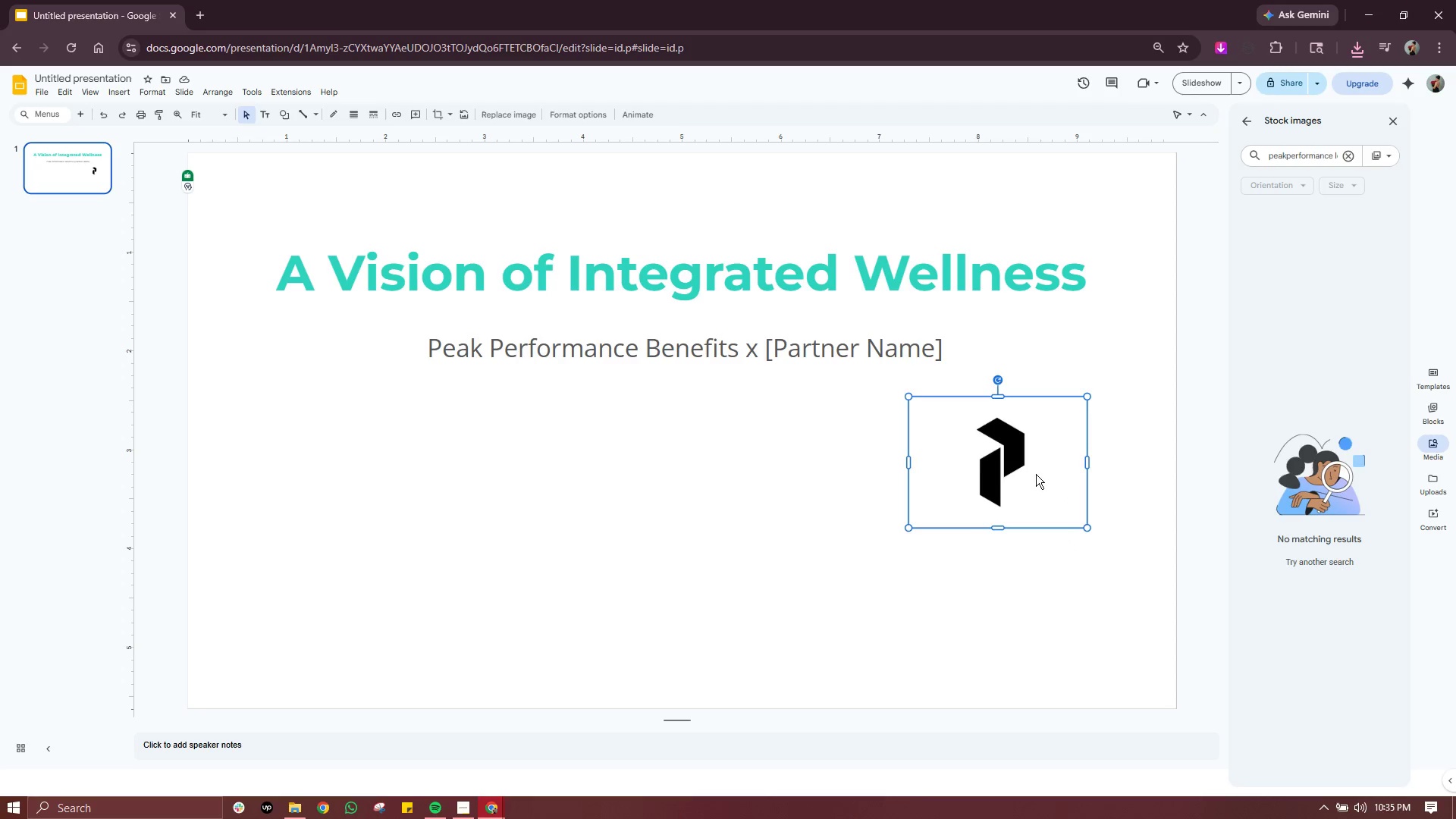 
key(Delete)
 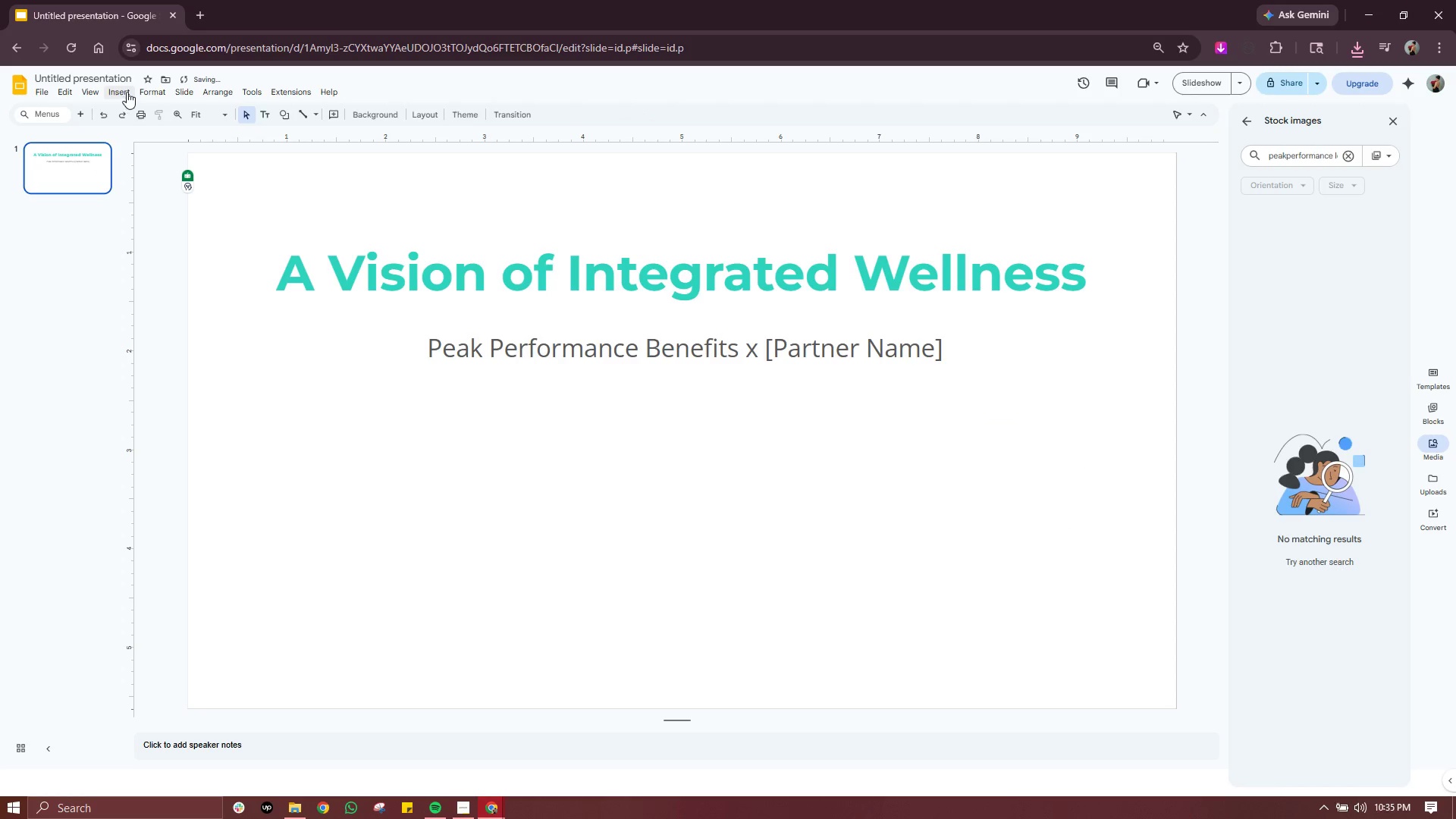 
left_click([127, 92])
 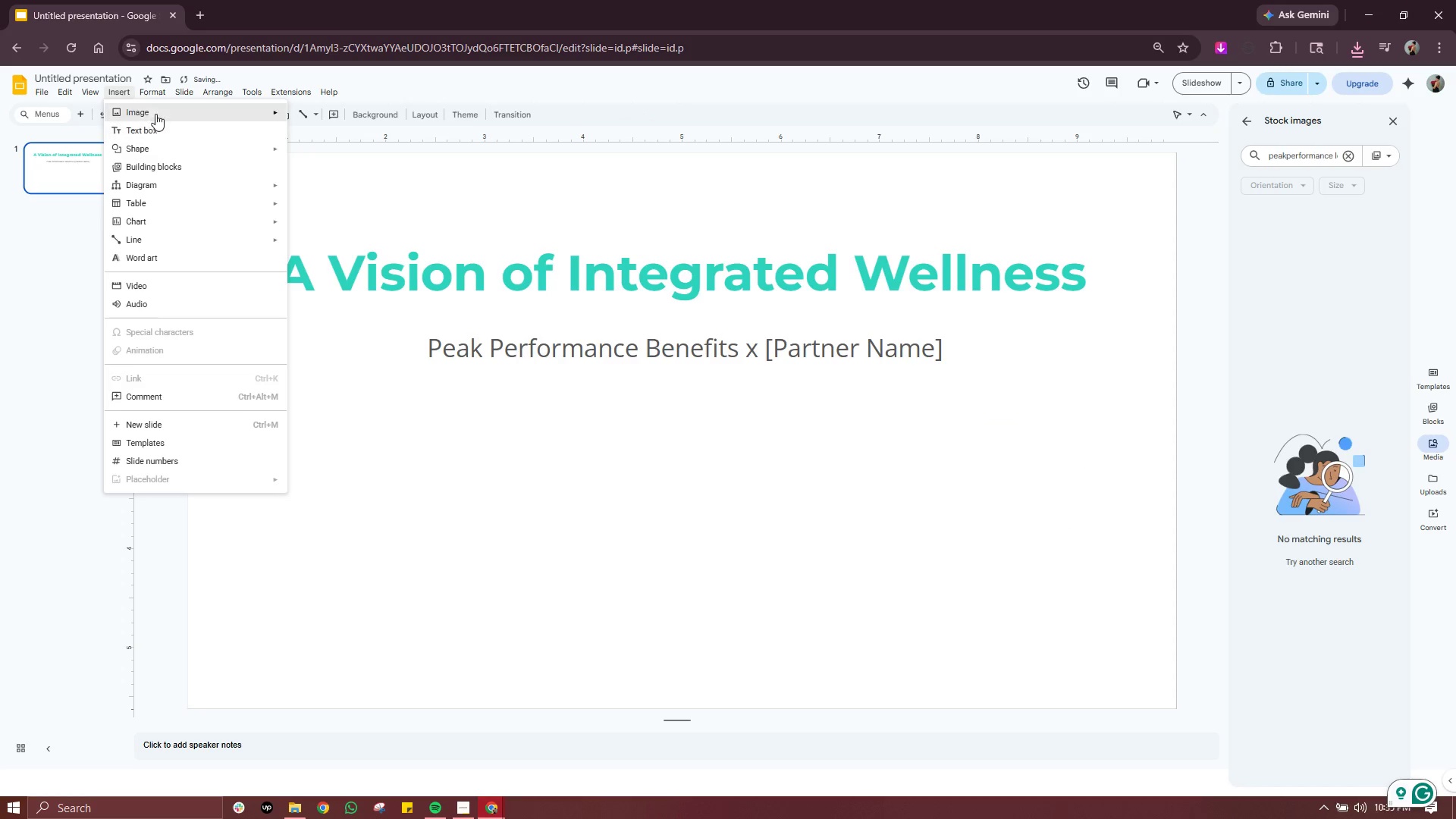 
left_click([157, 111])
 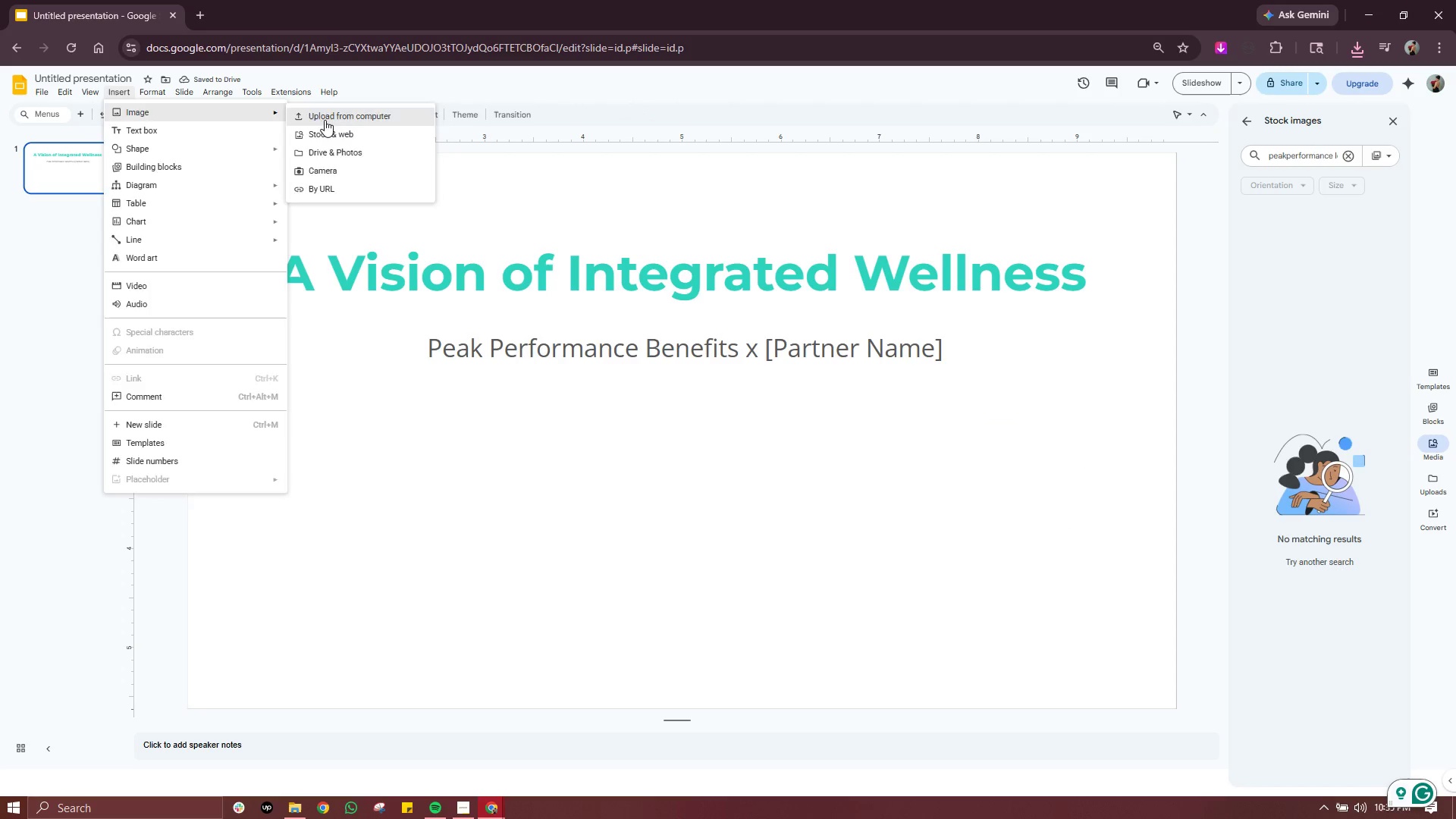 
left_click([325, 120])
 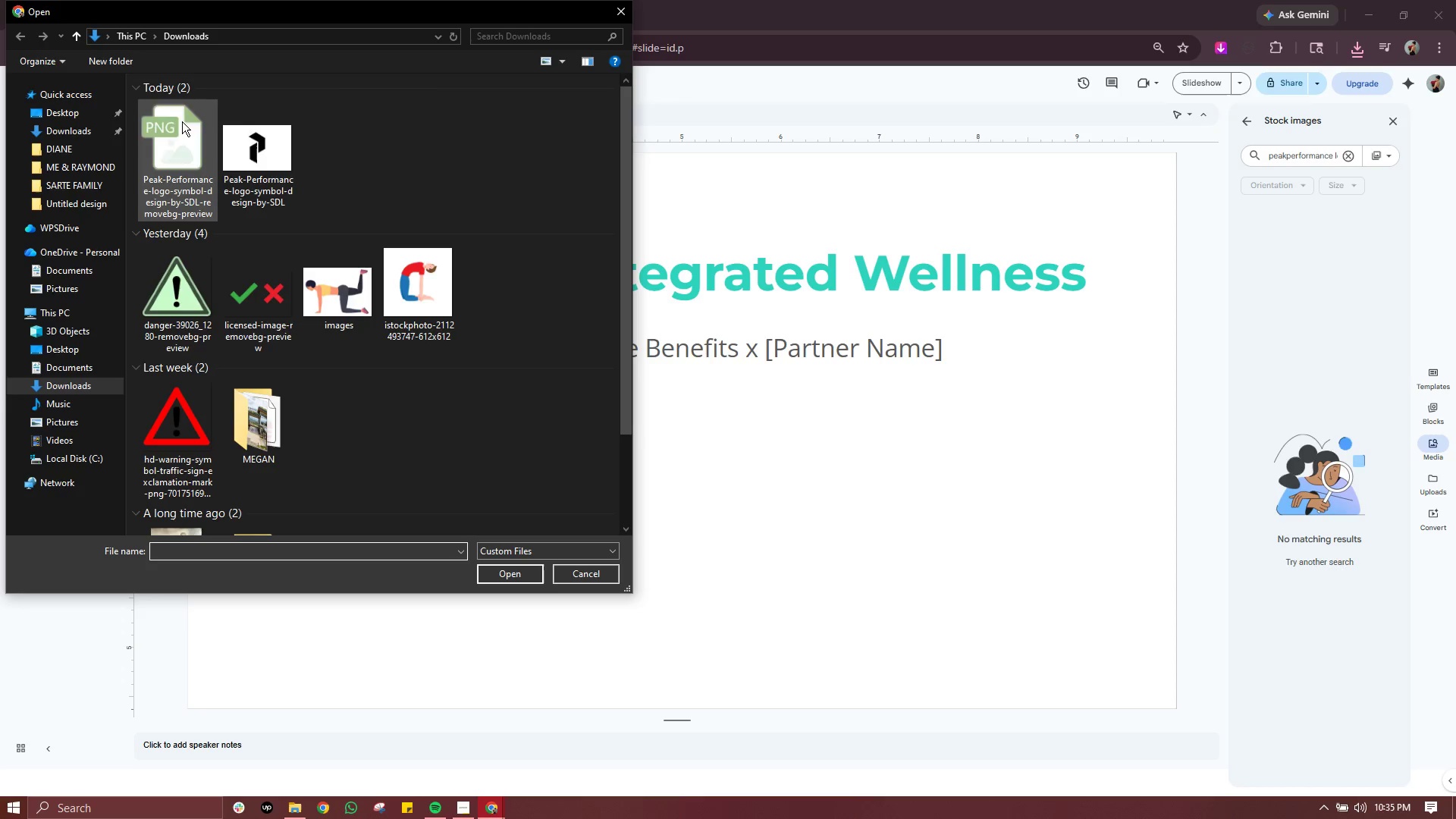 
double_click([189, 155])
 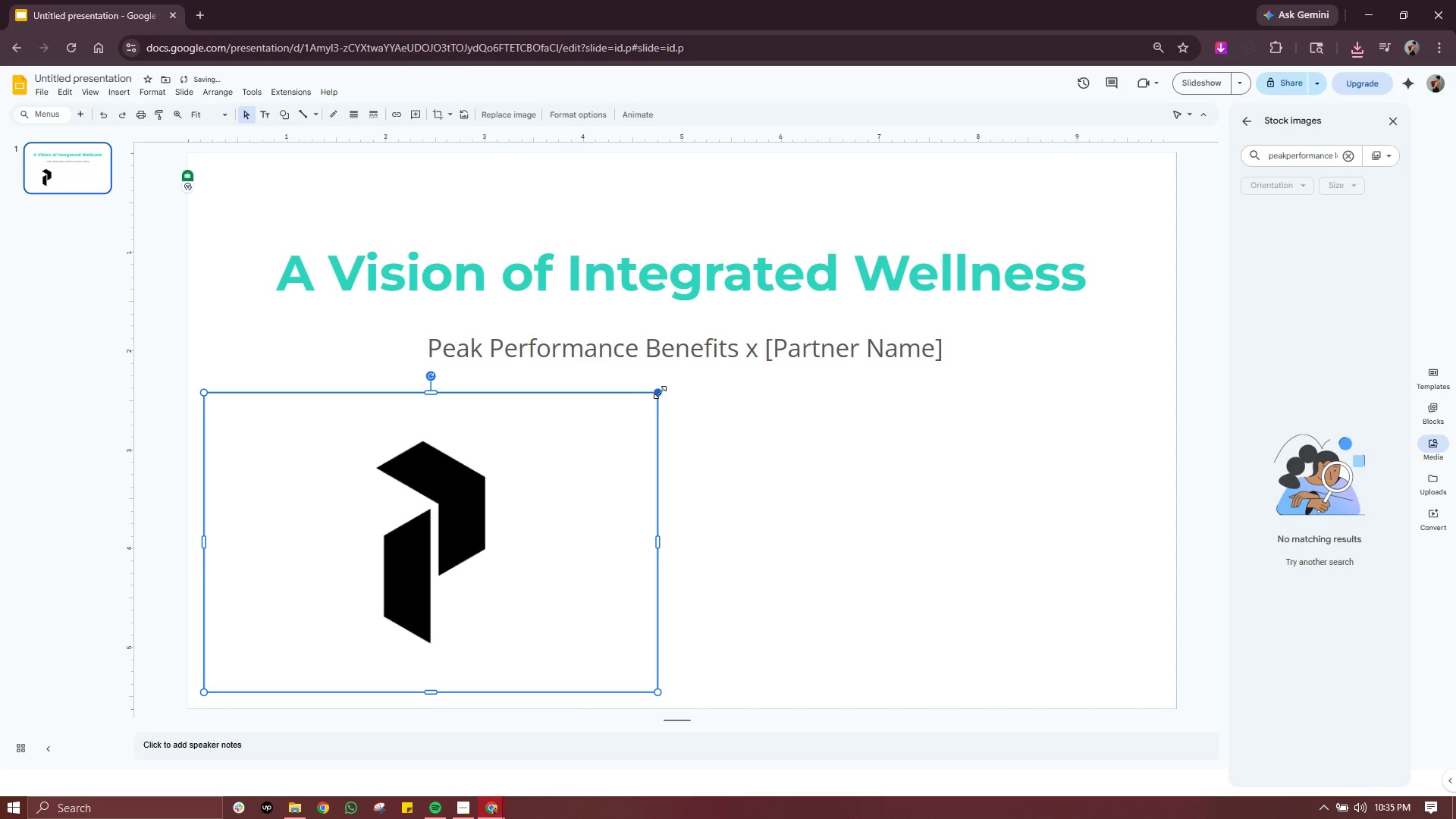 
left_click_drag(start_coordinate=[658, 395], to_coordinate=[555, 440])
 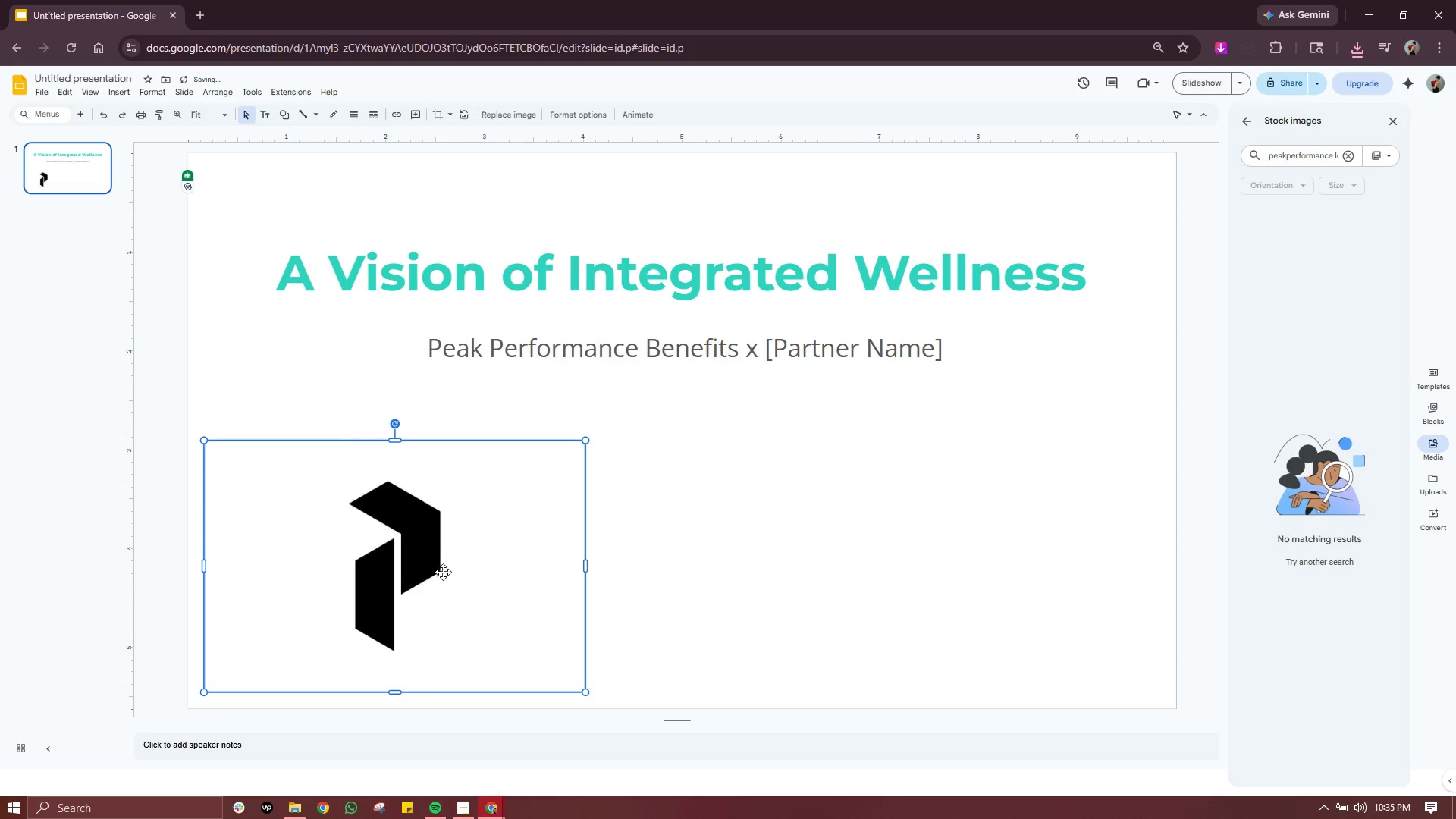 
left_click_drag(start_coordinate=[443, 572], to_coordinate=[1023, 341])
 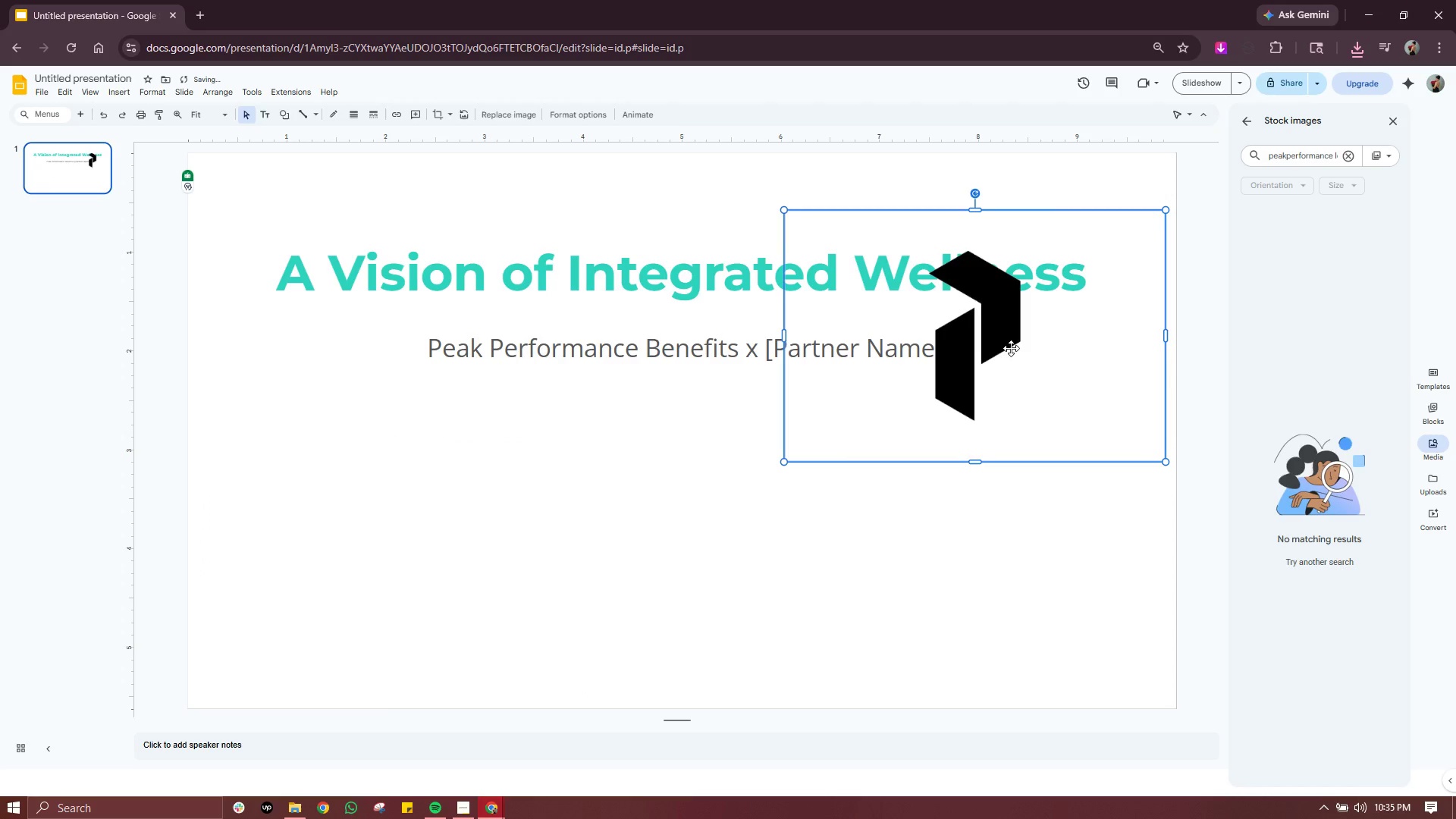 
left_click_drag(start_coordinate=[1011, 348], to_coordinate=[1040, 384])
 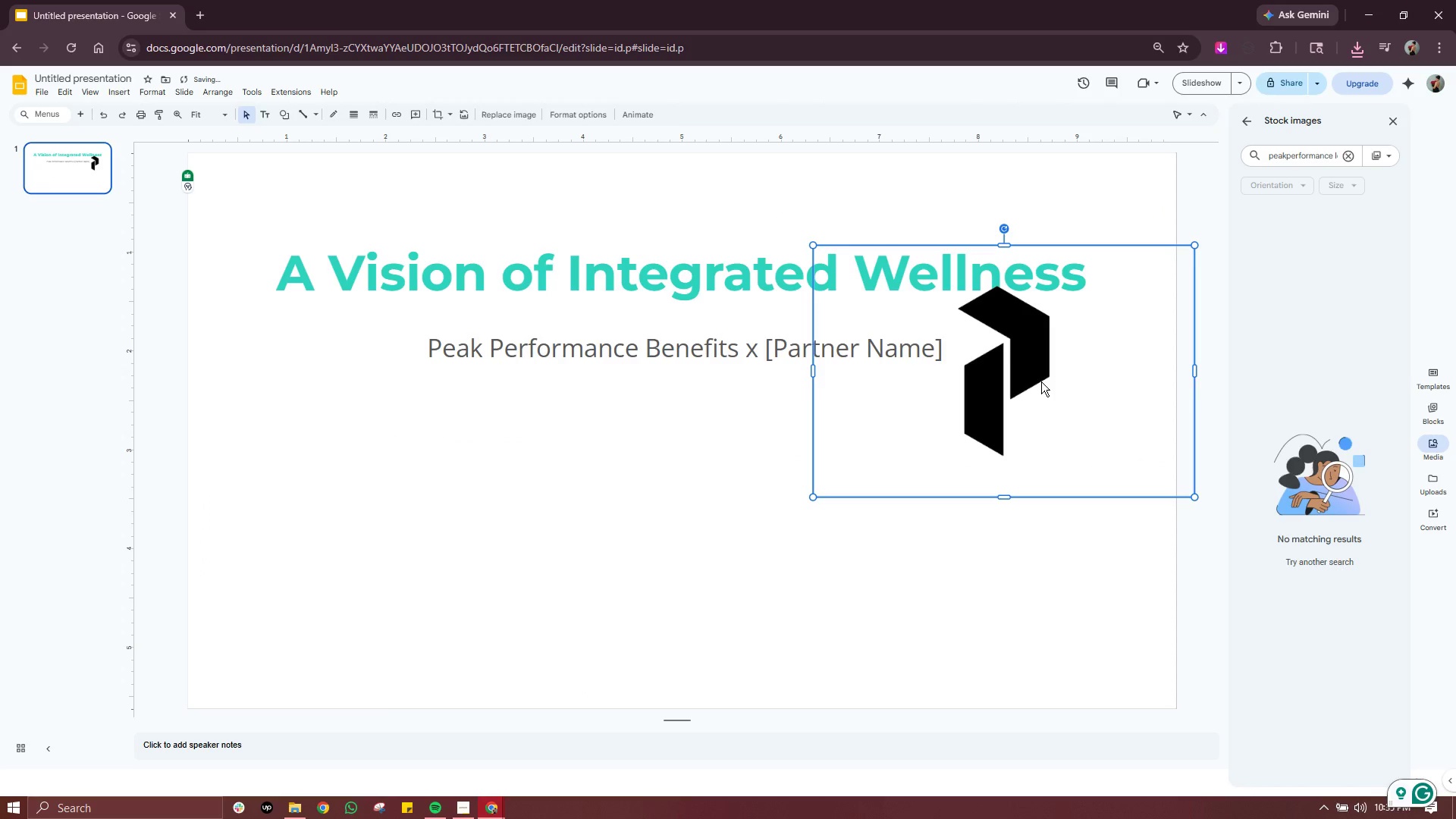 
left_click_drag(start_coordinate=[1041, 381], to_coordinate=[1045, 401])
 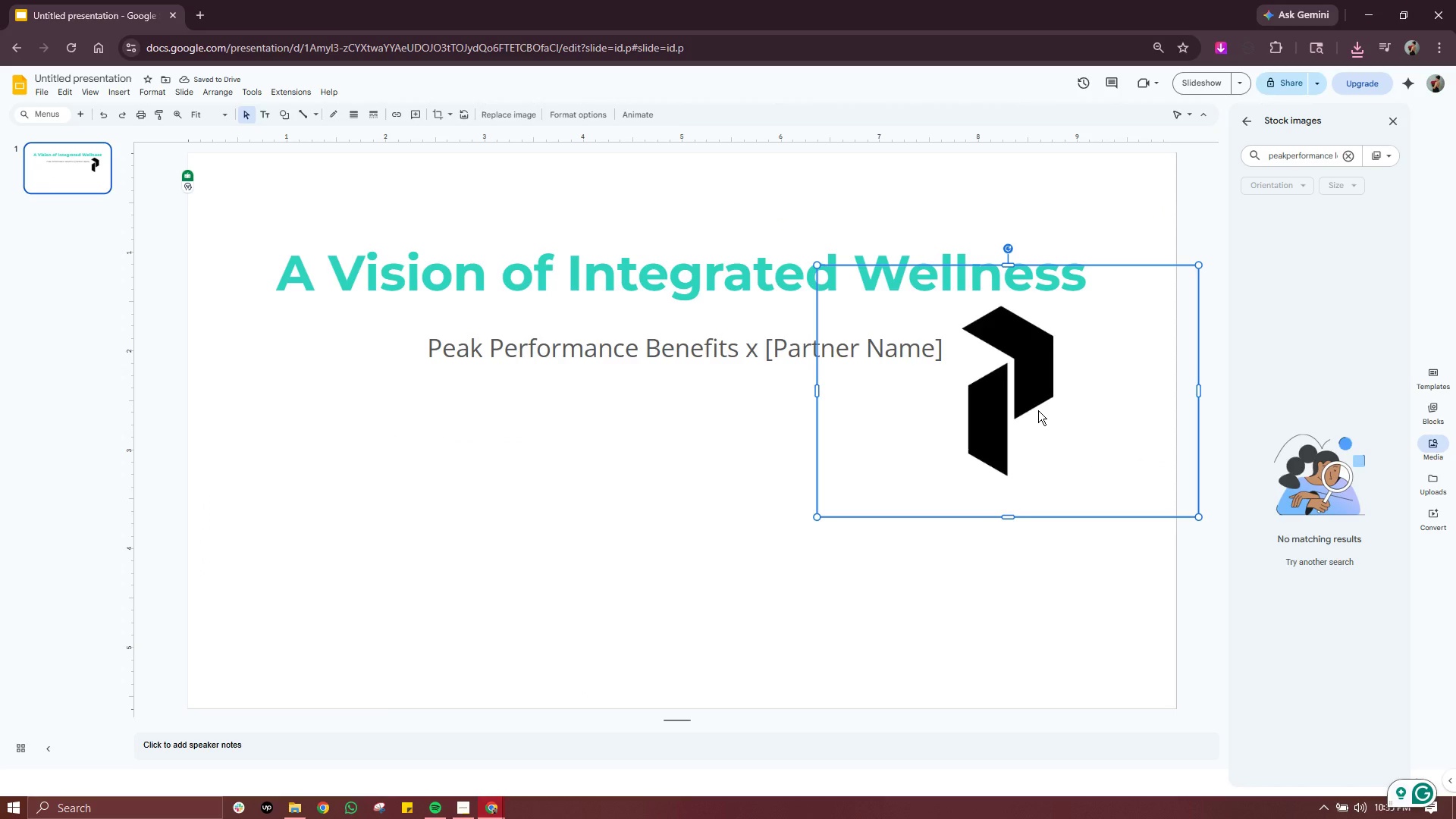 
wait(6.03)
 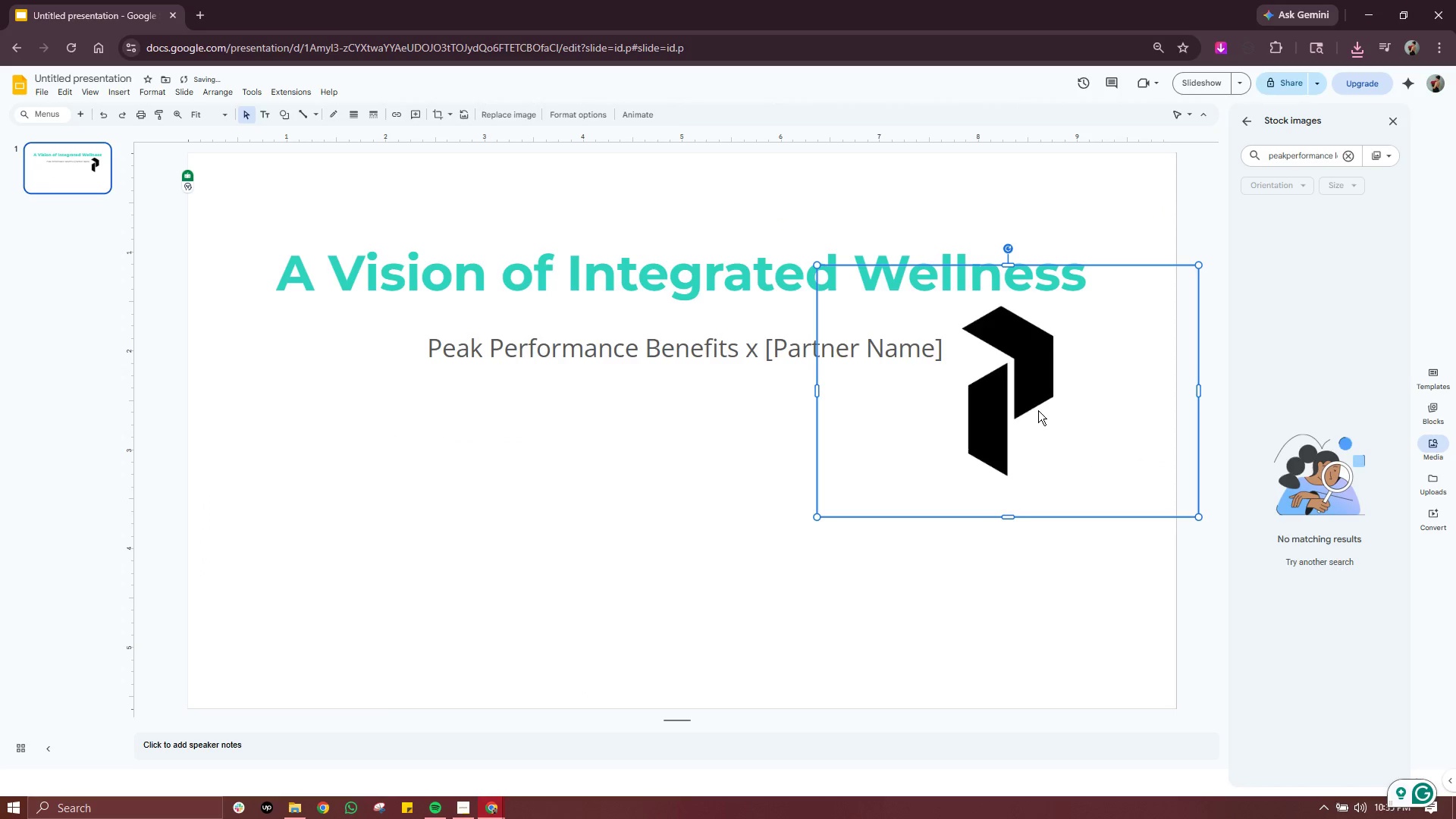 
left_click([799, 253])
 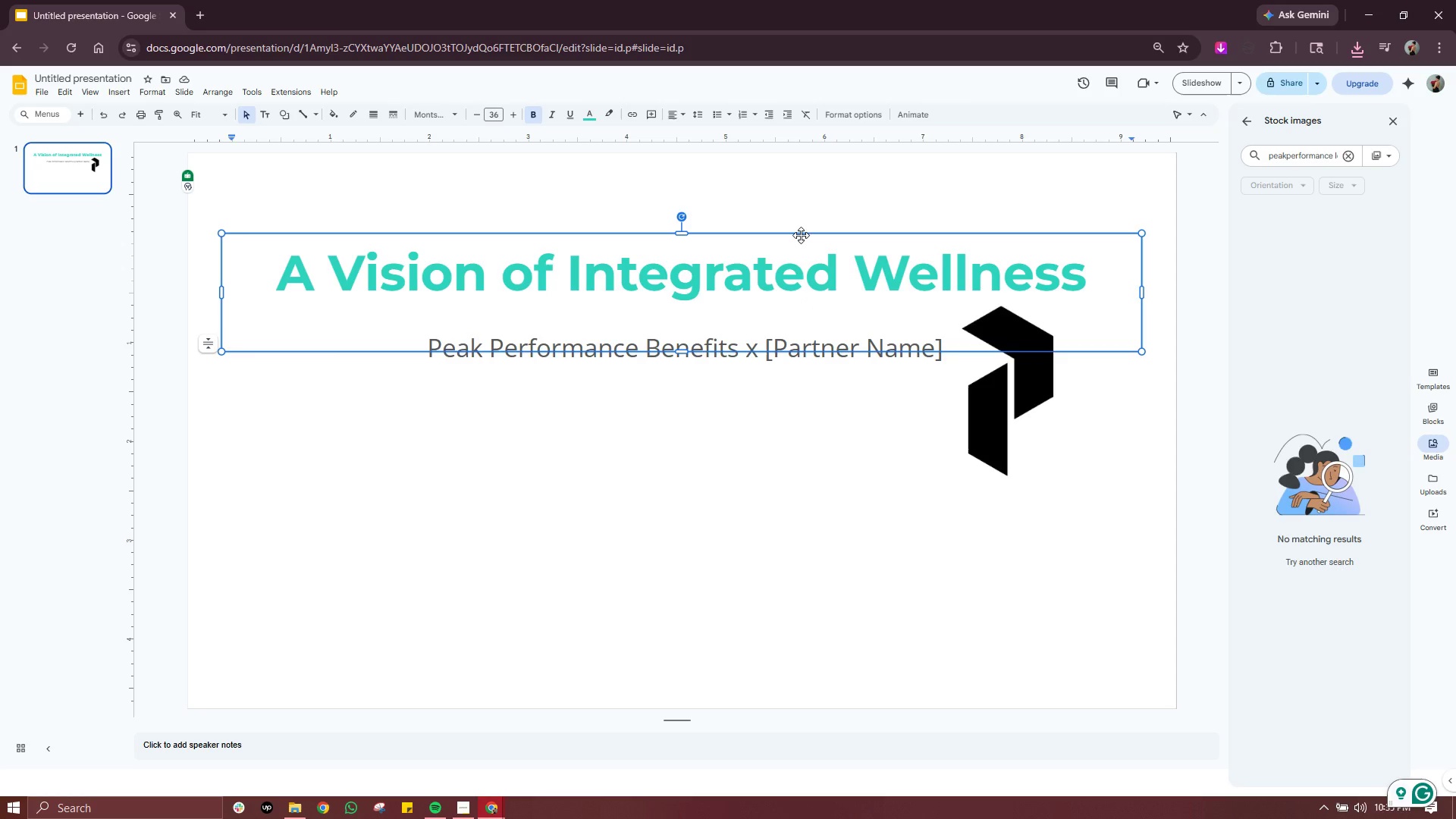 
left_click_drag(start_coordinate=[801, 235], to_coordinate=[802, 293])
 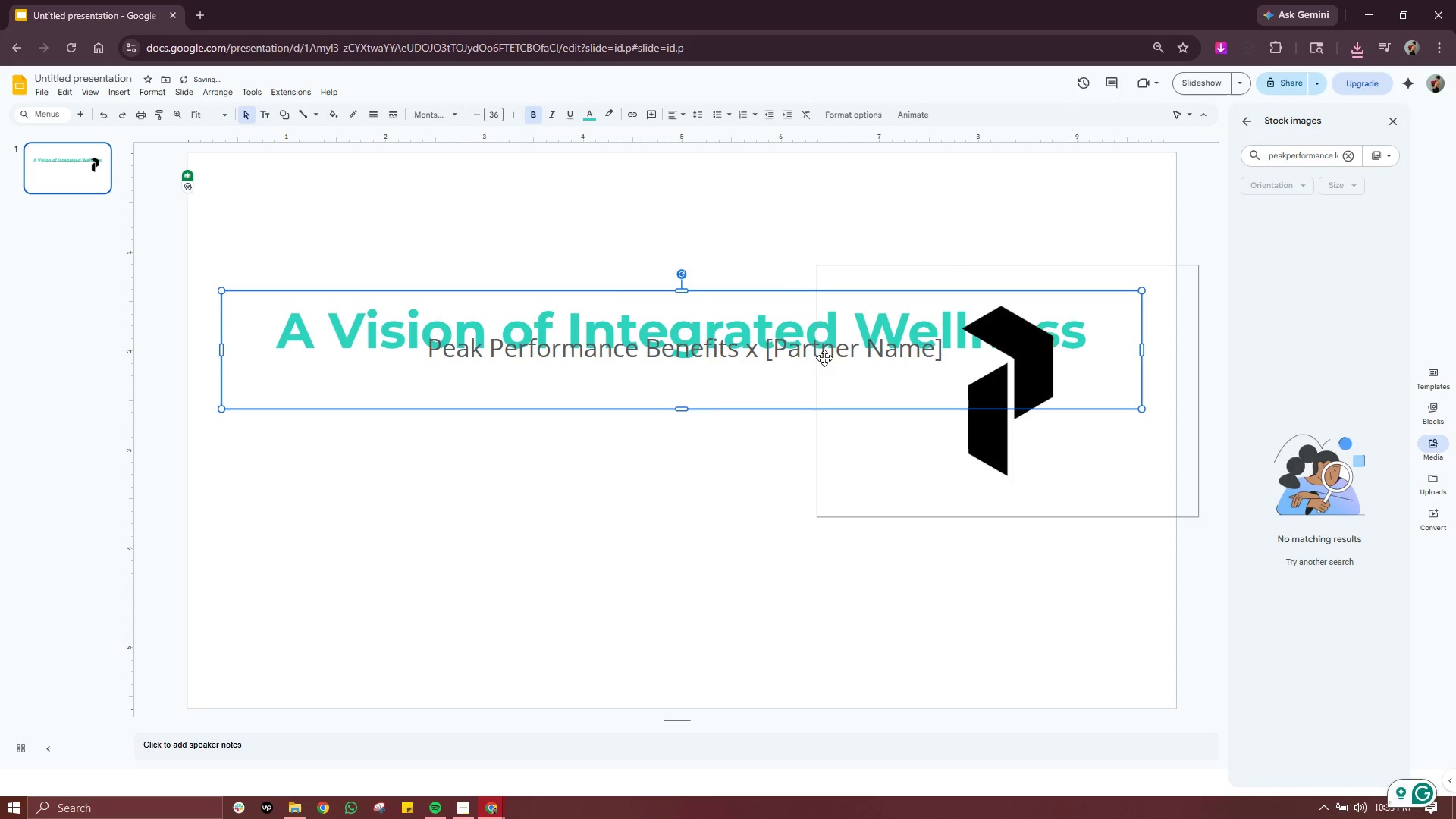 
left_click([825, 352])
 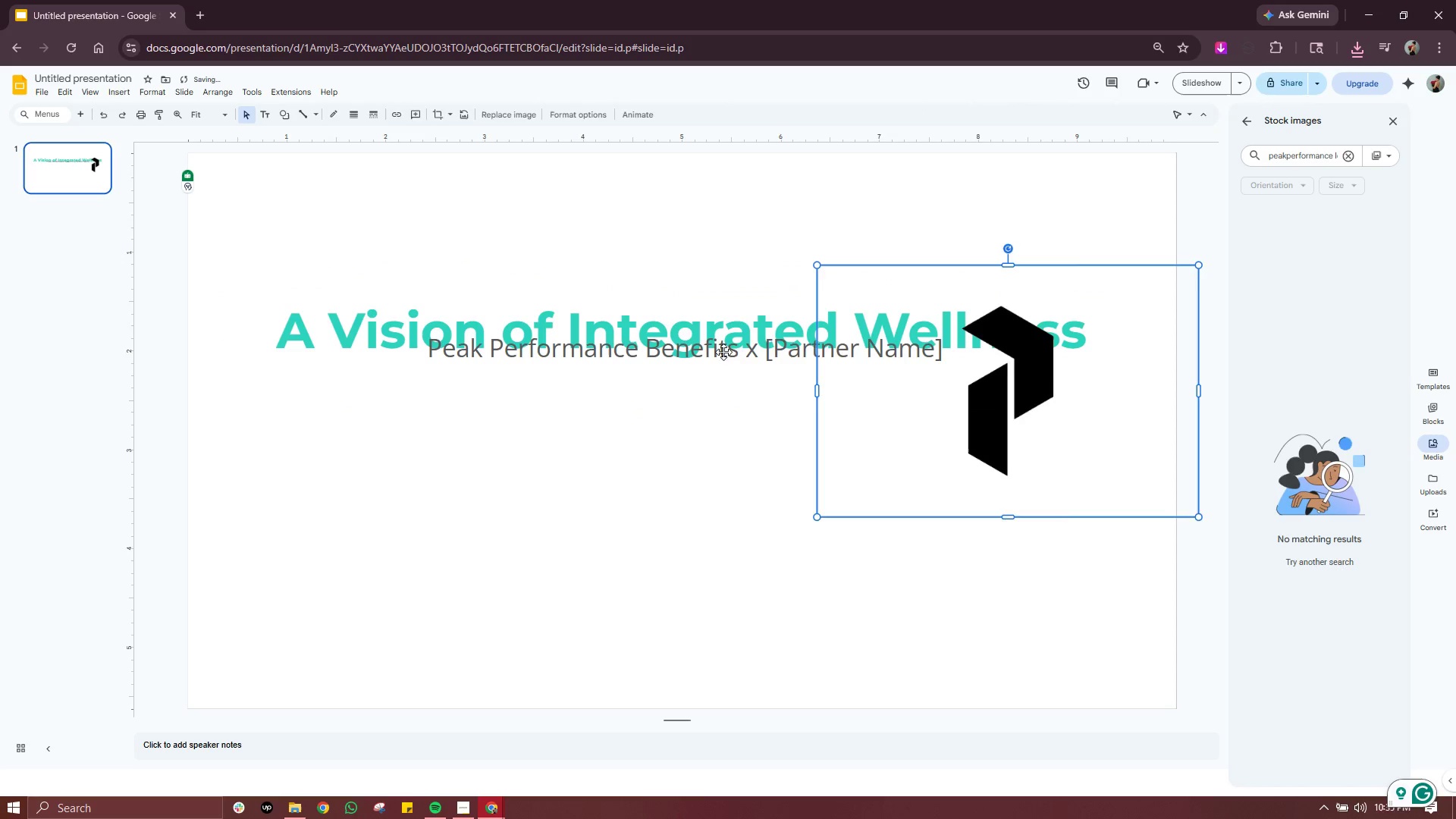 
left_click([723, 352])
 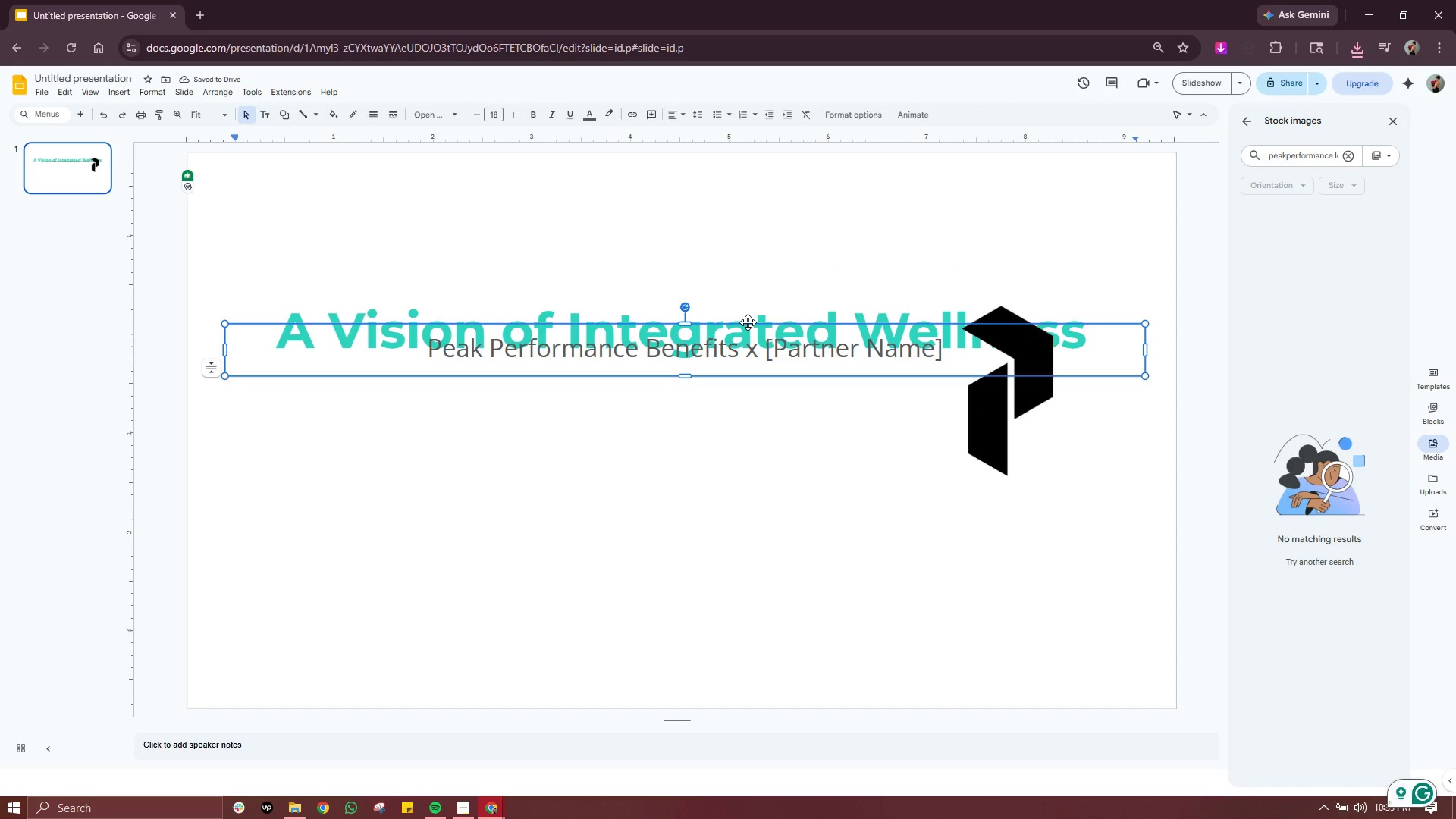 
left_click_drag(start_coordinate=[748, 322], to_coordinate=[748, 397])
 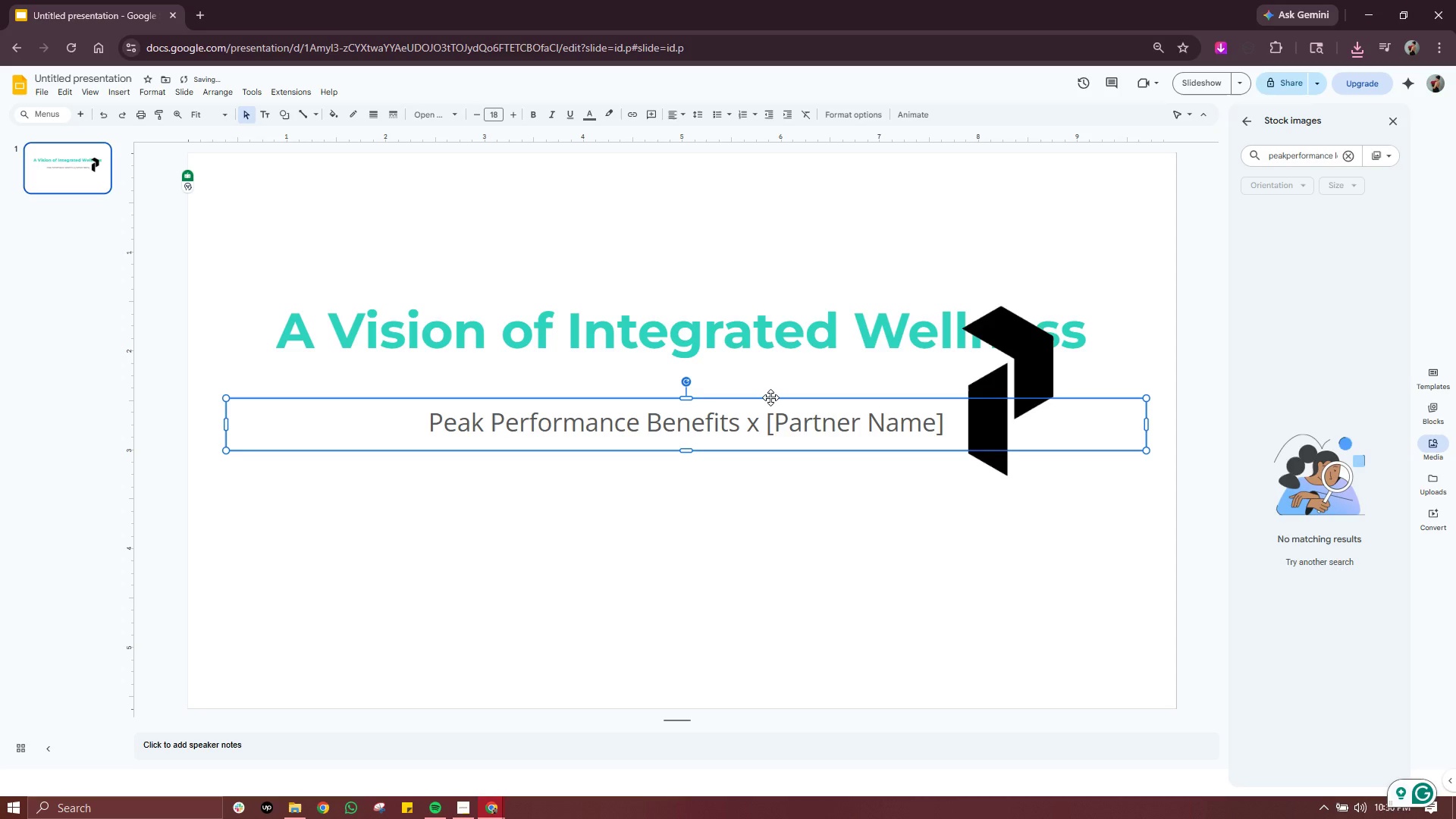 
left_click_drag(start_coordinate=[770, 397], to_coordinate=[770, 374])
 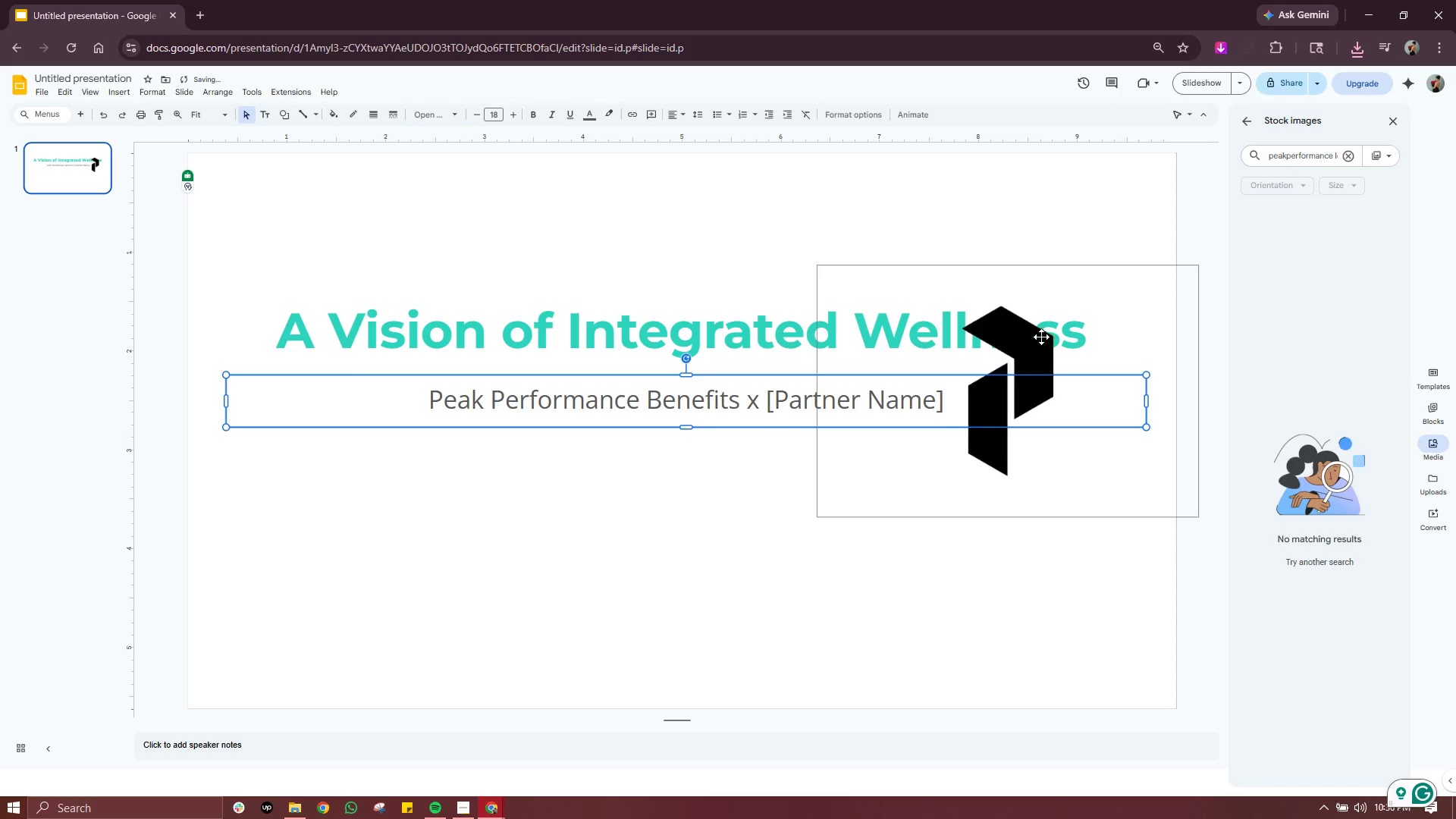 
left_click([1046, 334])
 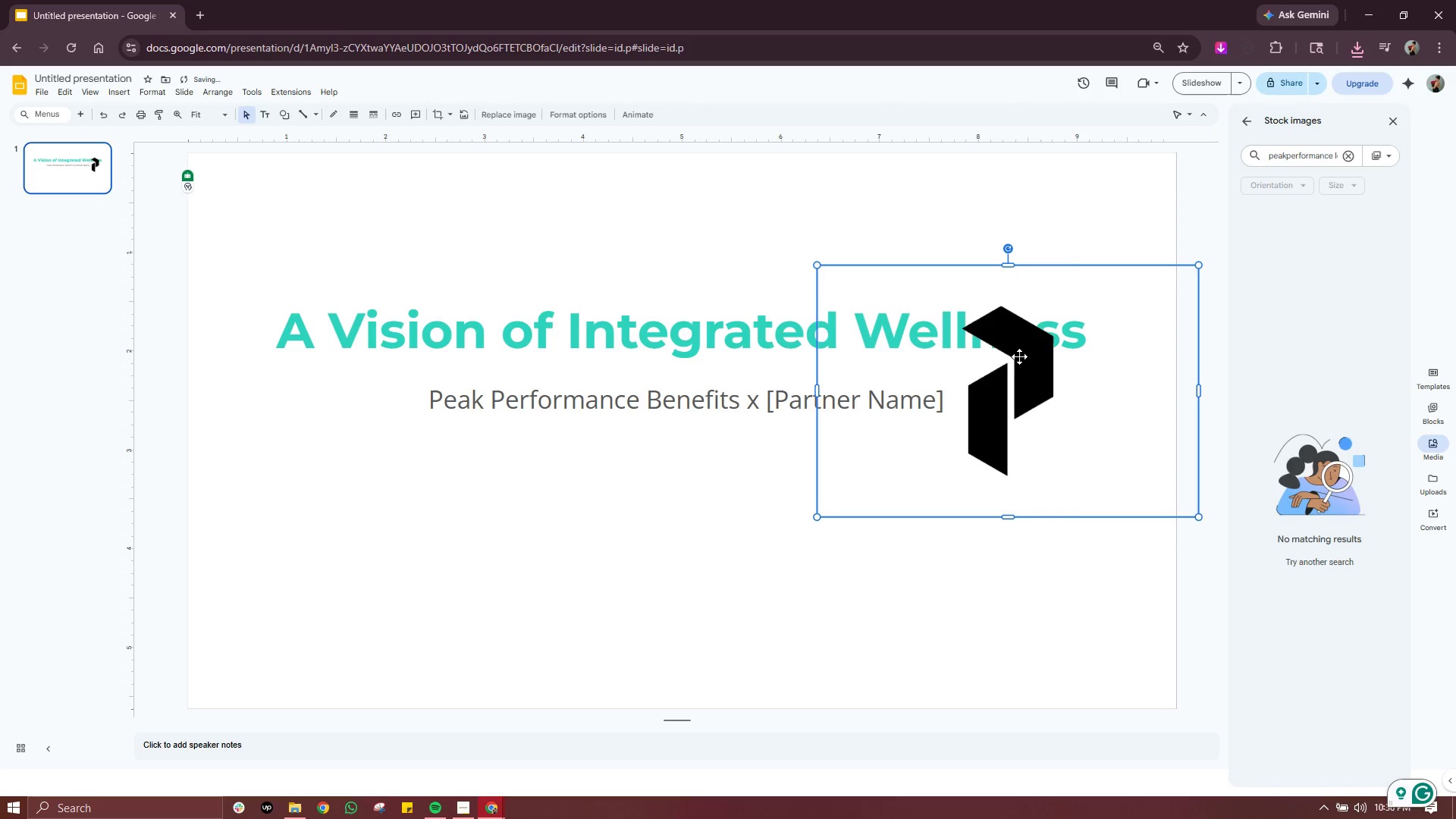 
left_click_drag(start_coordinate=[1018, 358], to_coordinate=[1058, 249])
 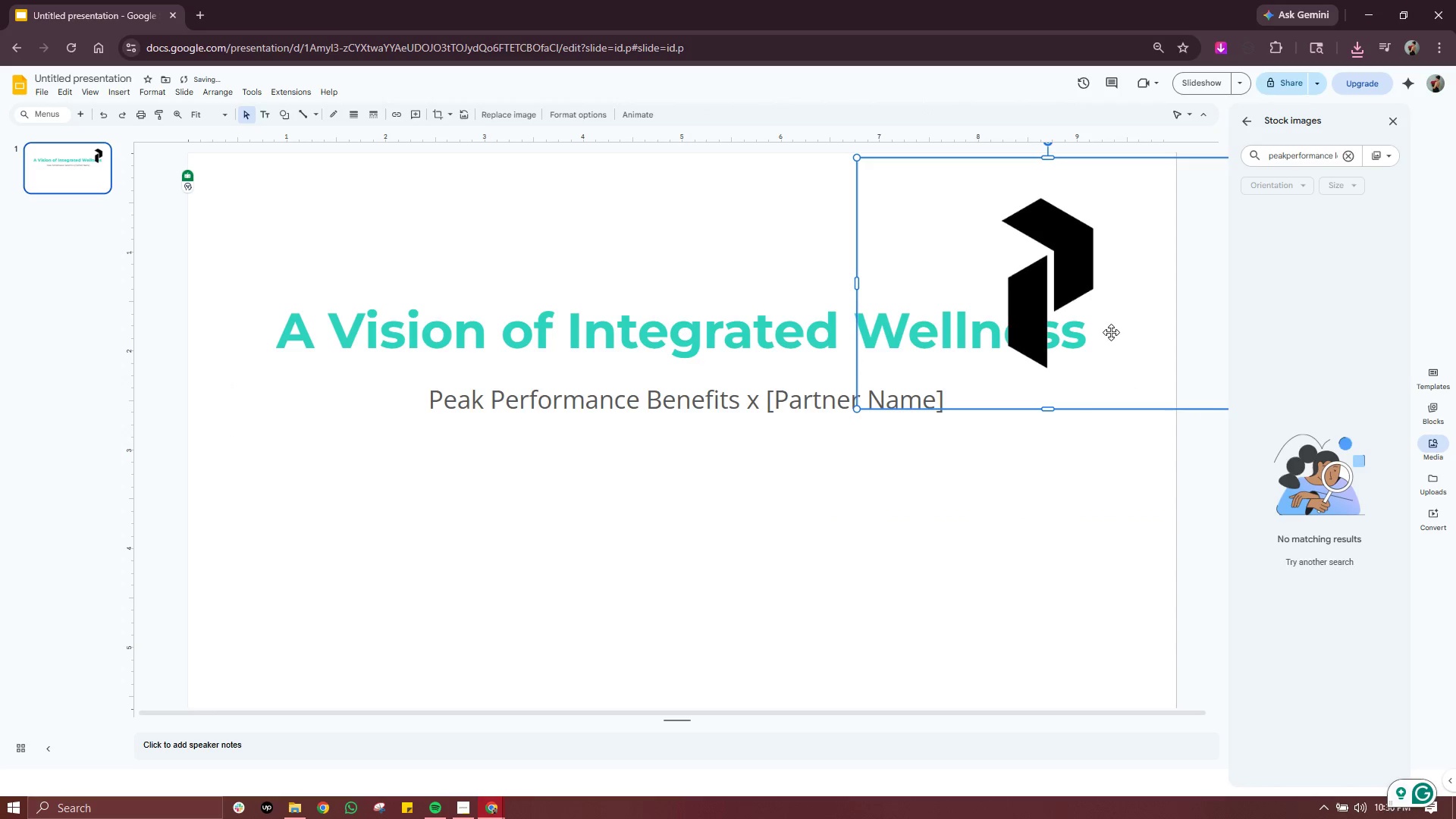 
left_click_drag(start_coordinate=[1111, 333], to_coordinate=[1046, 327])
 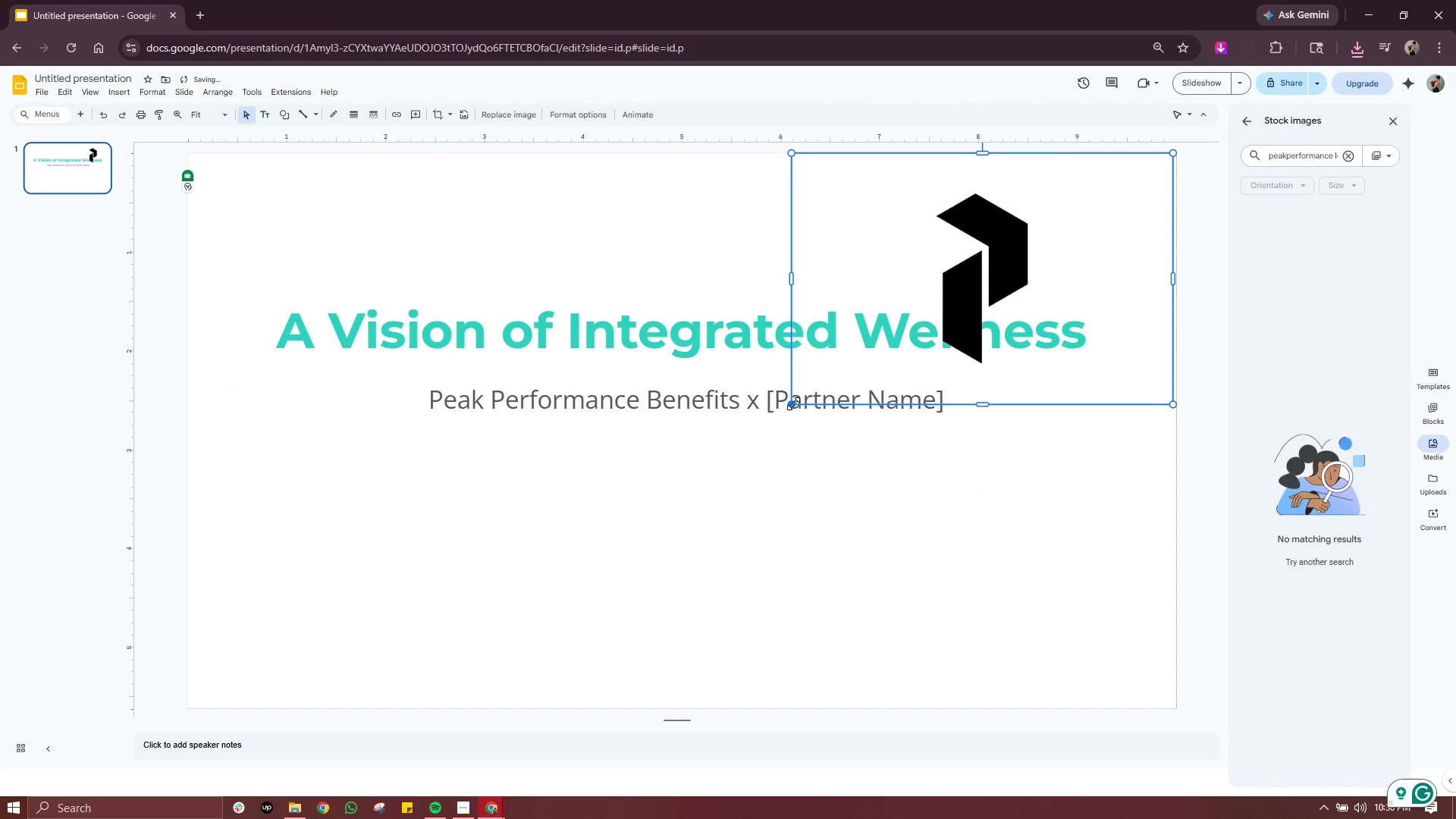 
left_click_drag(start_coordinate=[793, 403], to_coordinate=[883, 337])
 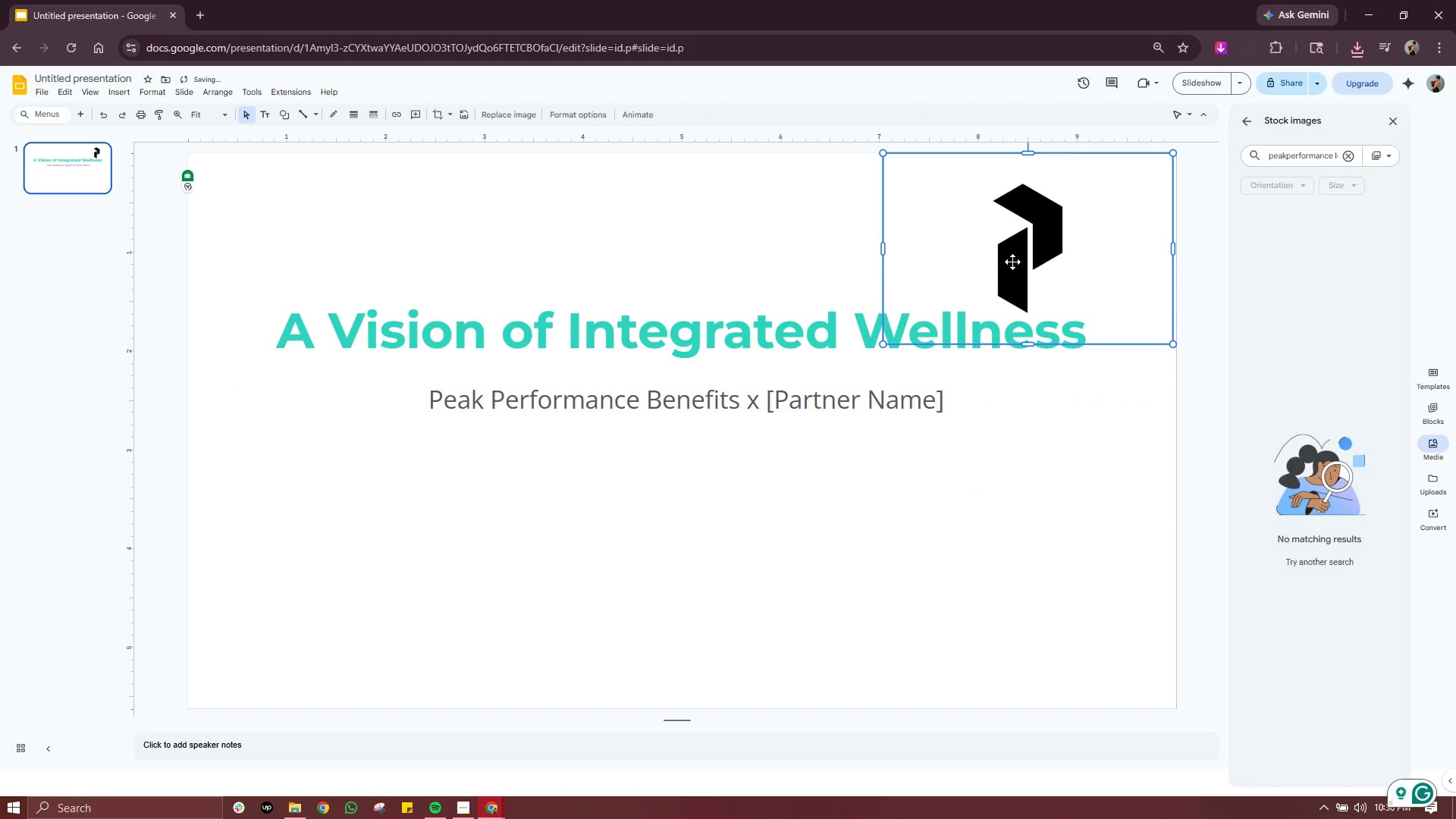 
left_click_drag(start_coordinate=[1012, 262], to_coordinate=[1053, 261])
 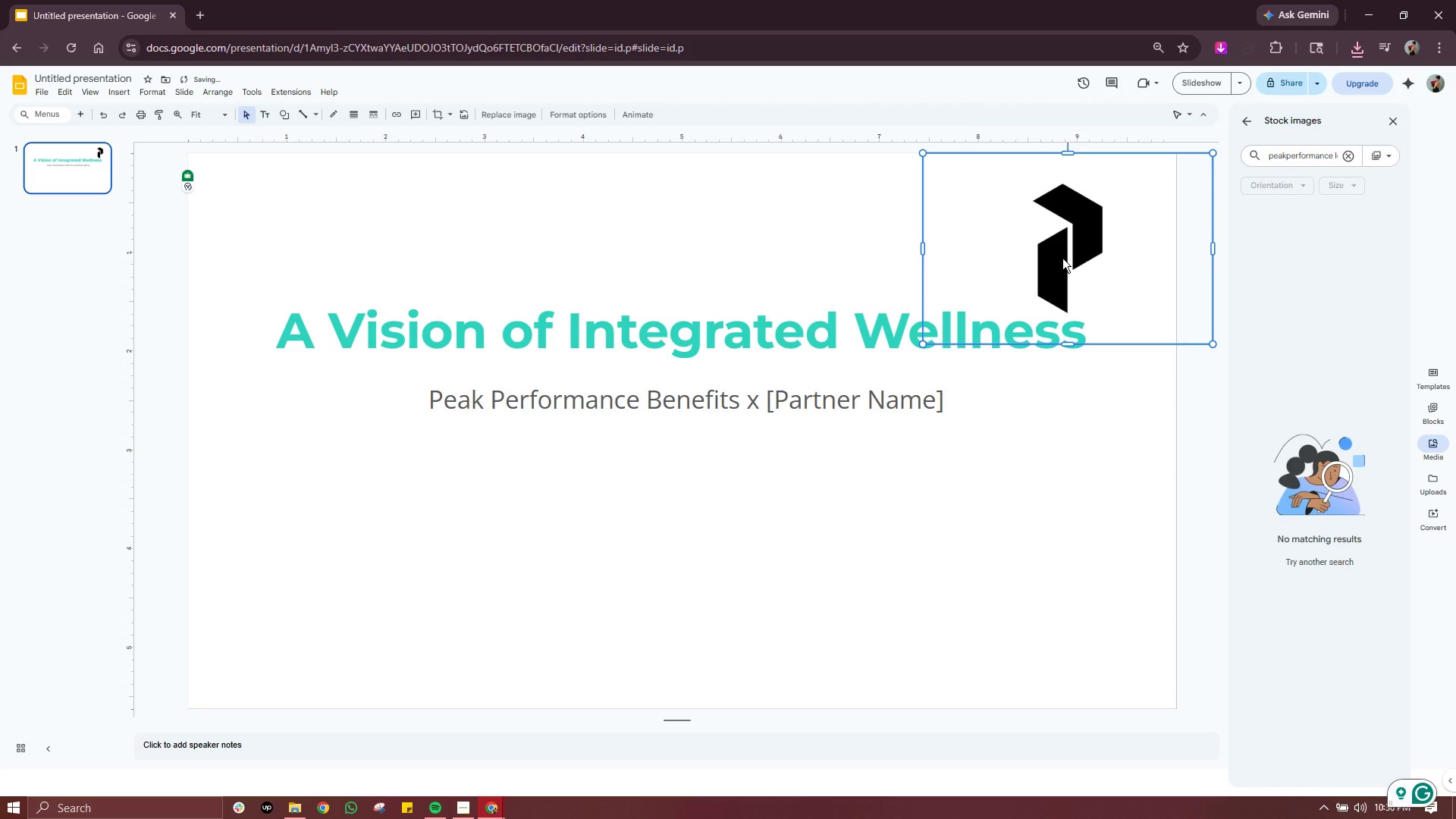 
left_click_drag(start_coordinate=[1062, 258], to_coordinate=[1102, 245])
 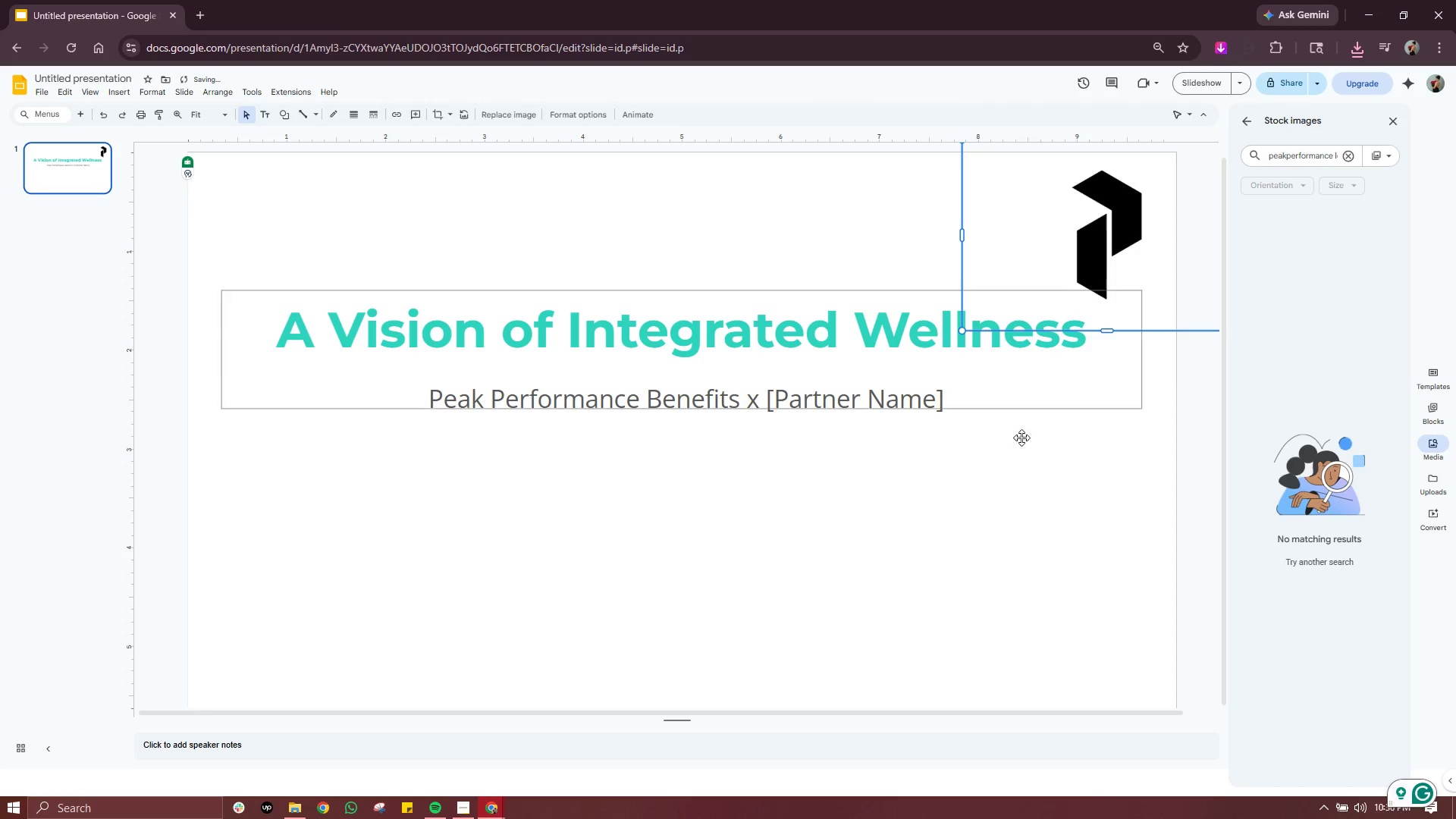 
left_click([1021, 440])
 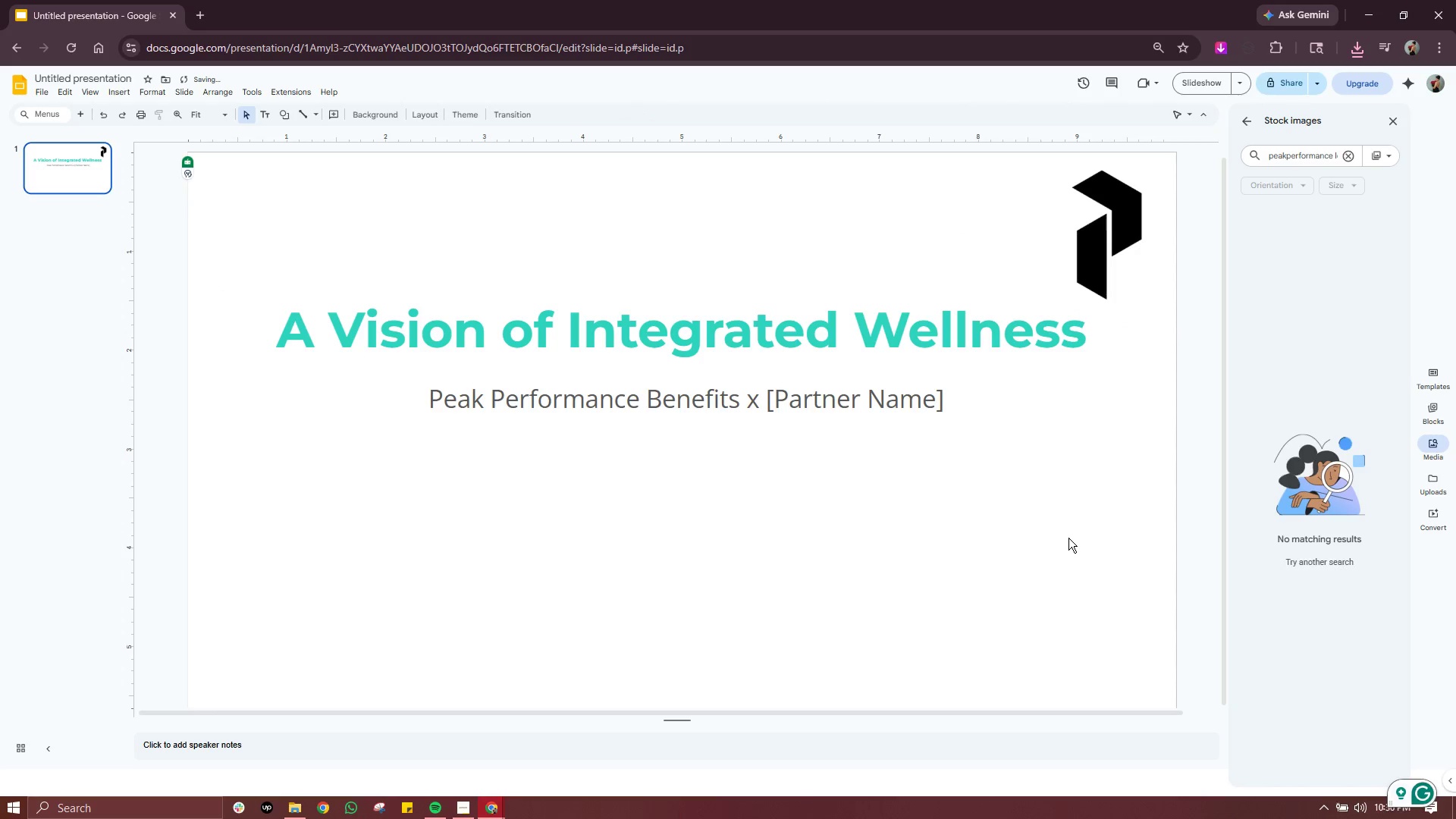 
left_click([1068, 538])
 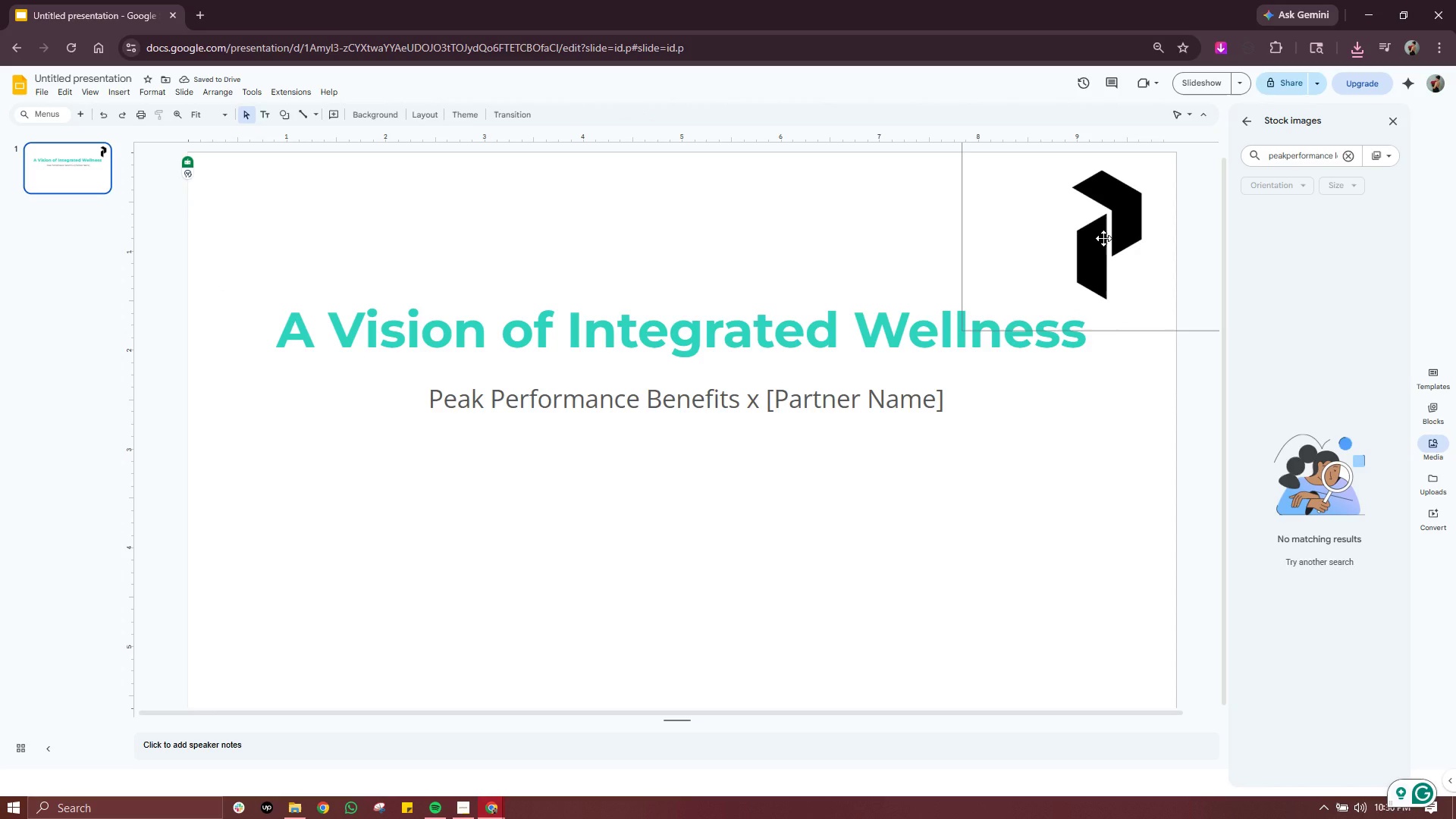 
left_click([1103, 238])
 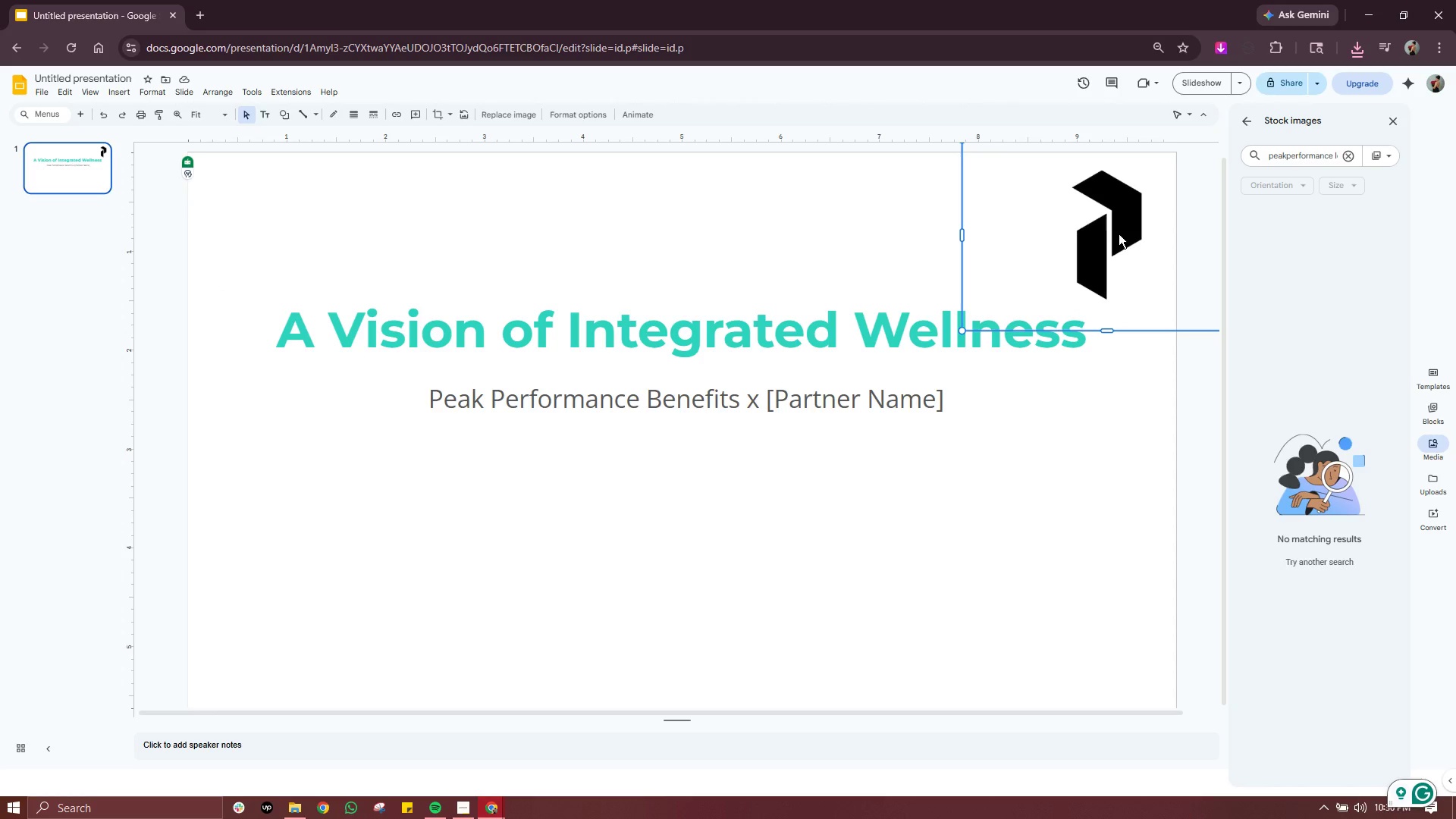 
left_click_drag(start_coordinate=[1119, 234], to_coordinate=[1087, 231])
 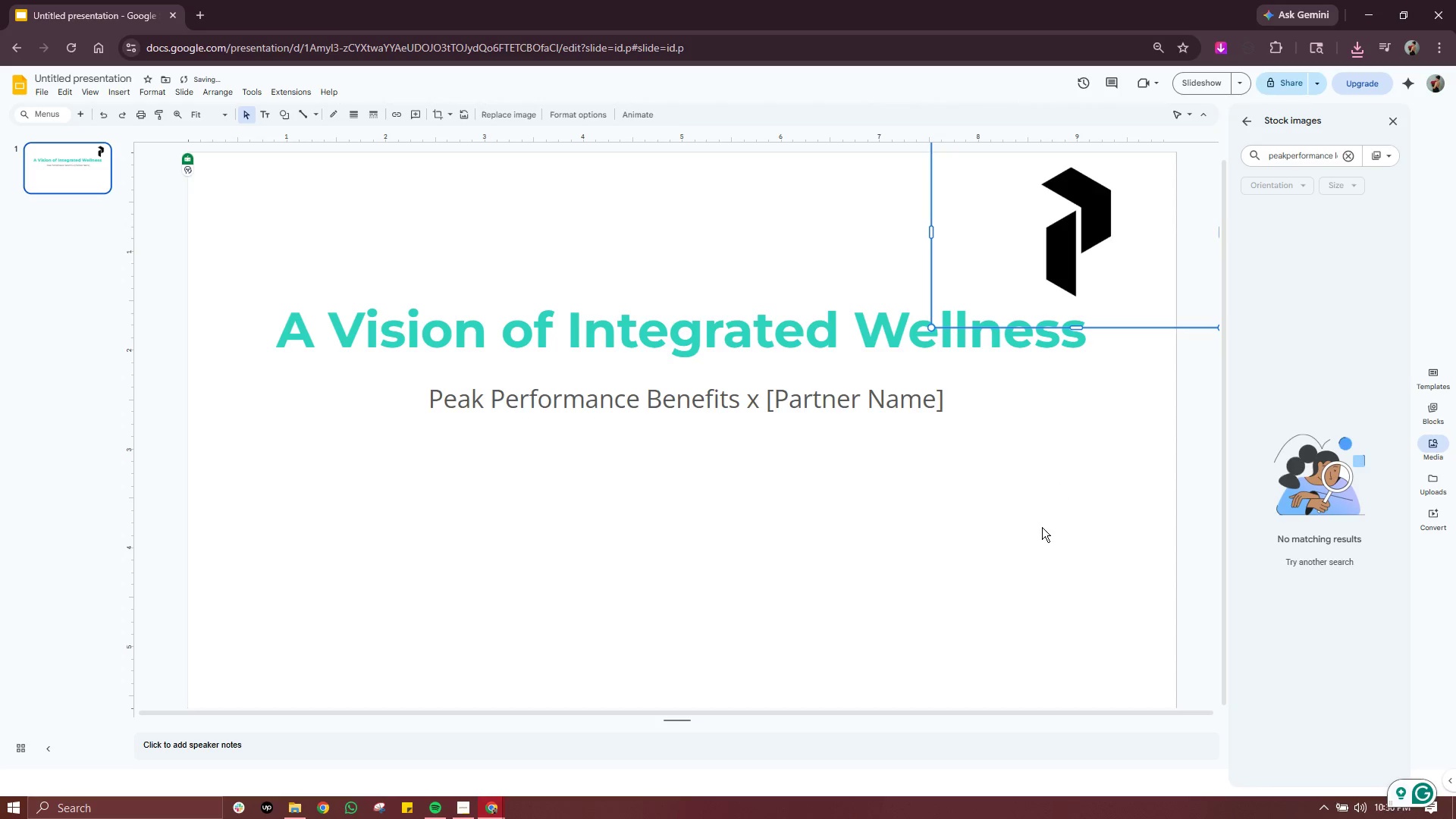 
double_click([1042, 527])
 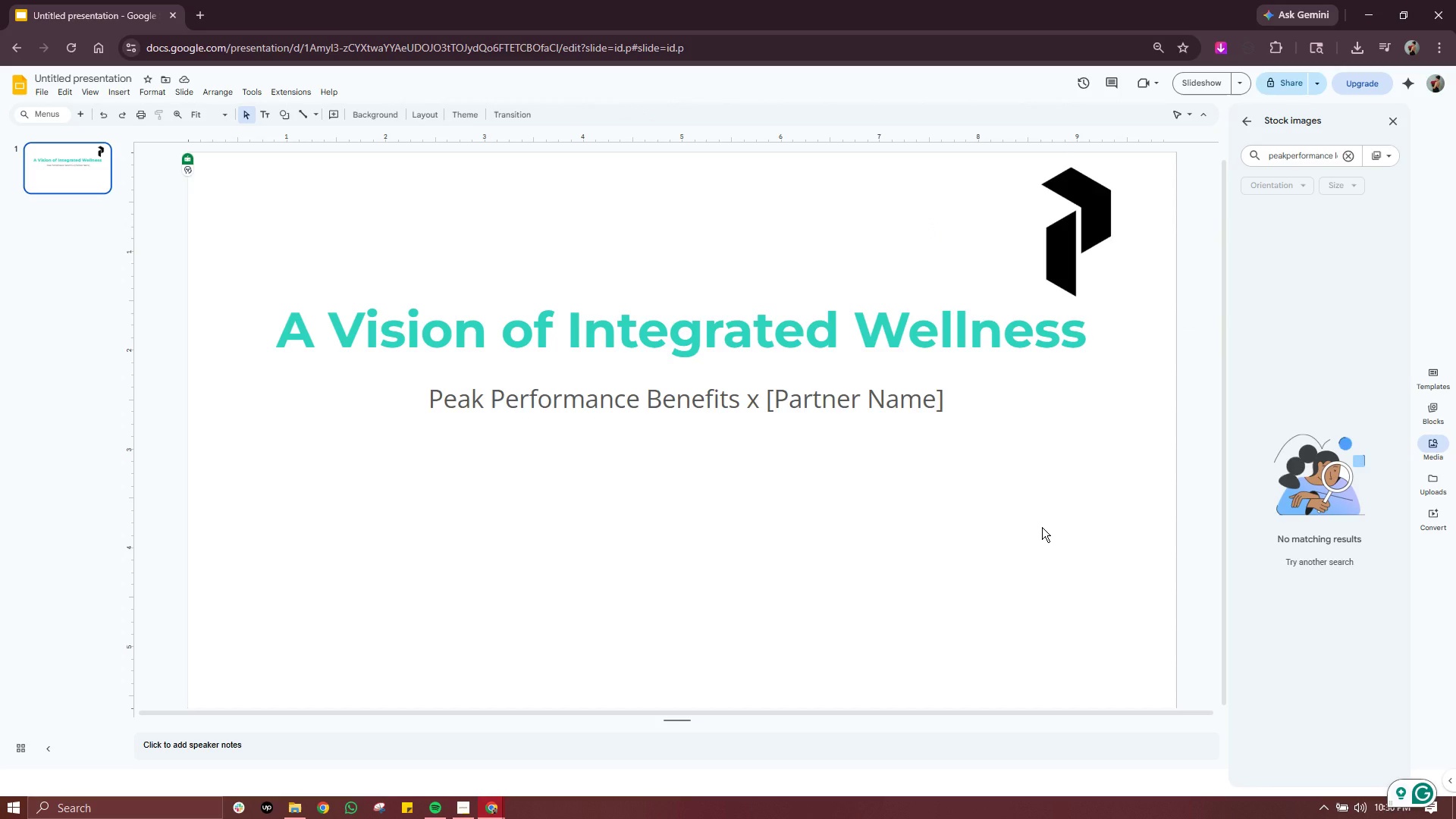 
wait(6.25)
 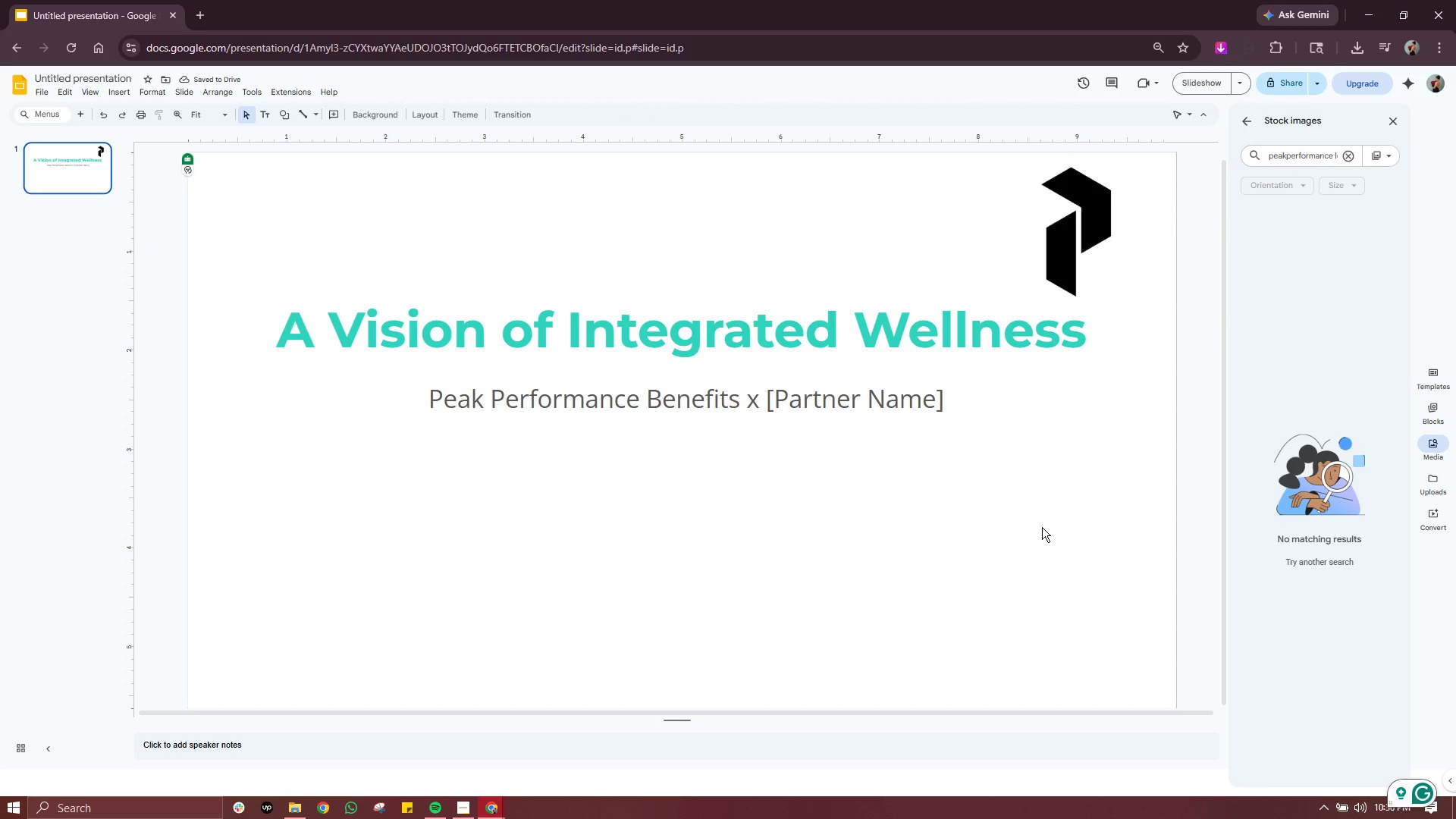 
left_click([1346, 160])
 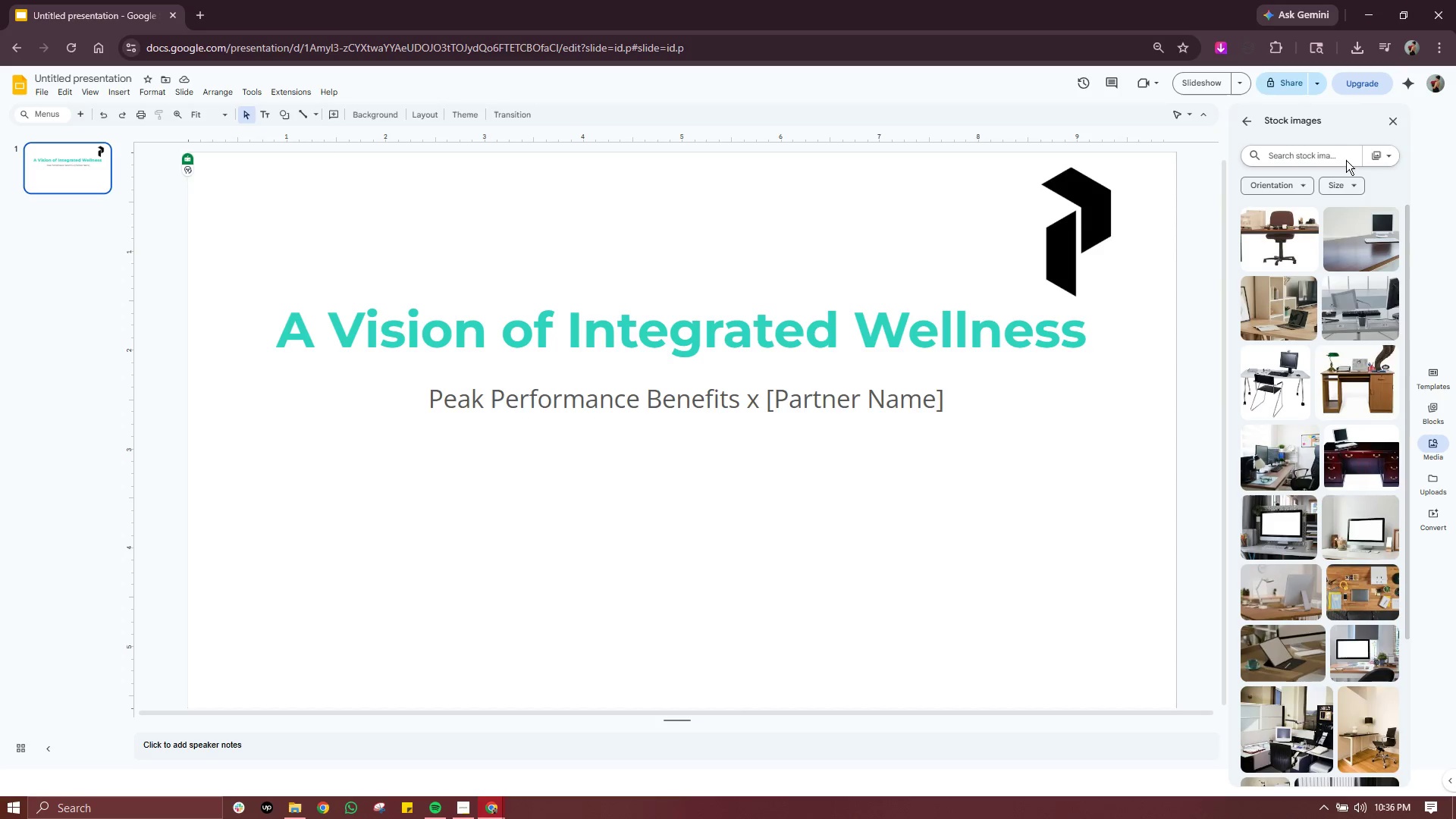 
type(modern sunlit s)
key(Backspace)
type(fitness studio)
 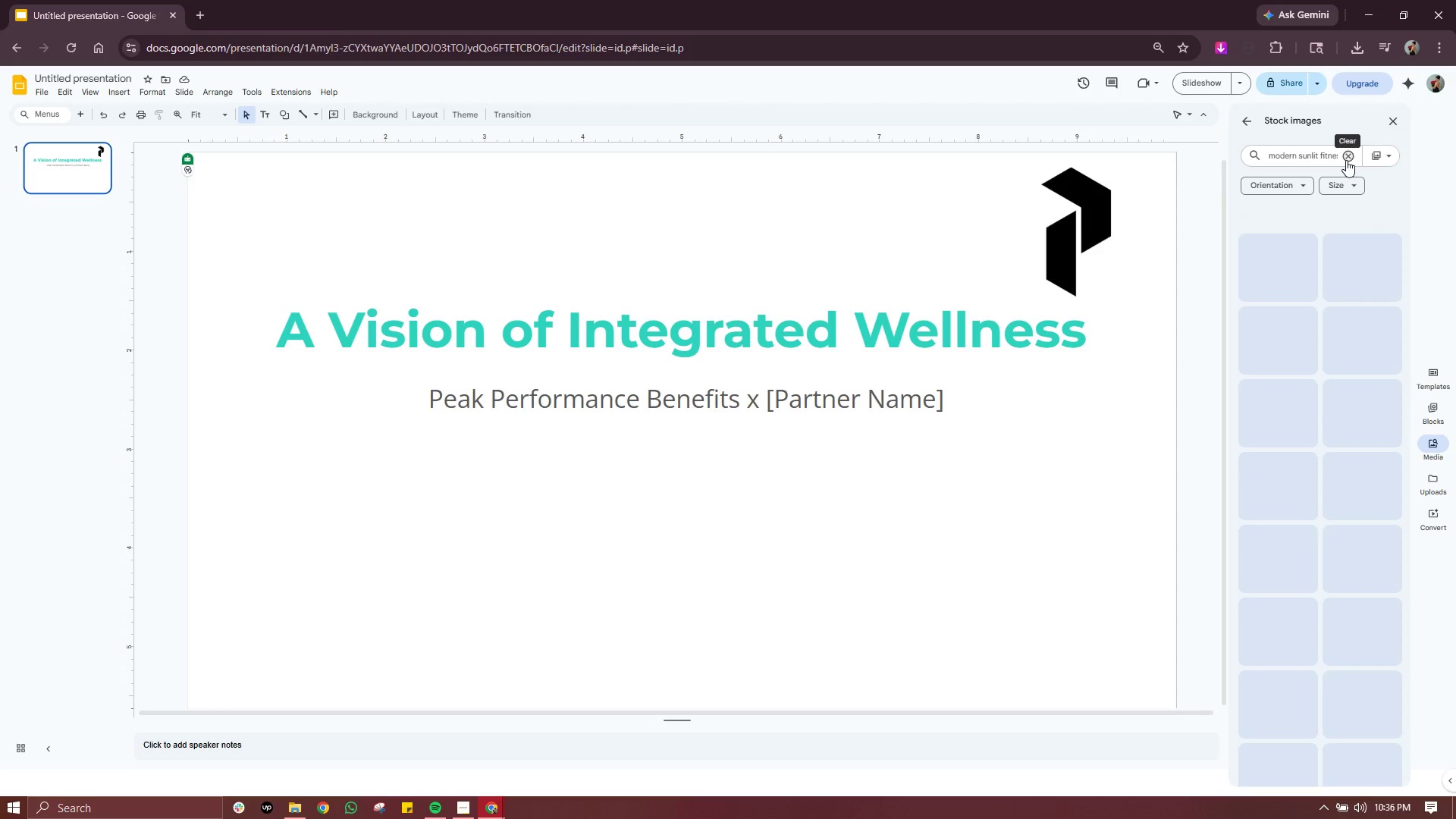 
key(Enter)
 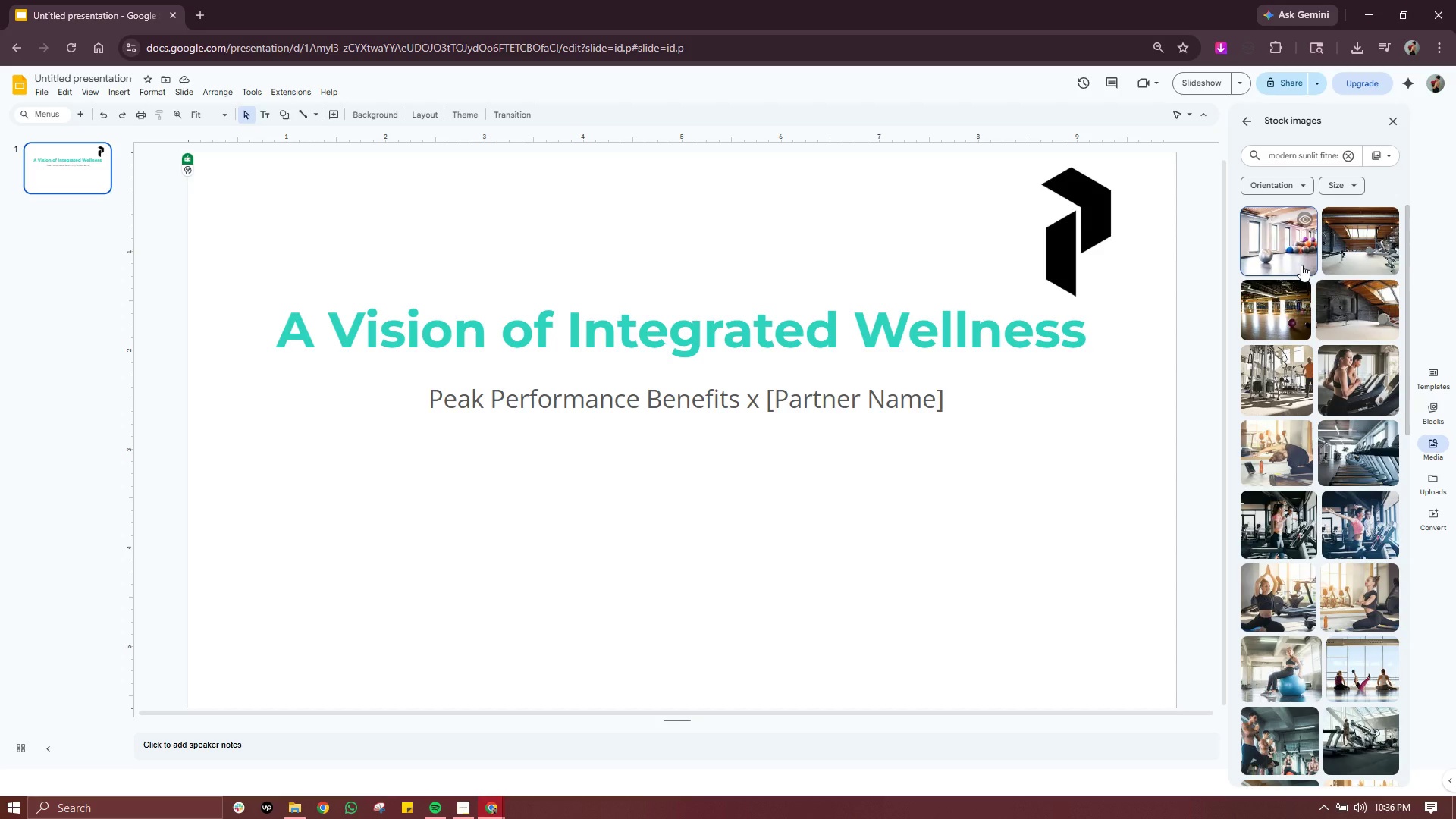 
wait(6.56)
 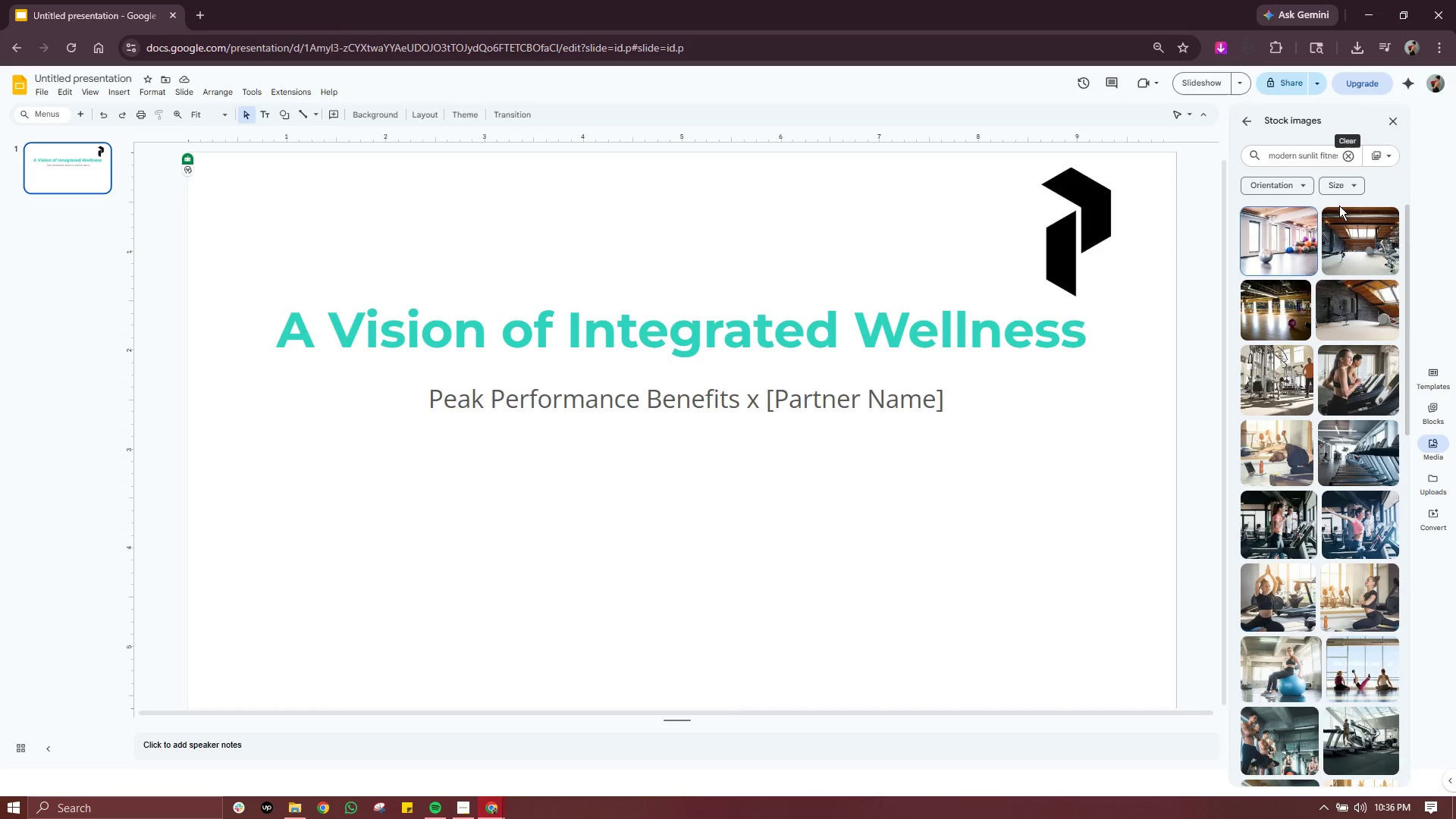 
left_click([1301, 265])
 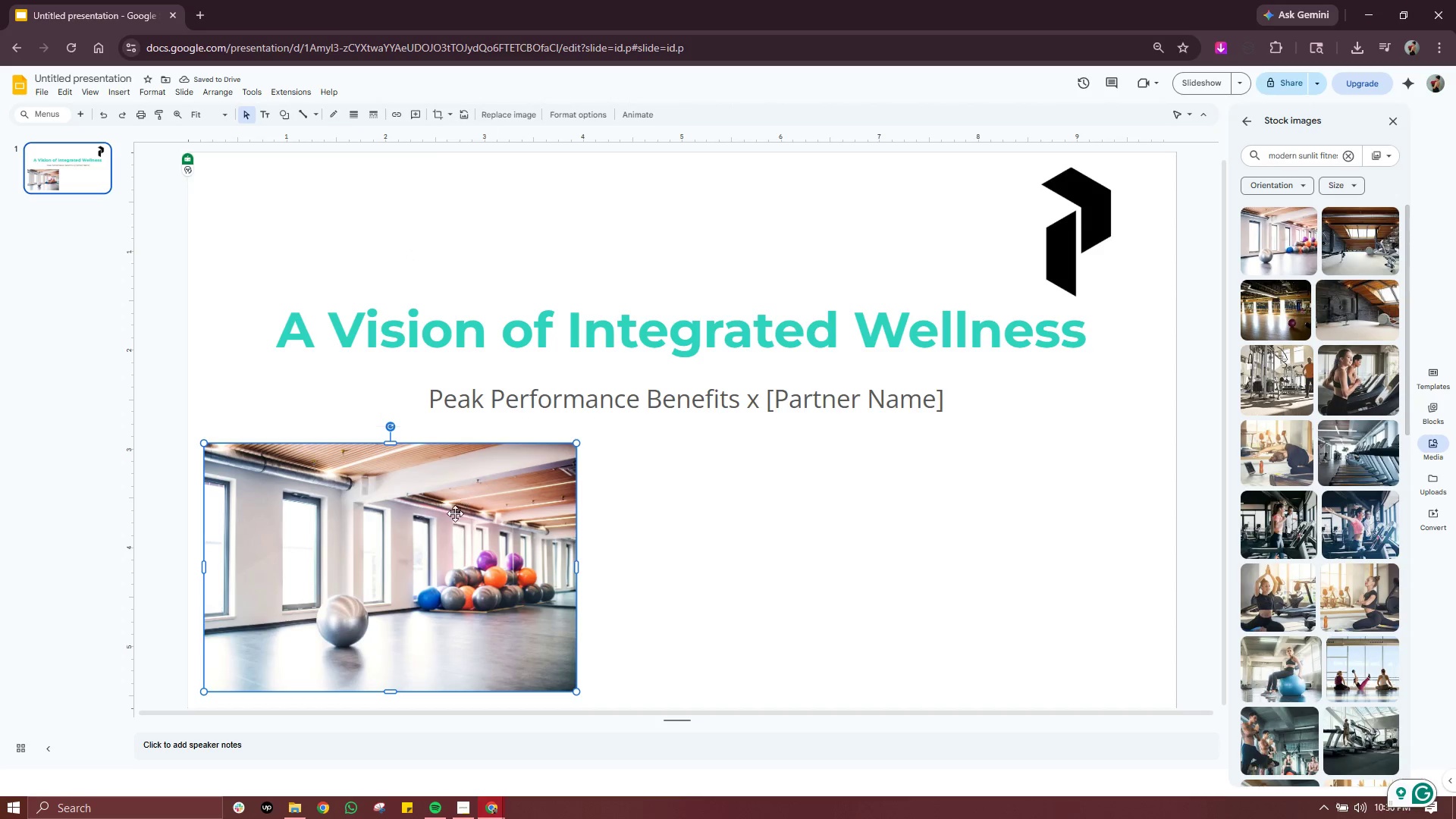 
wait(10.38)
 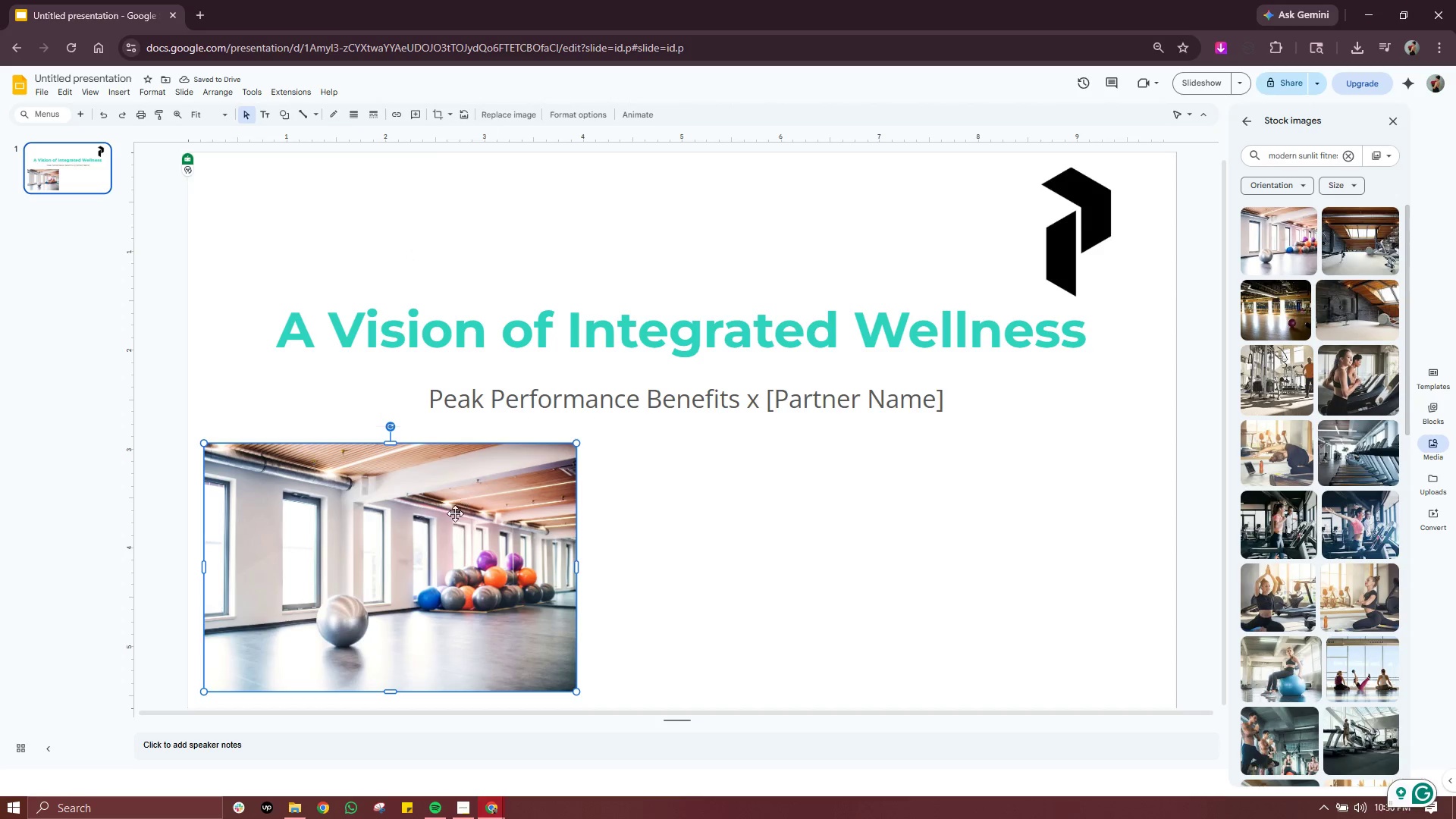 
left_click([554, 391])
 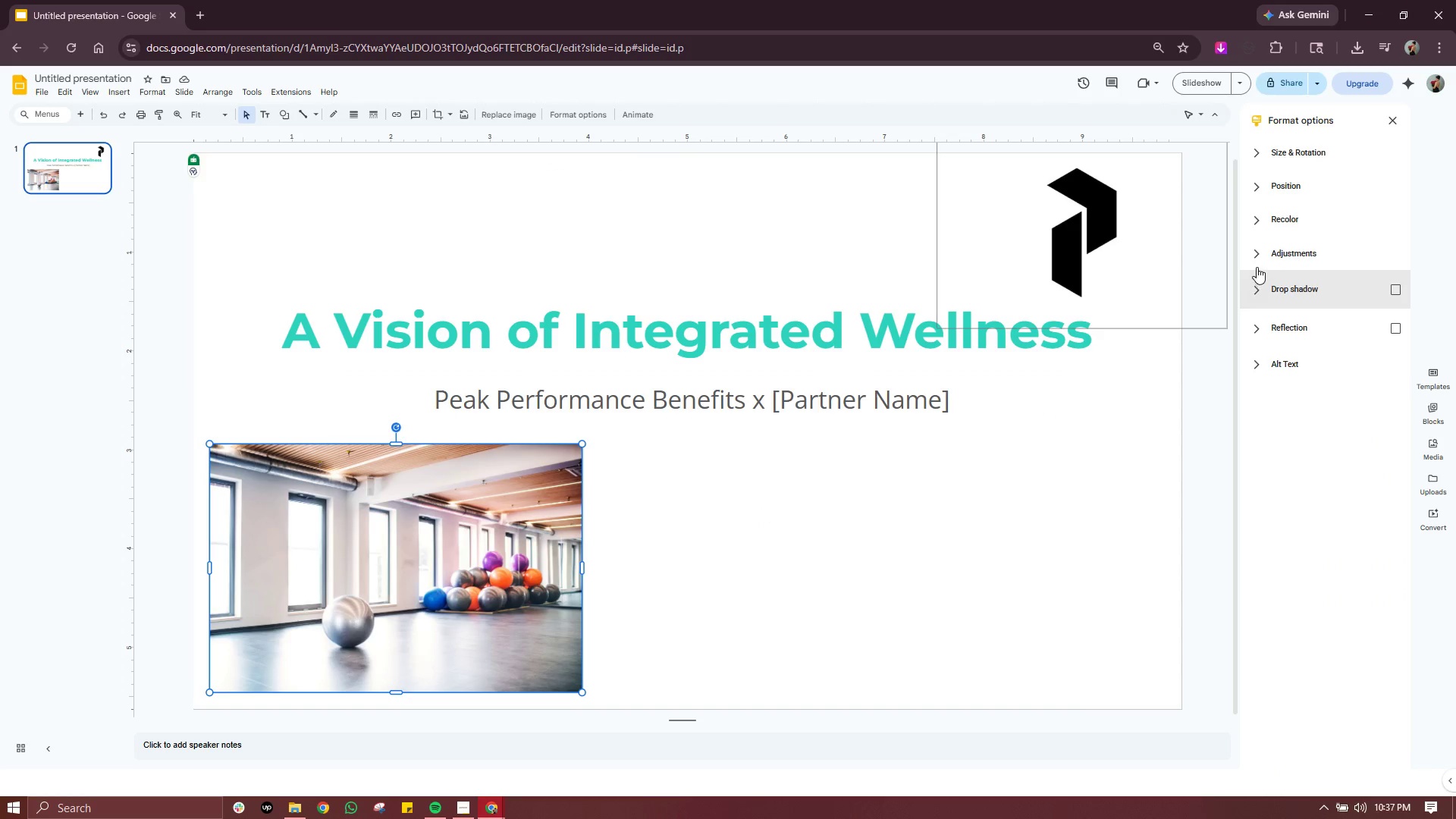 
left_click([1256, 253])
 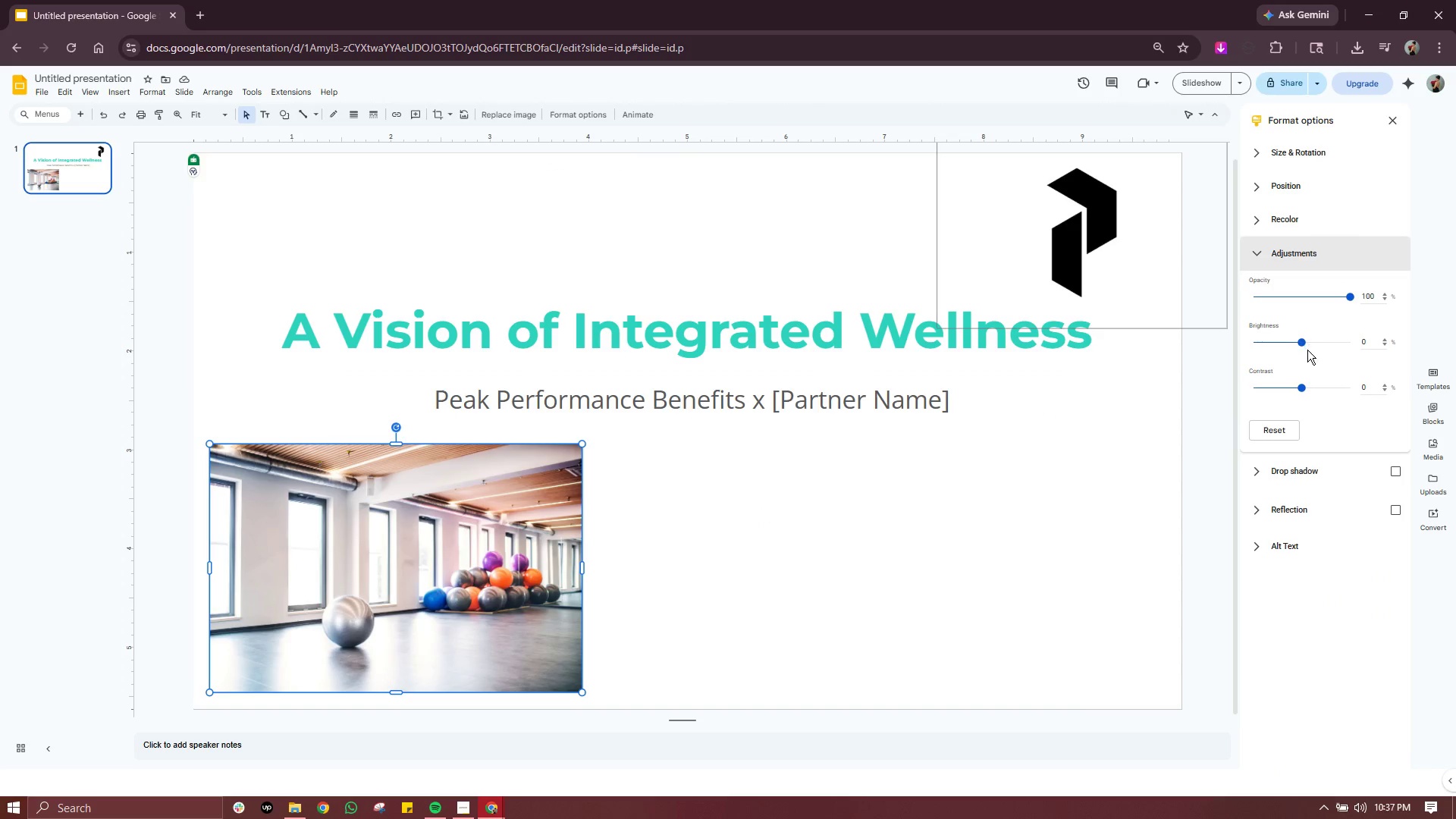 
left_click_drag(start_coordinate=[1301, 340], to_coordinate=[1275, 342])
 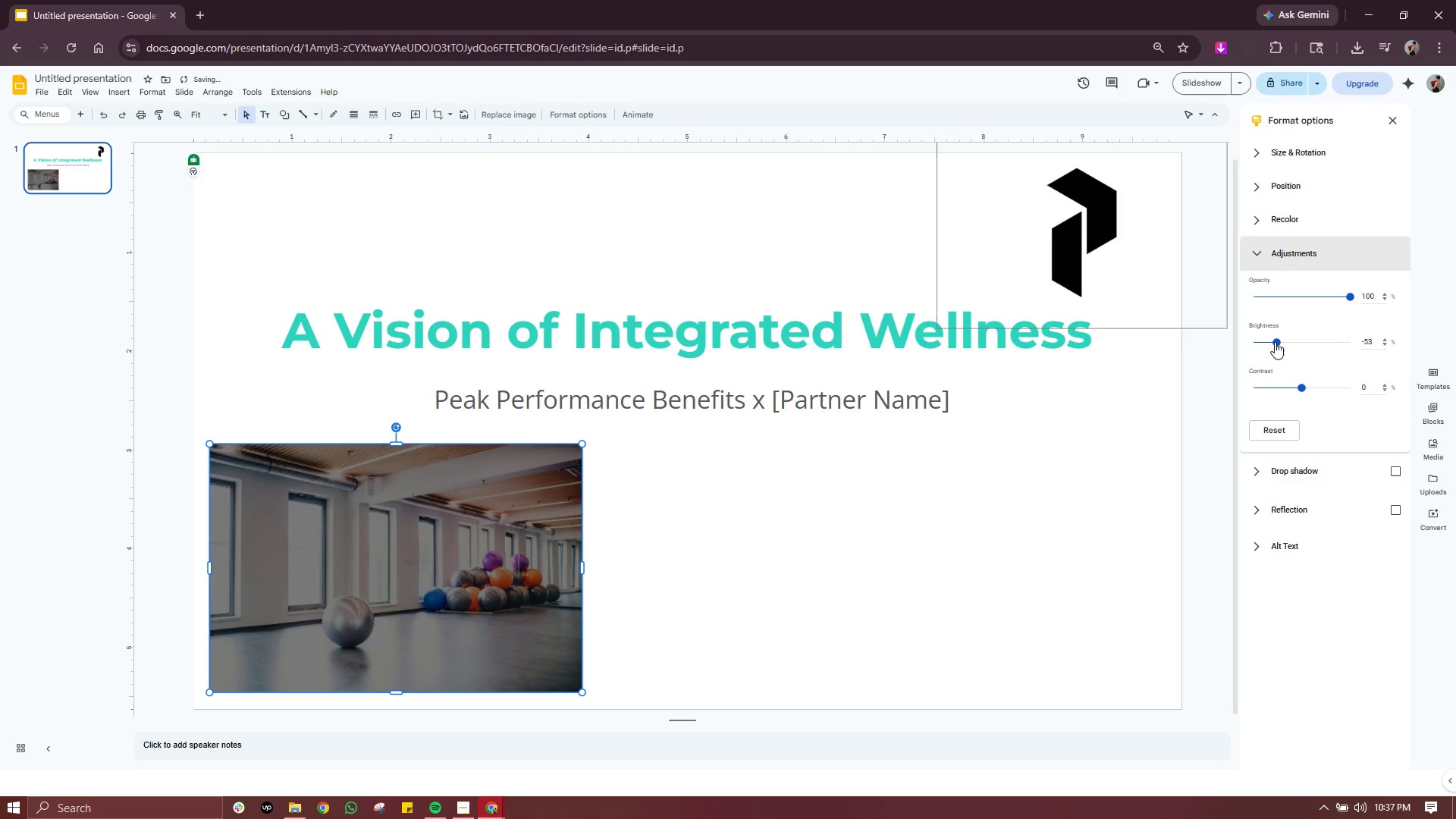 
left_click([1275, 342])
 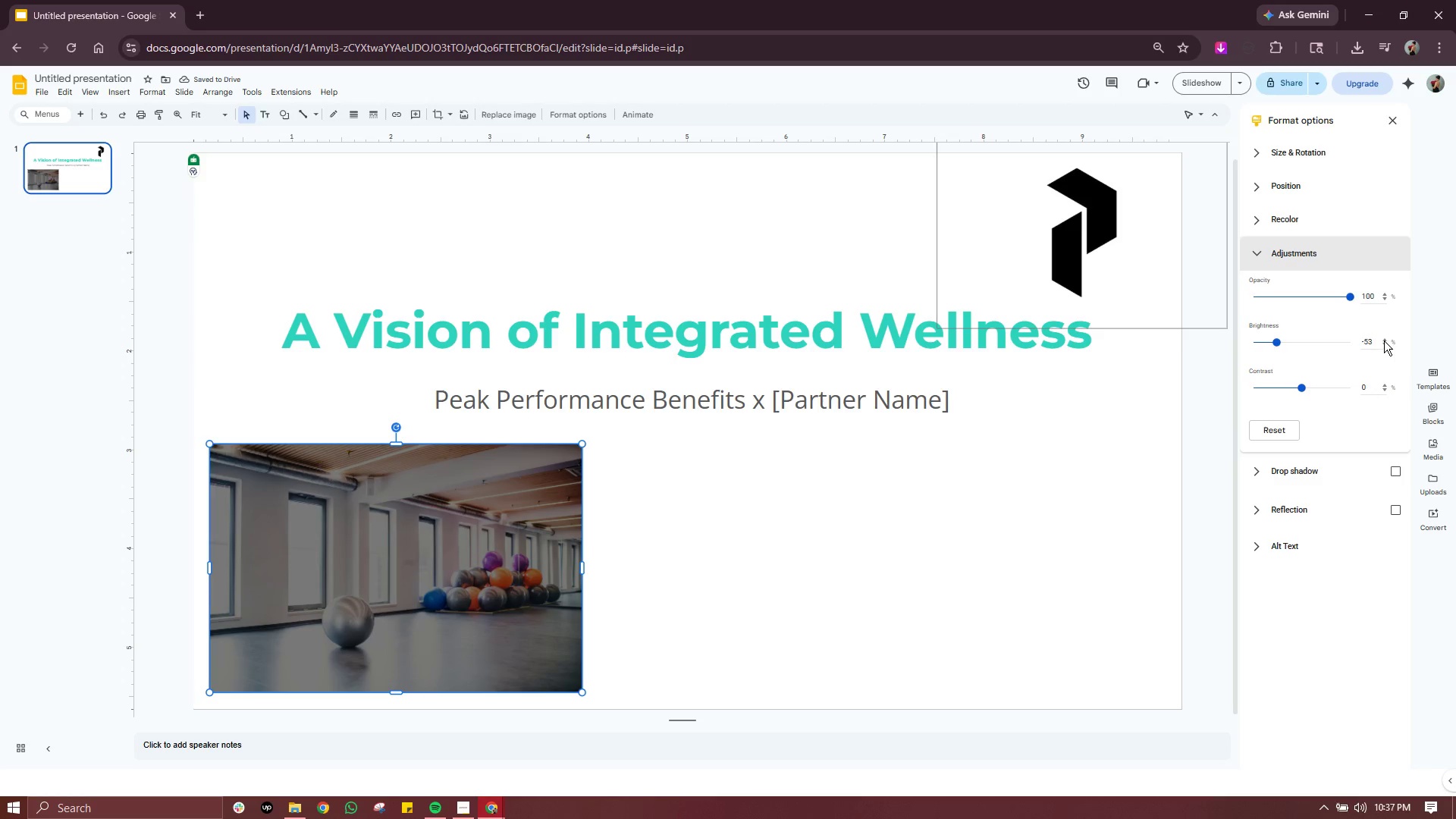 
left_click([1389, 344])
 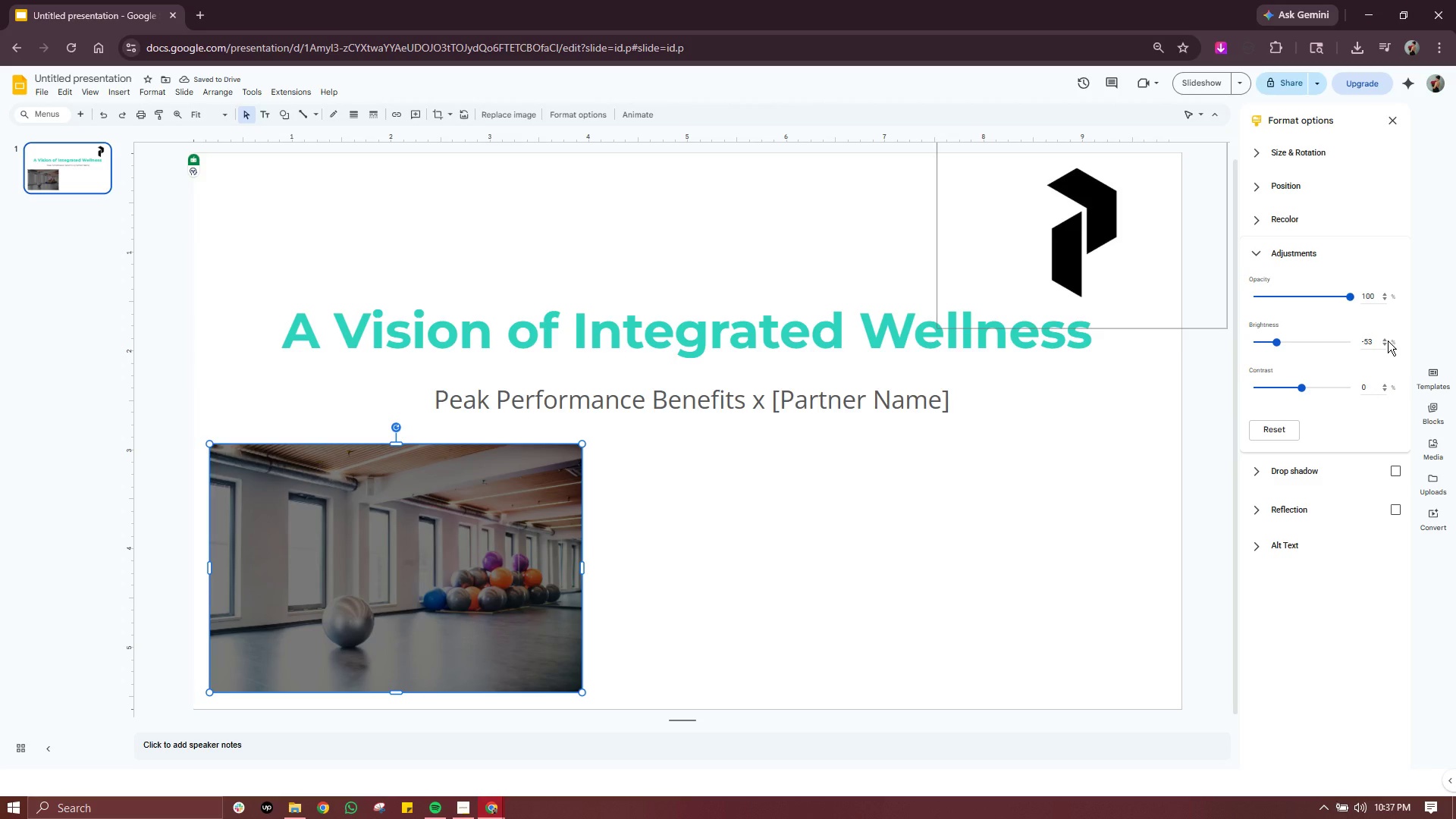 
left_click([1388, 340])
 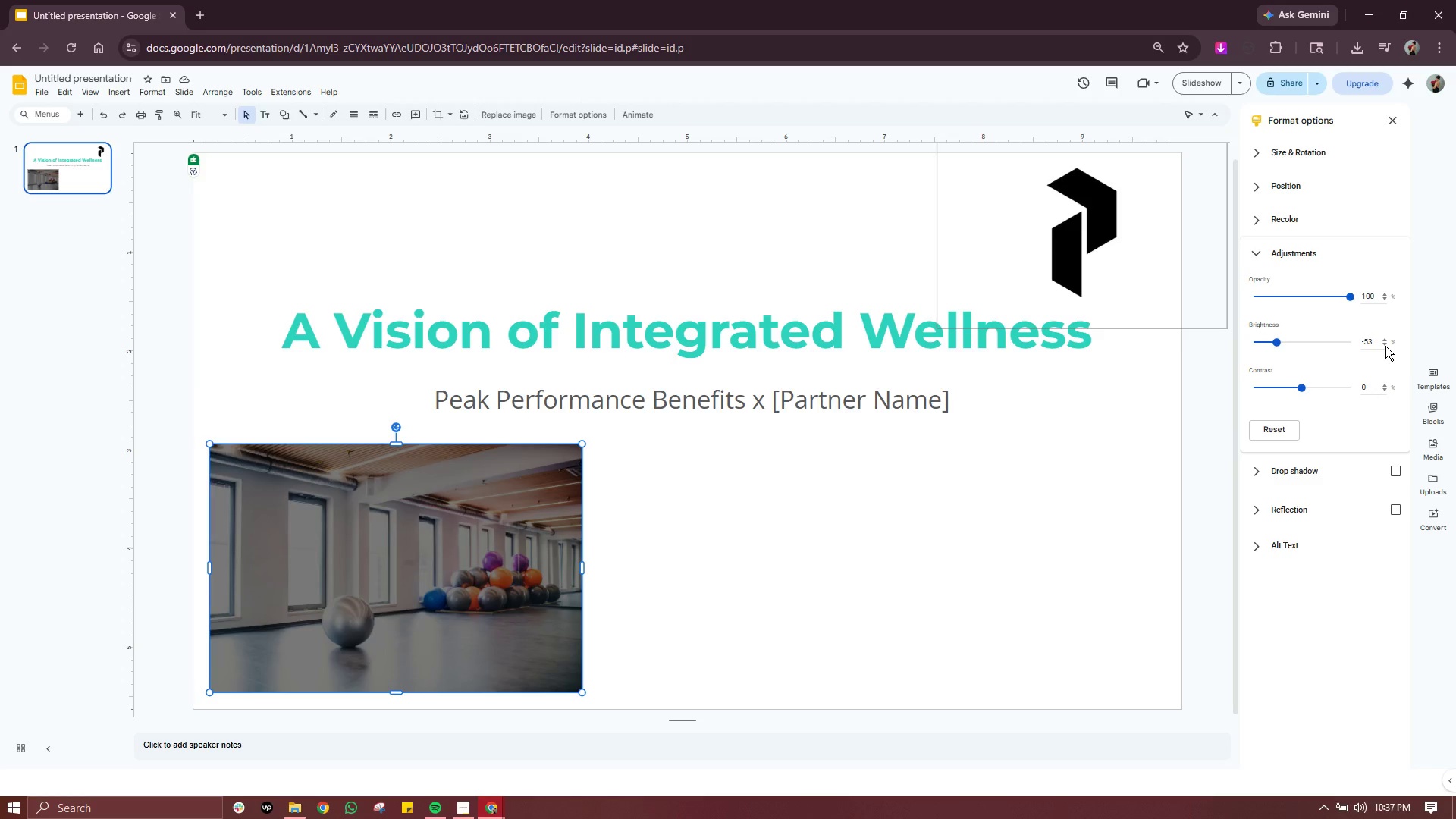 
double_click([1385, 346])
 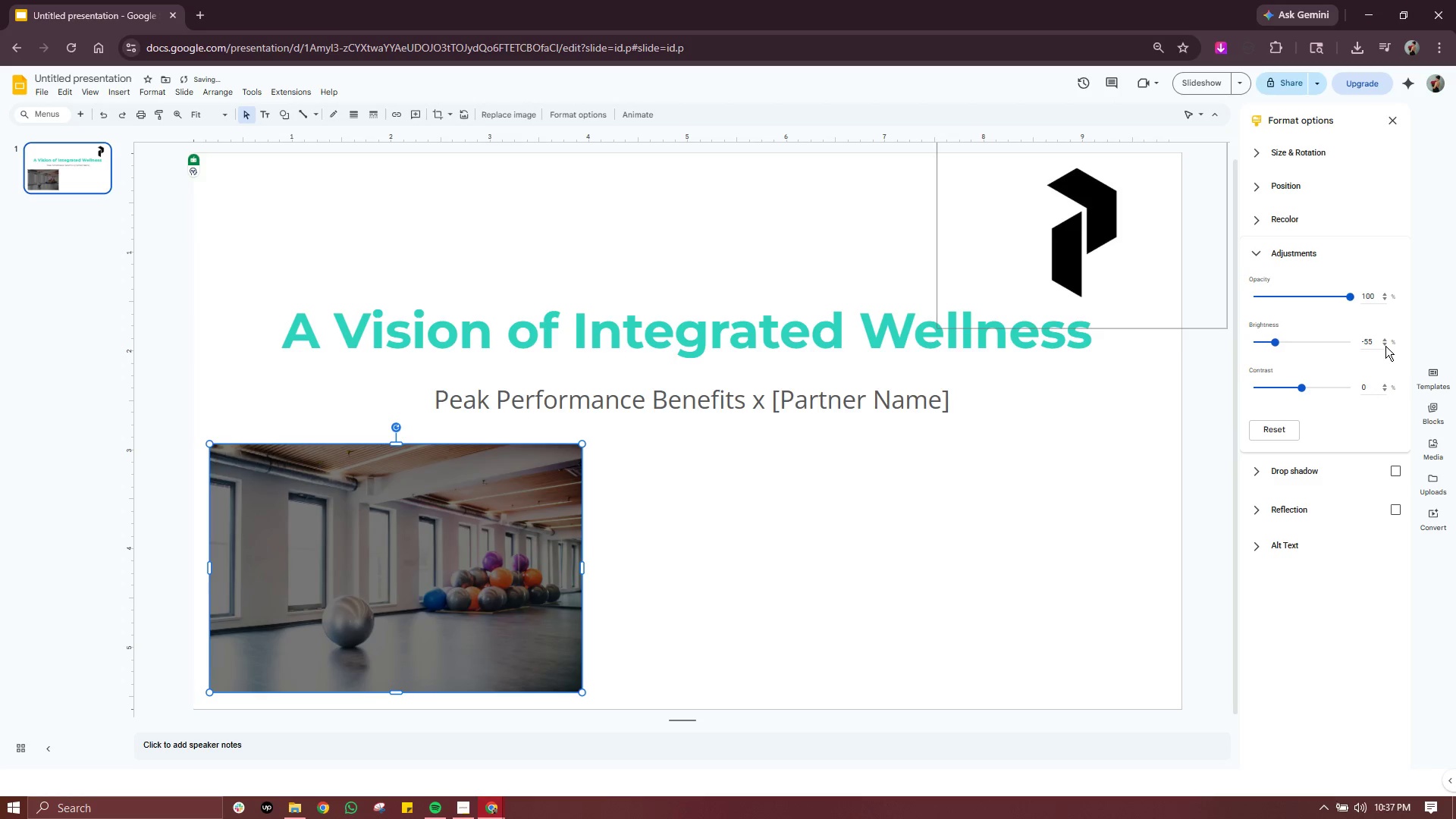 
triple_click([1385, 346])
 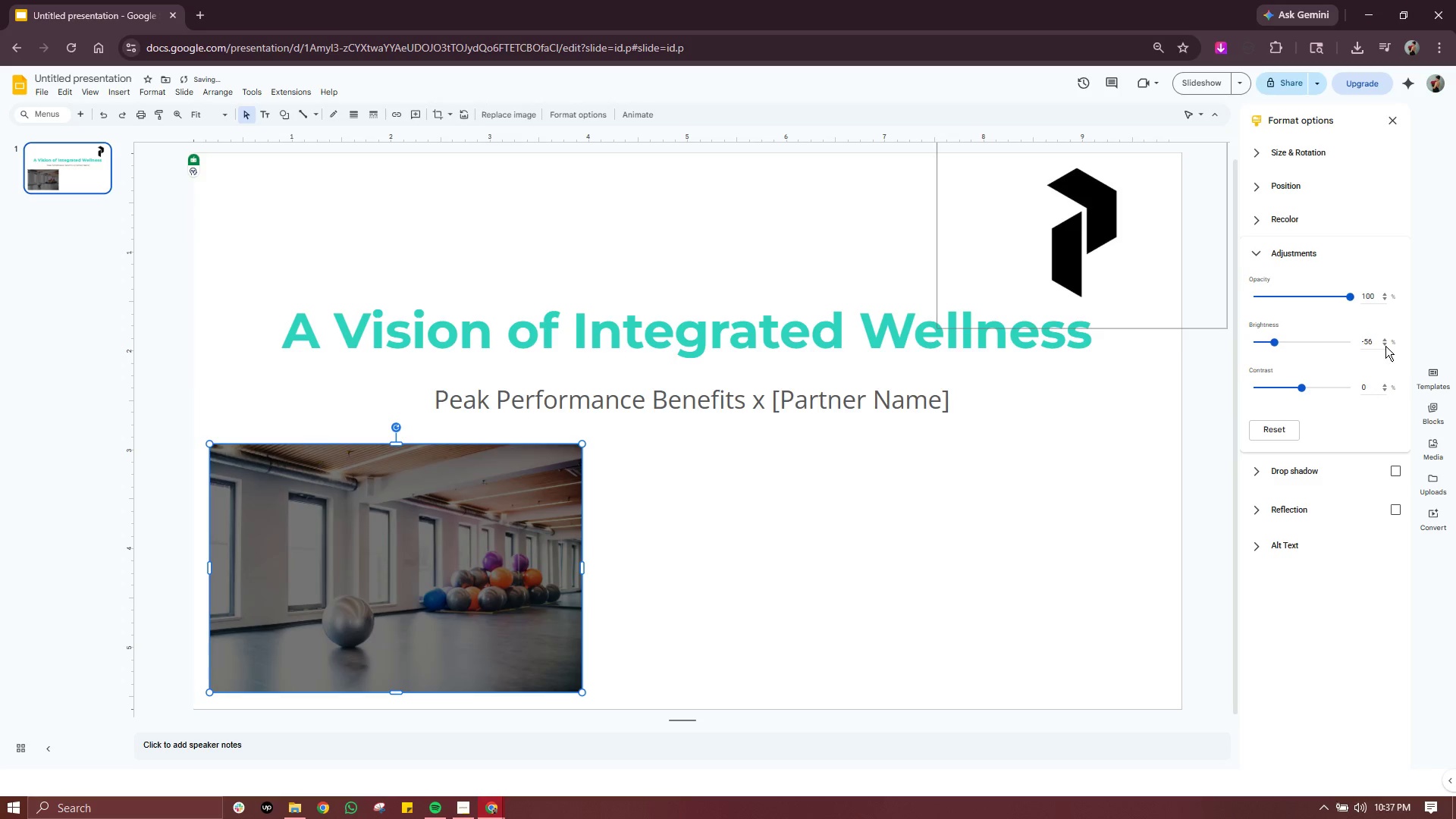 
triple_click([1385, 346])
 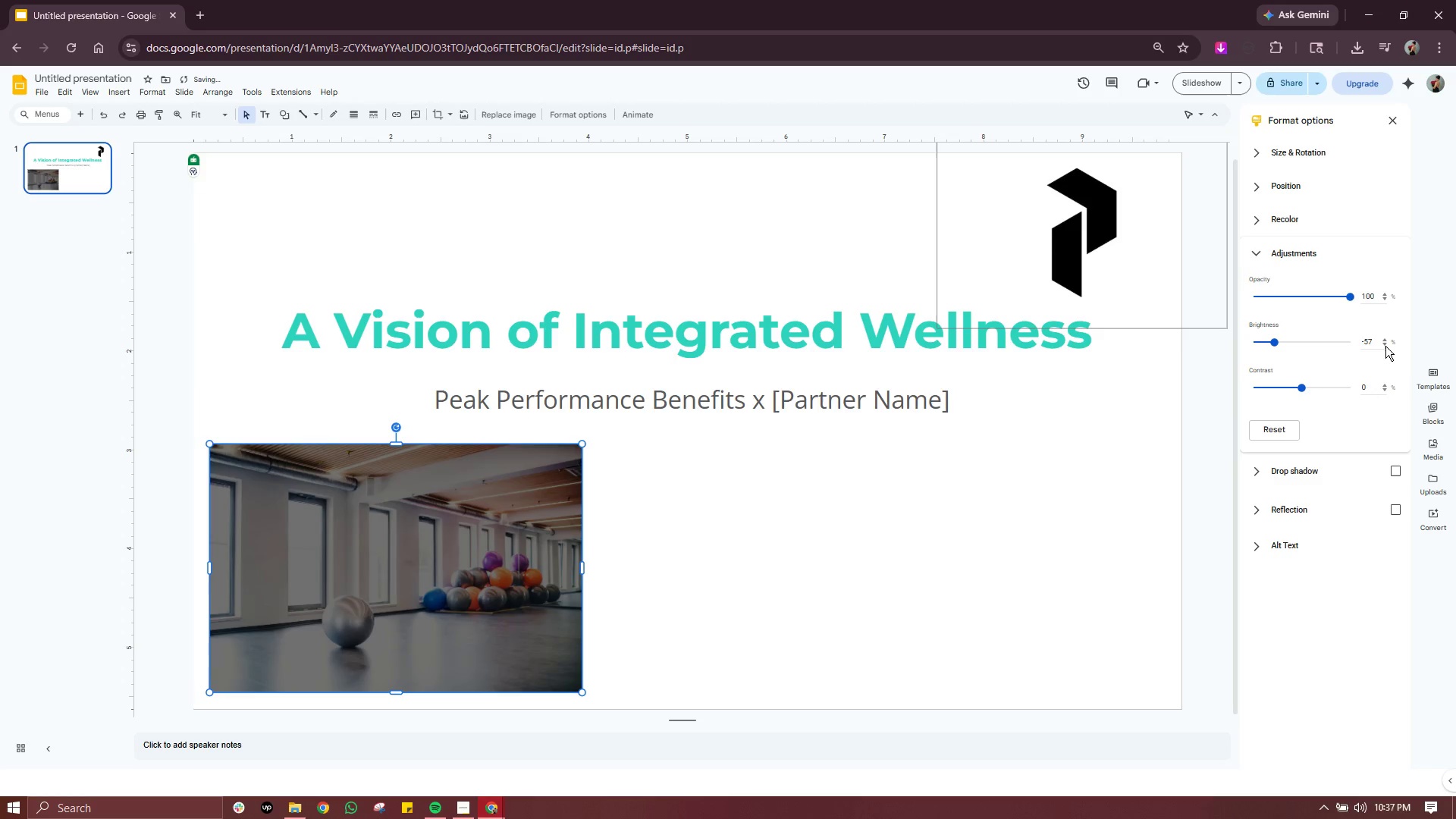 
triple_click([1385, 346])
 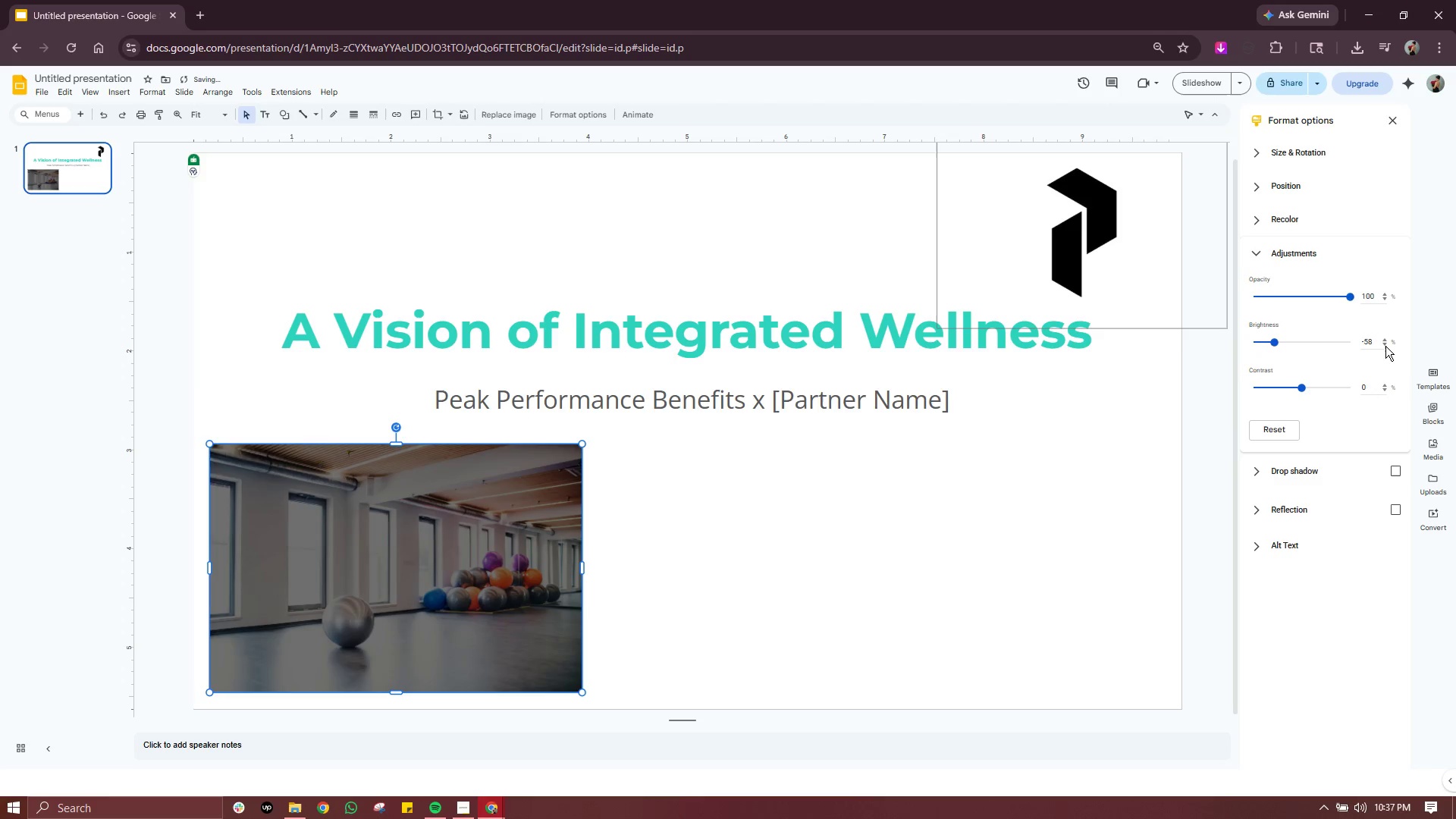 
triple_click([1385, 346])
 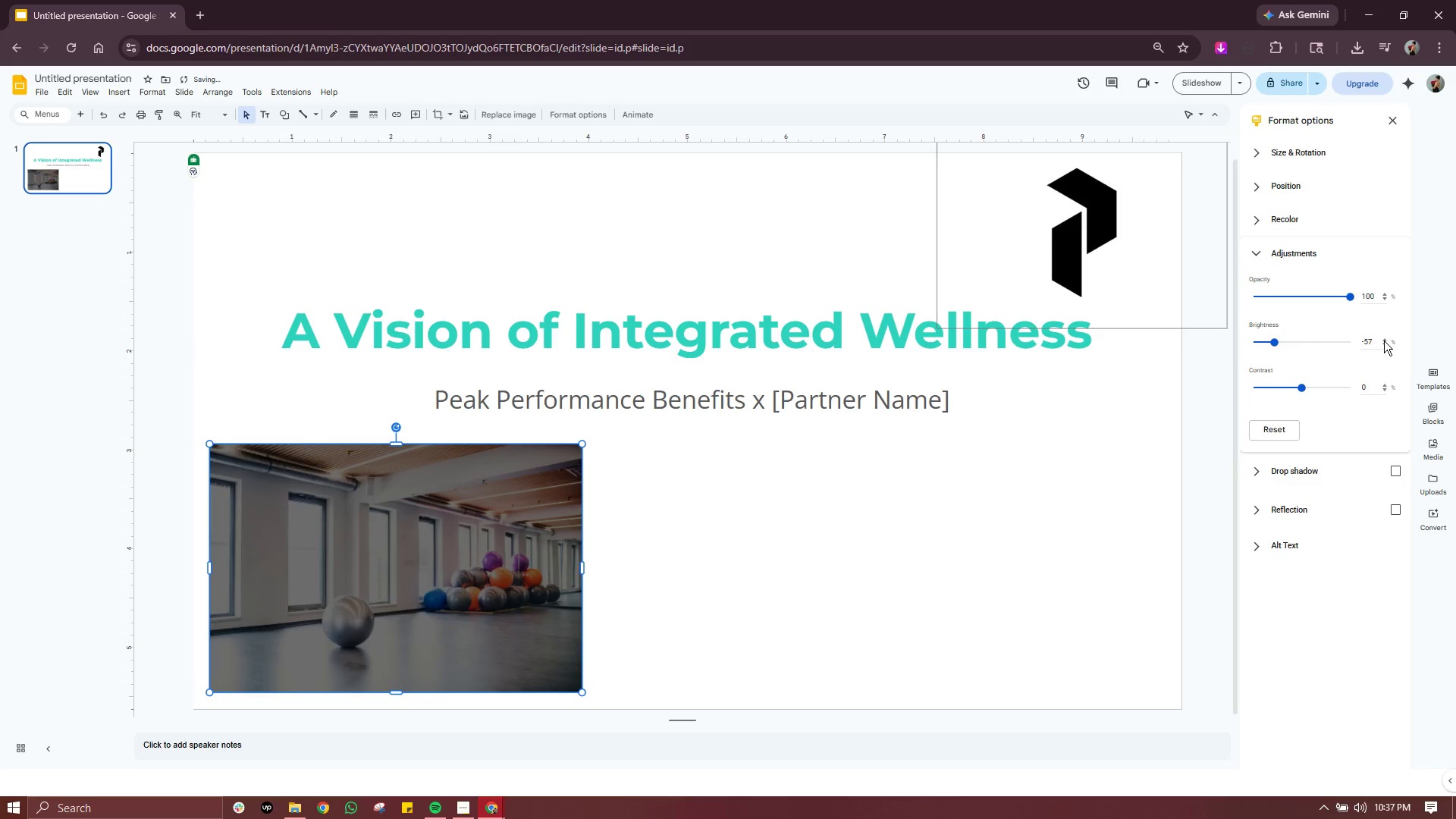 
double_click([1384, 340])
 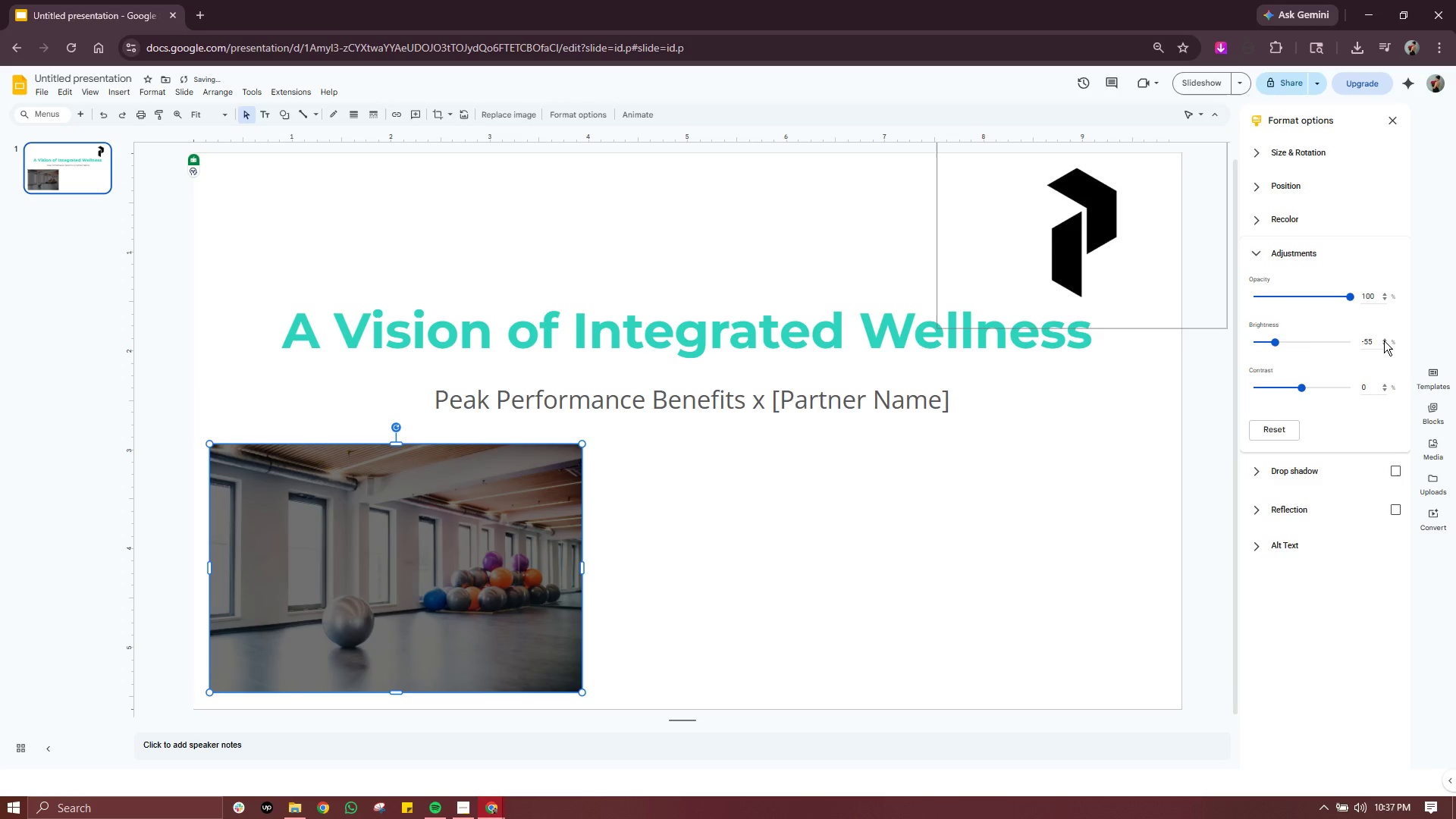 
triple_click([1384, 340])
 